 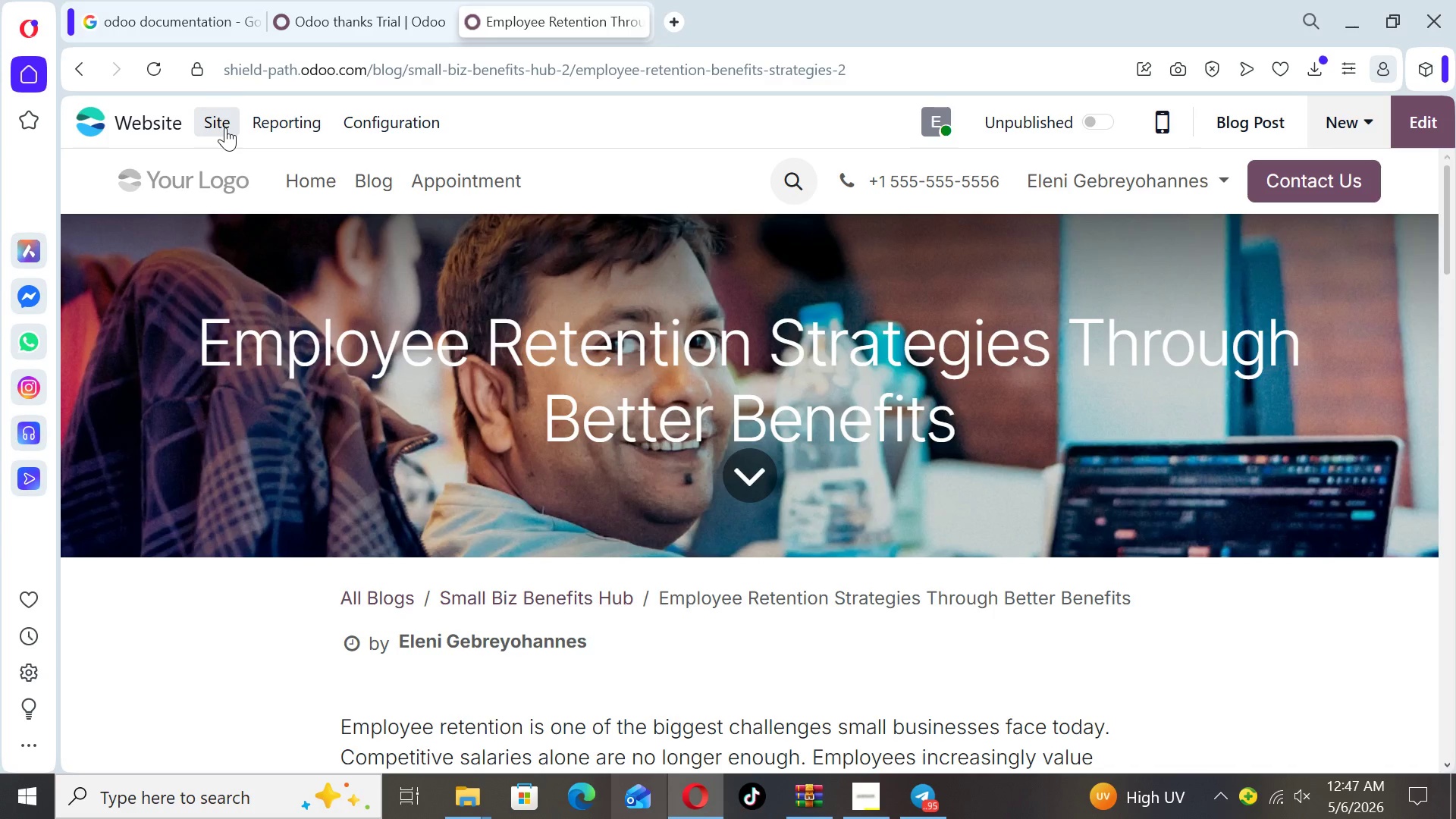 
double_click([219, 119])
 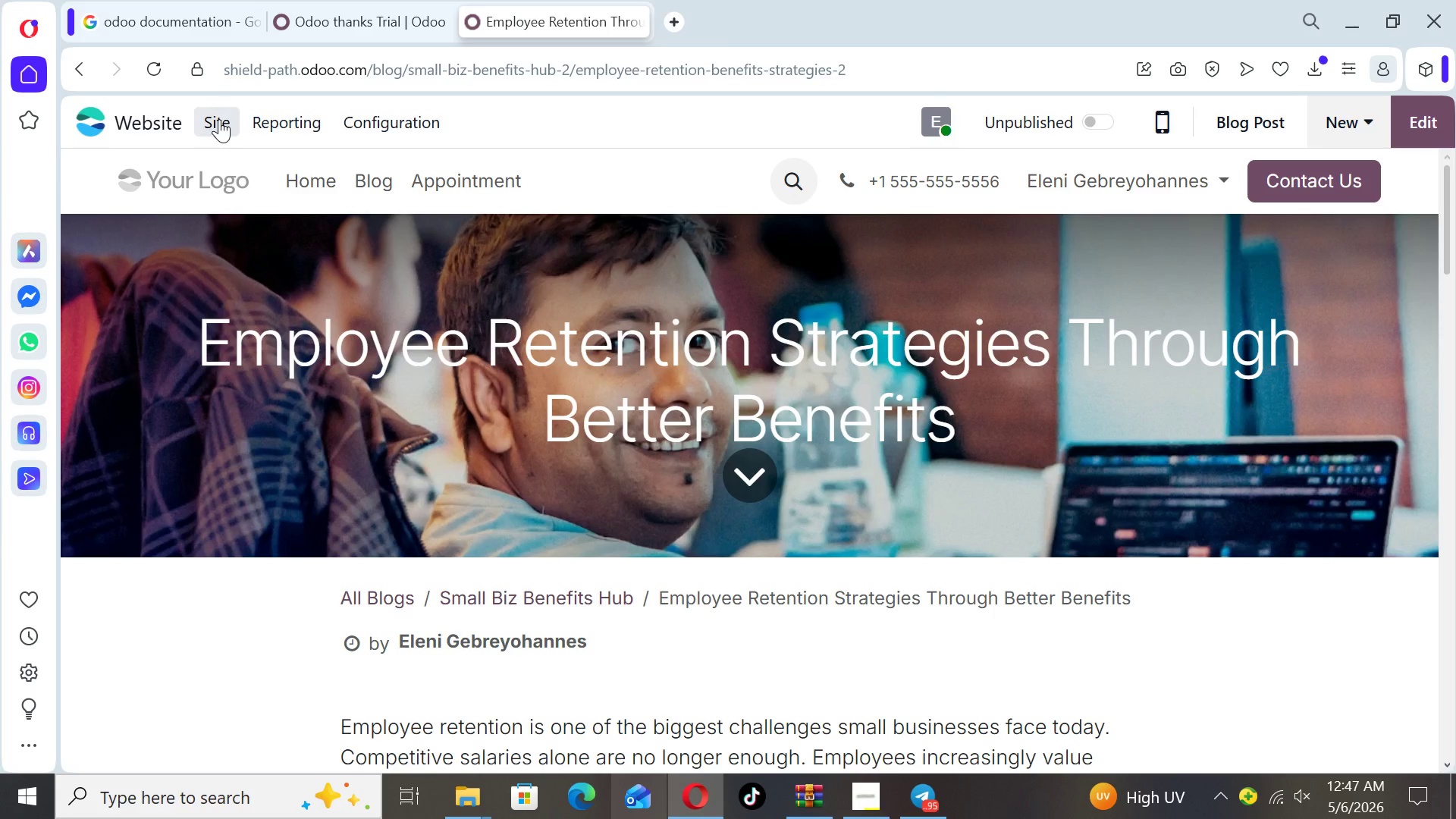 
left_click([219, 119])
 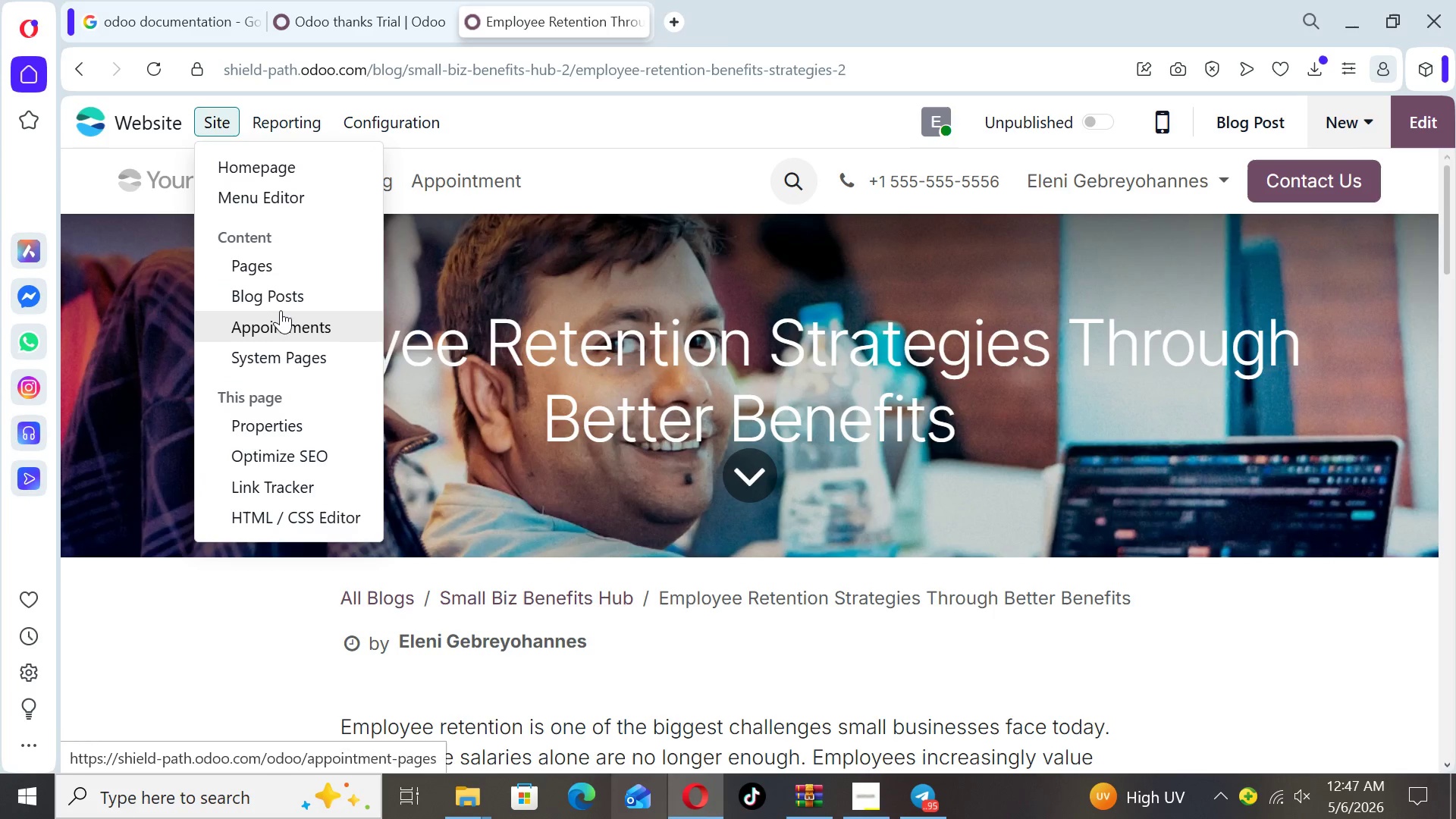 
left_click([280, 306])
 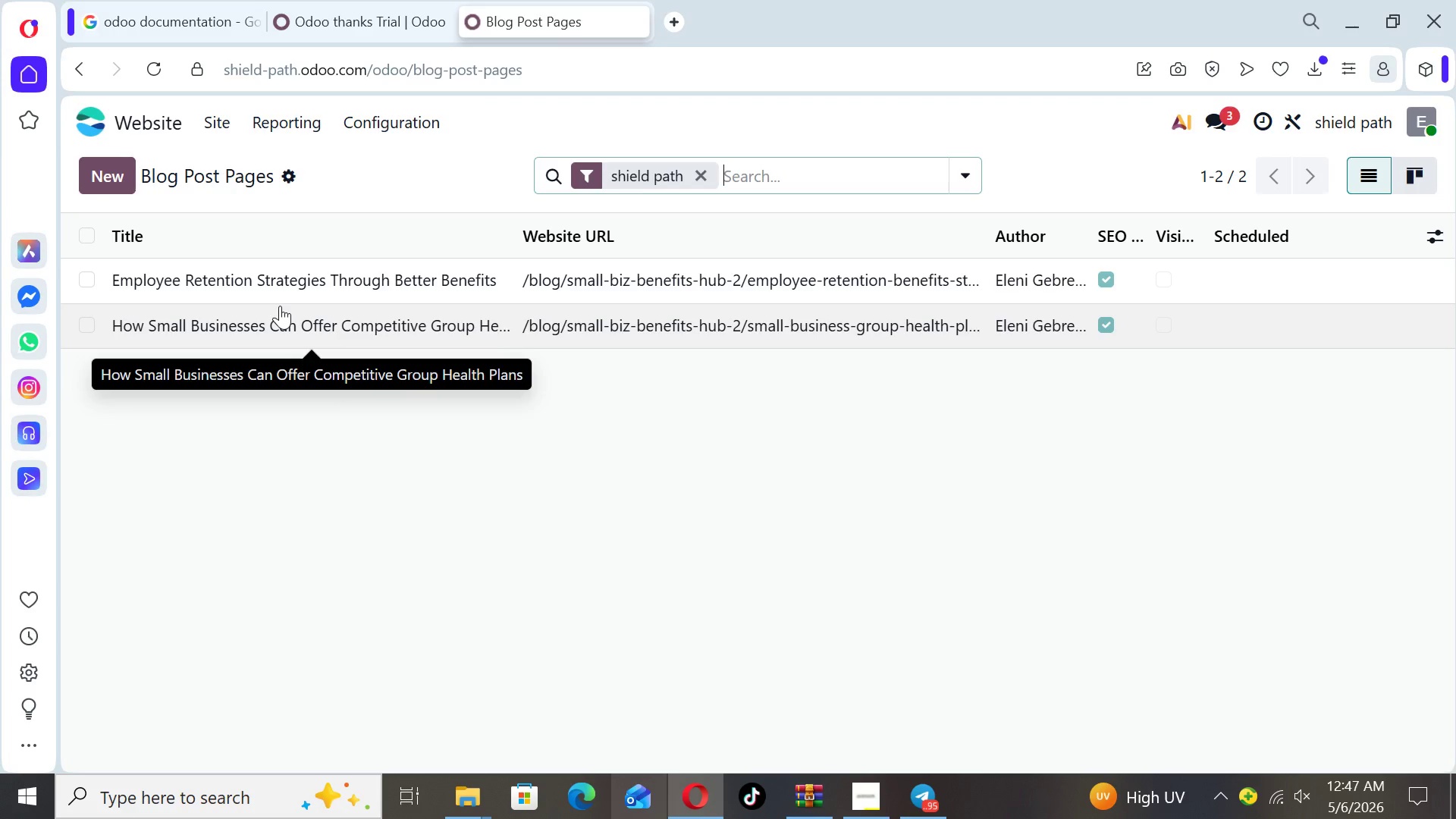 
wait(9.95)
 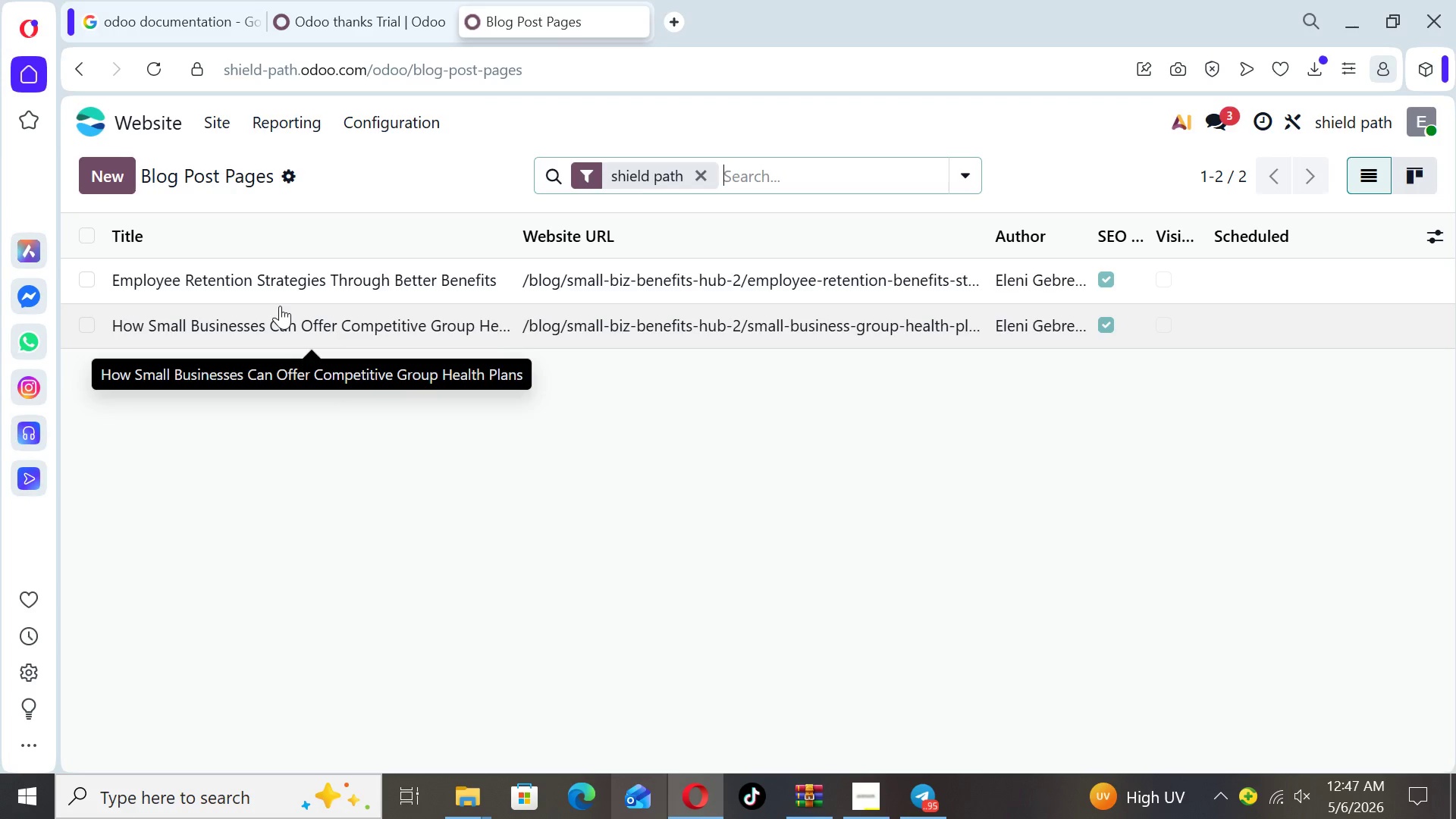 
left_click([118, 196])
 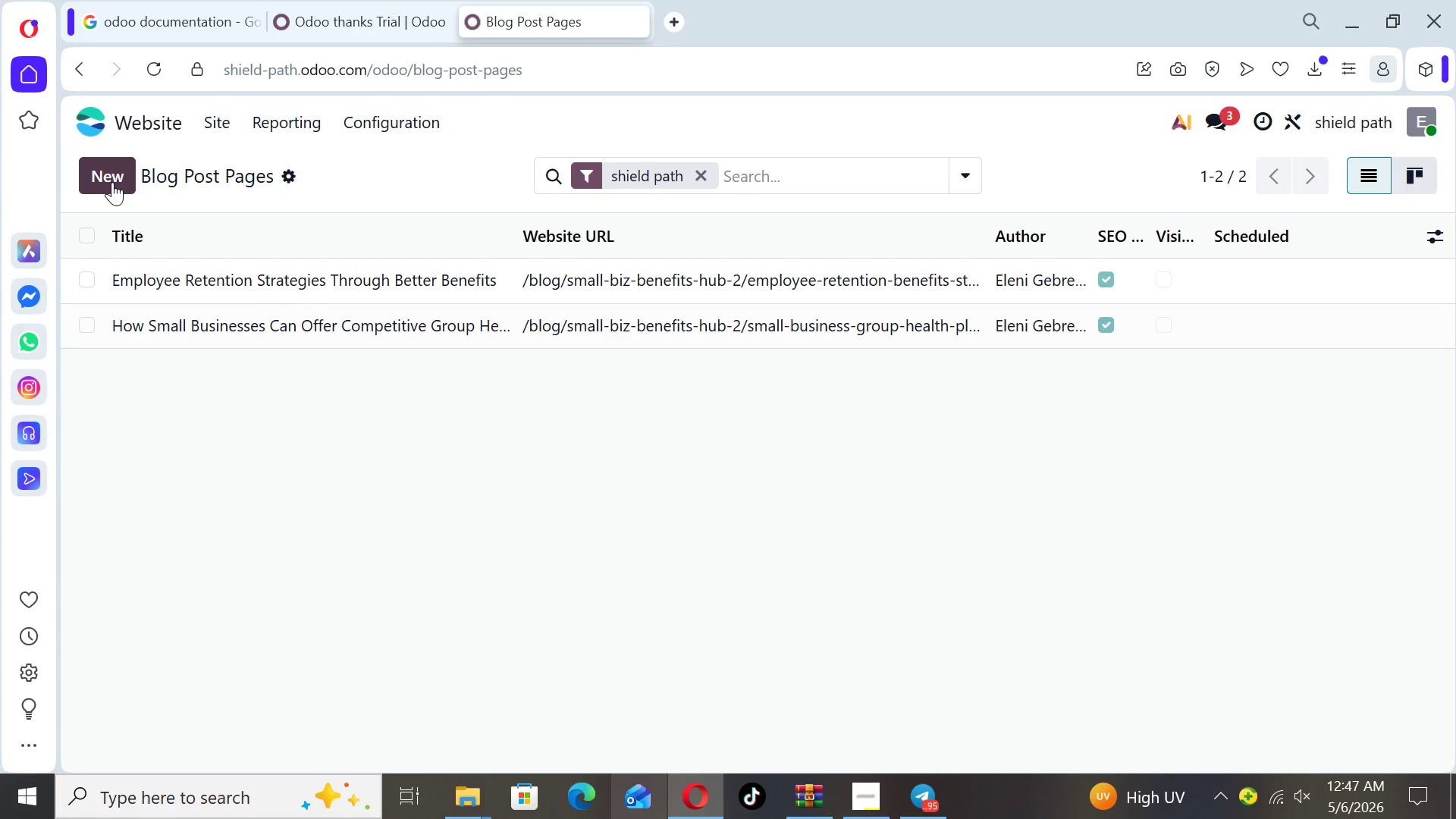 
left_click([110, 179])
 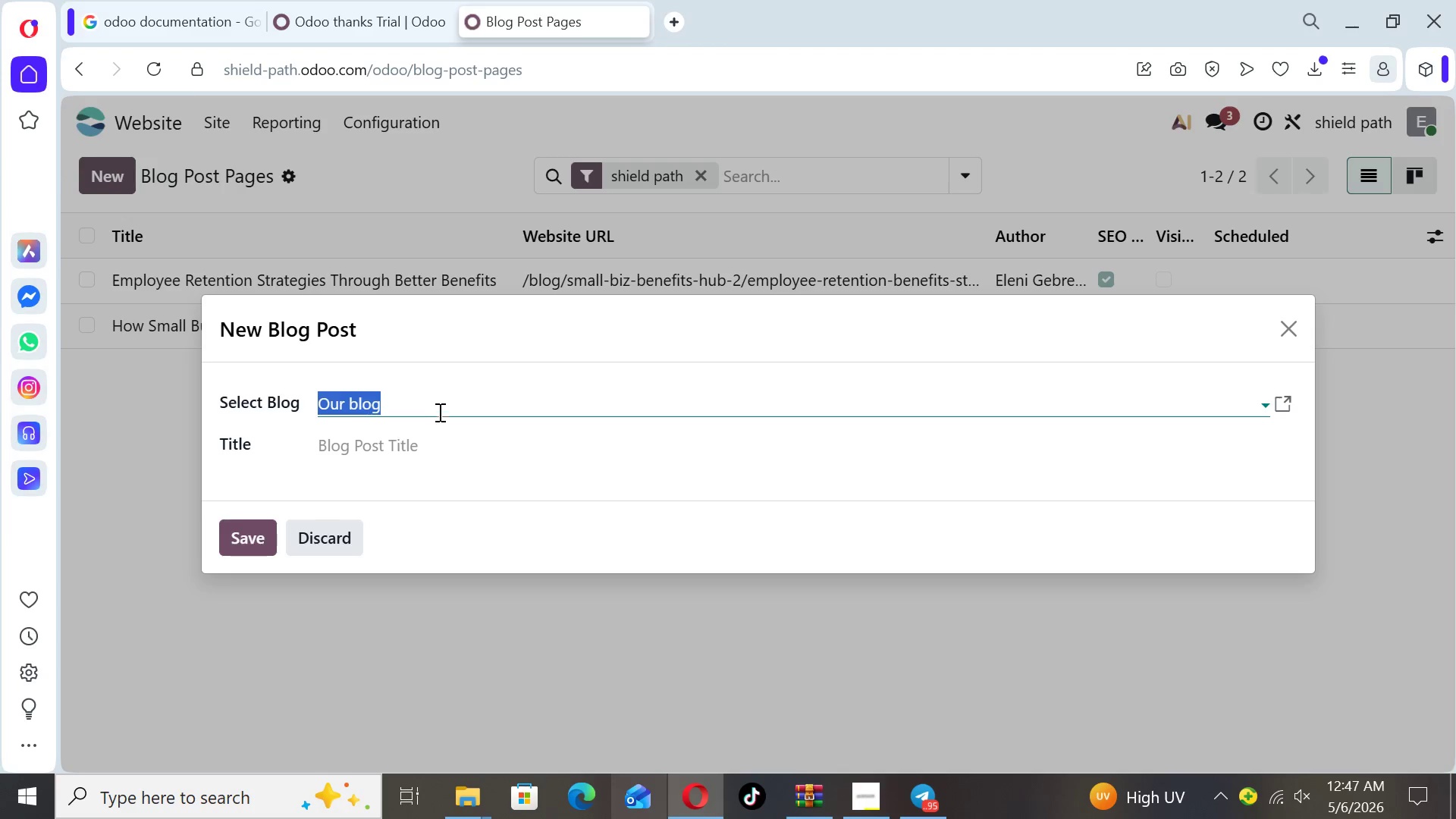 
left_click([438, 408])
 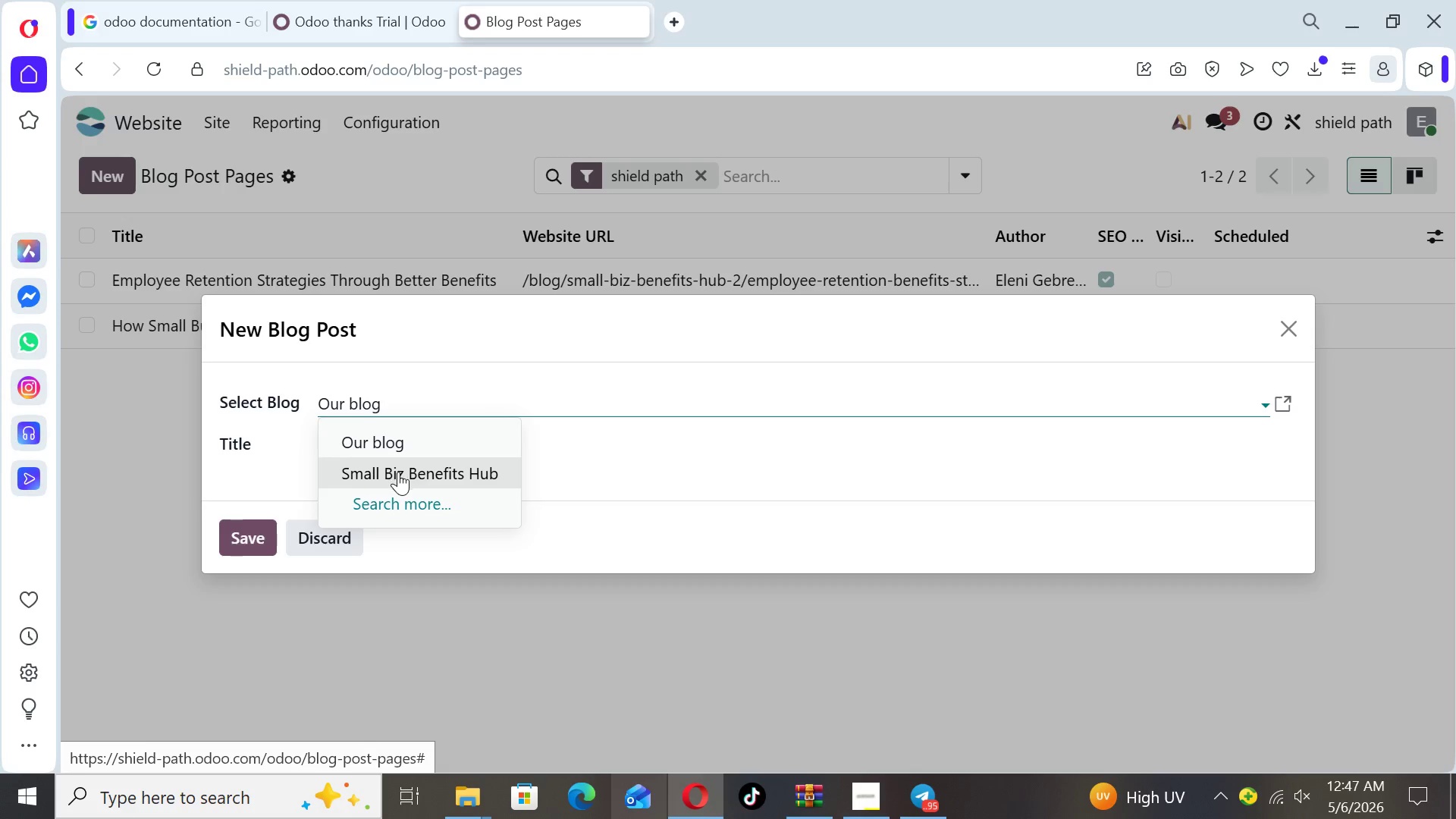 
left_click([398, 472])
 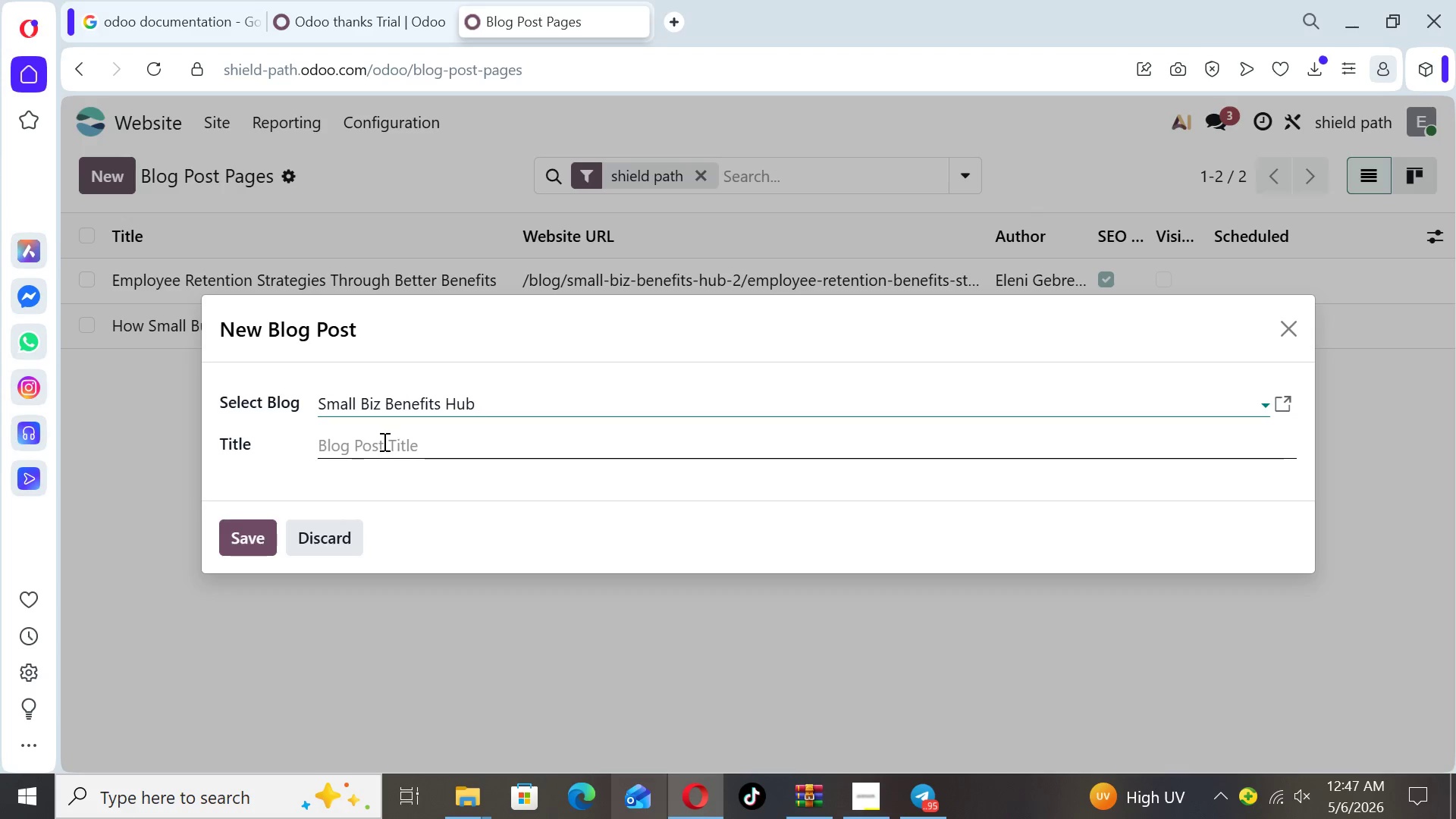 
left_click([383, 441])
 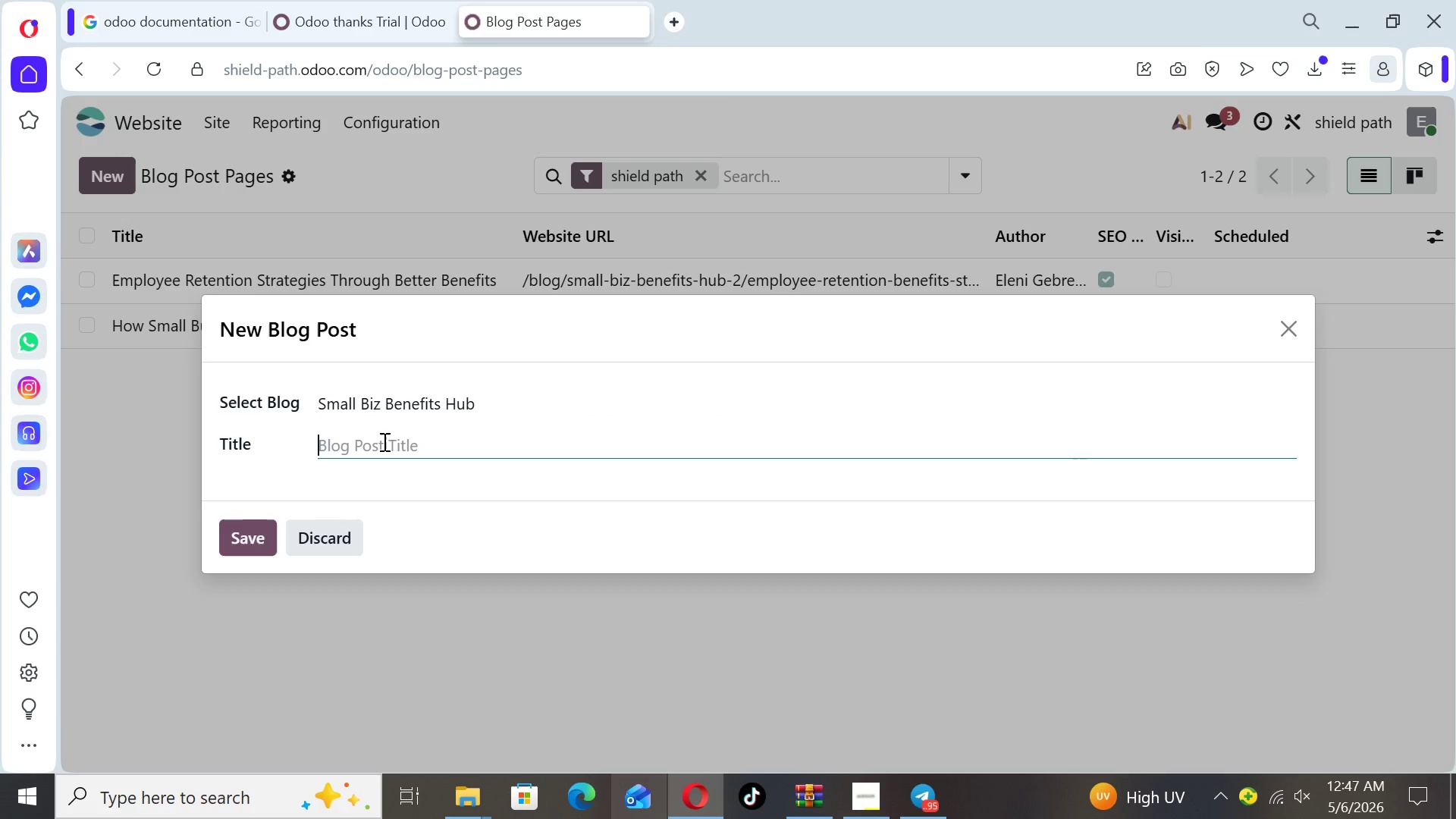 
type(Understanding Compliance in Small Business Health Benefits)
 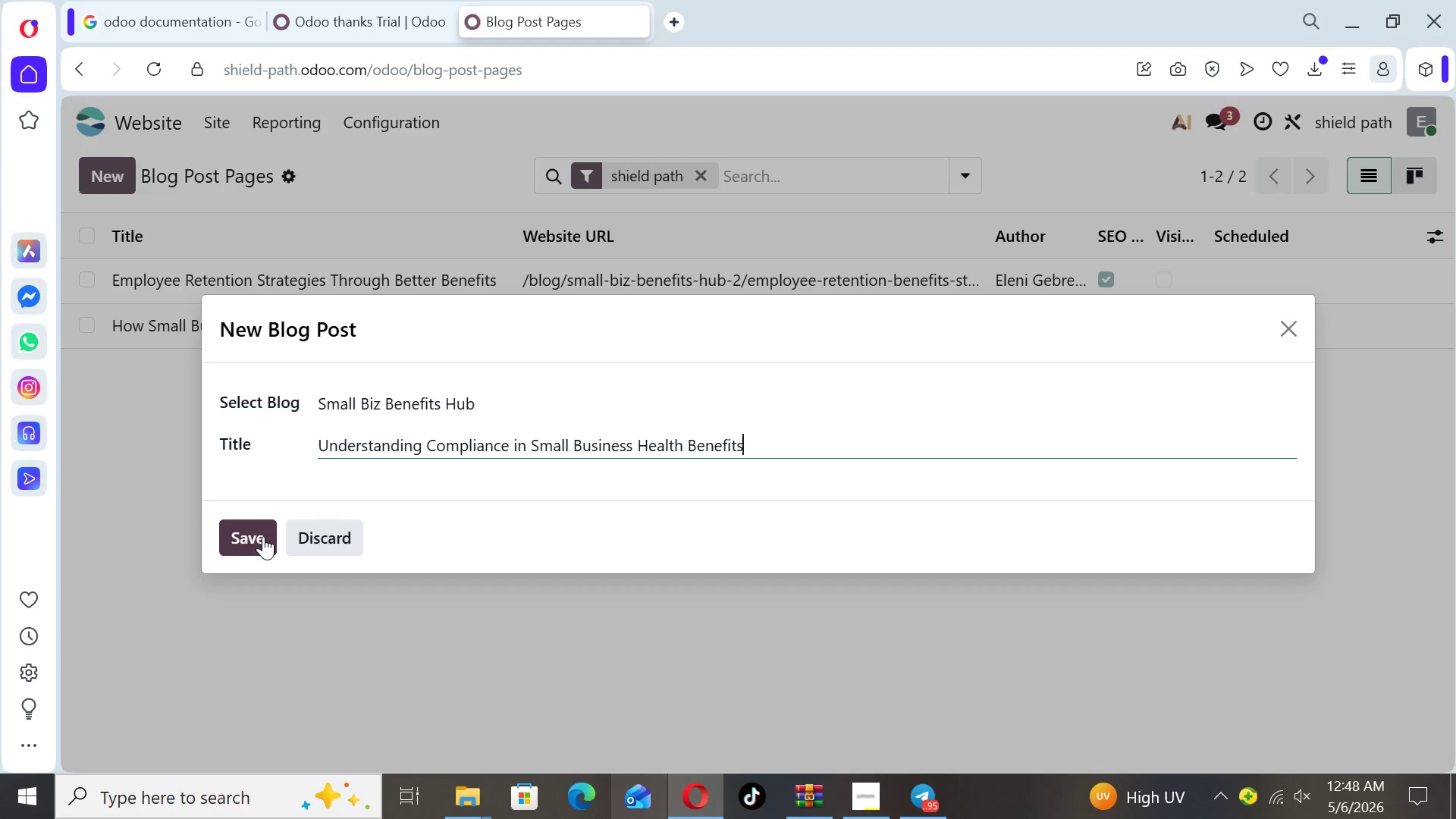 
left_click([263, 536])
 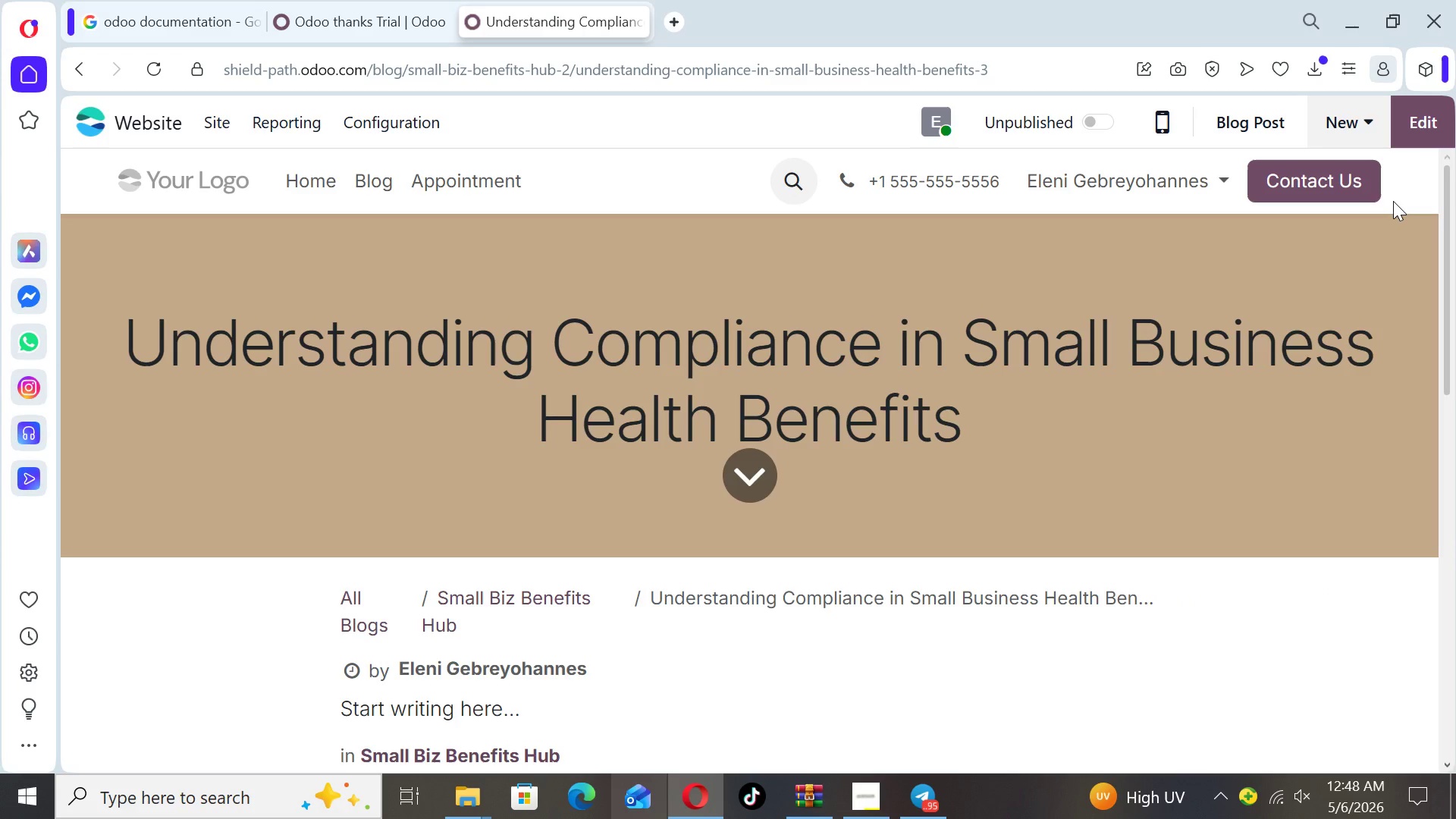 
wait(5.59)
 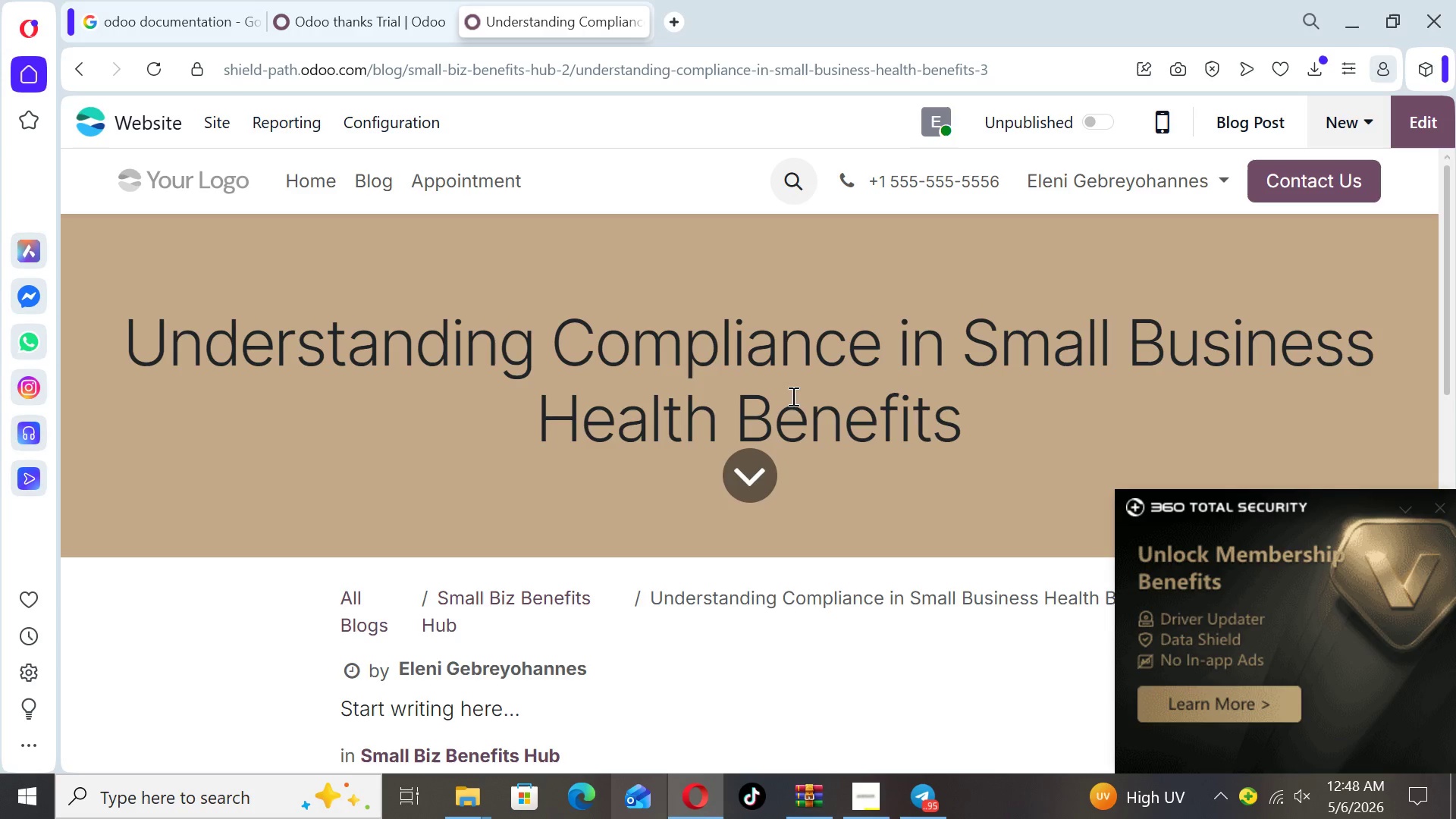 
left_click([1430, 129])
 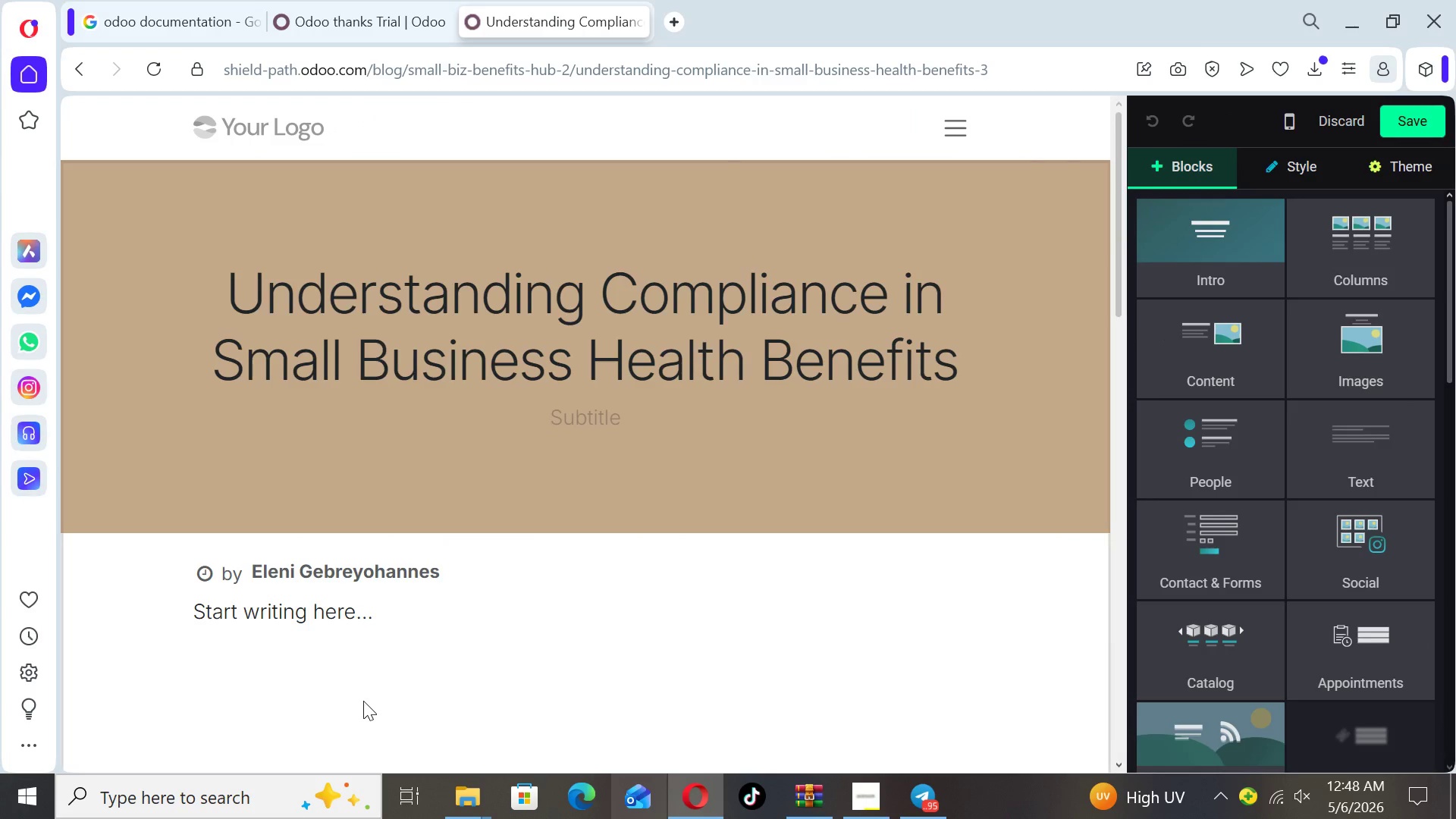 
left_click_drag(start_coordinate=[446, 618], to_coordinate=[120, 620])
 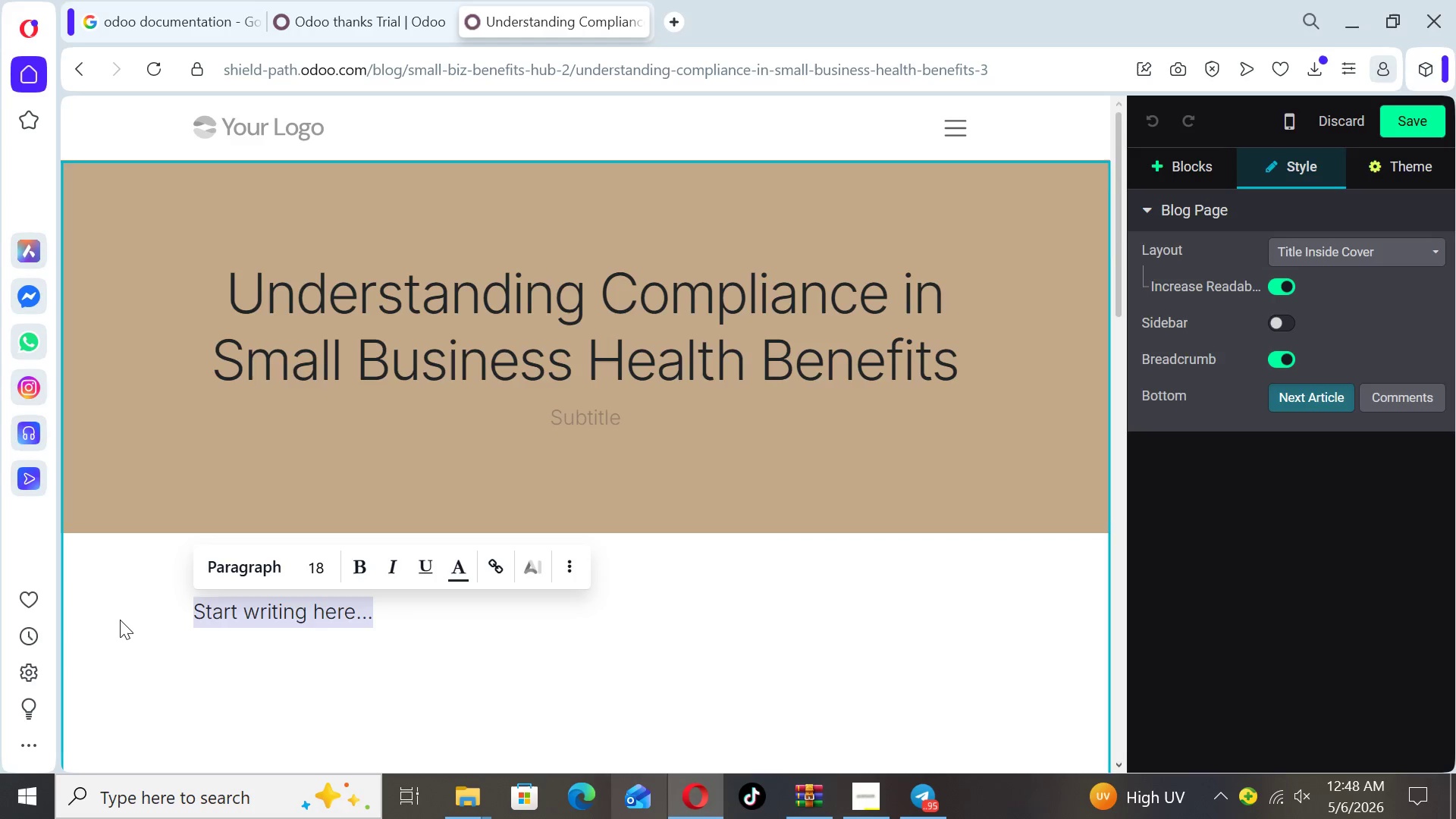 
key(Backspace)
 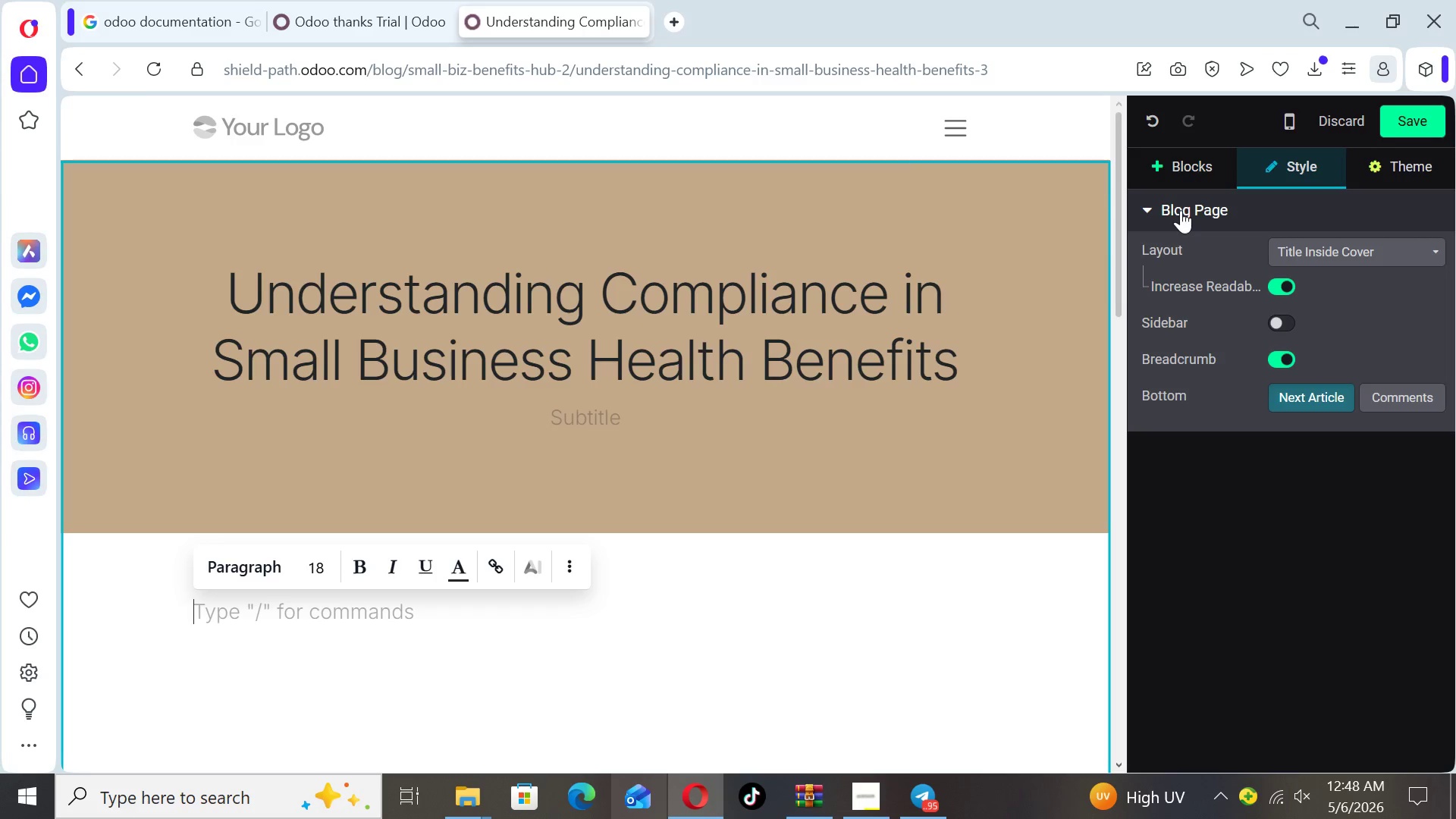 
left_click([1191, 162])
 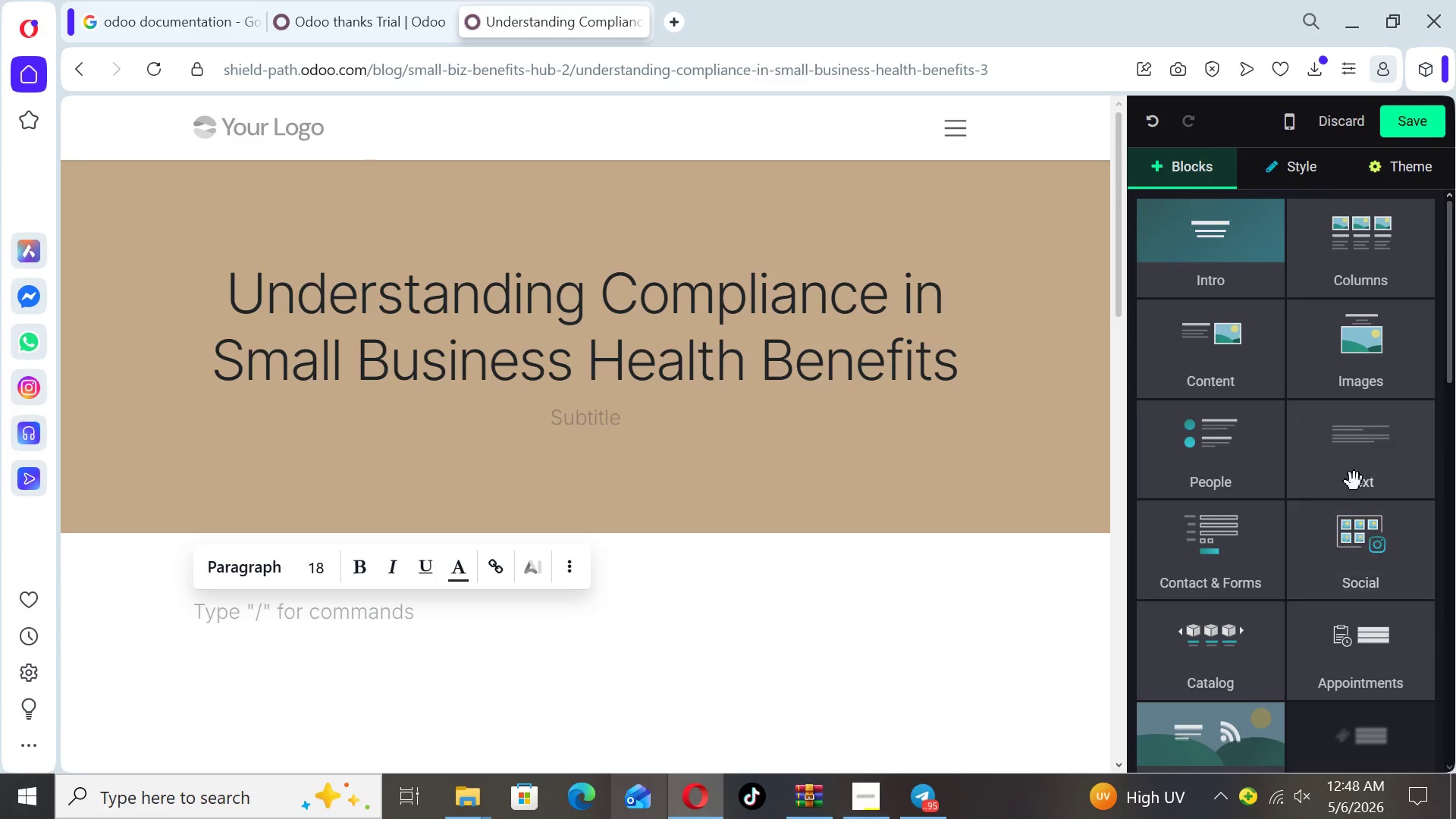 
left_click([1354, 481])
 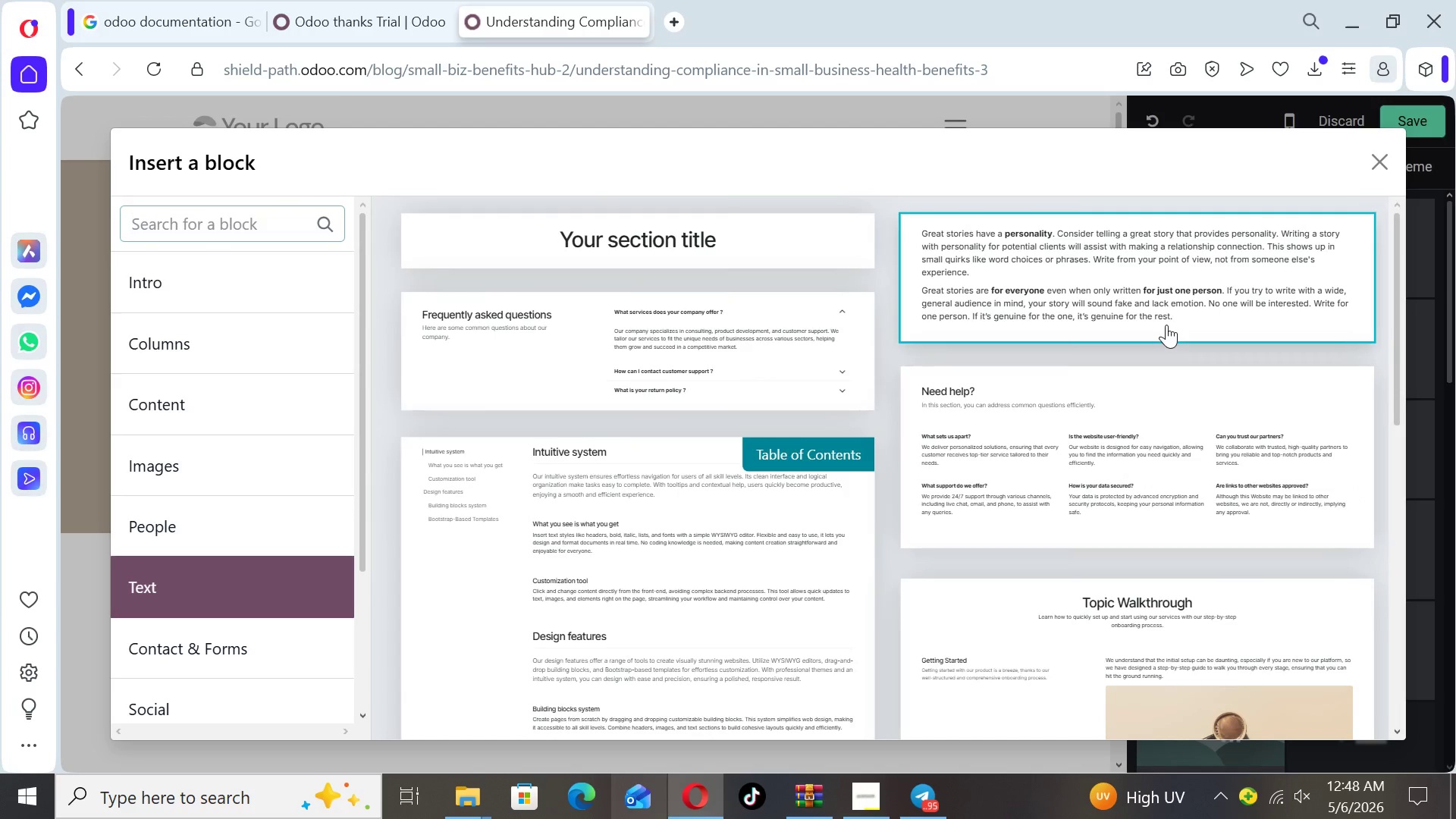 
left_click([1163, 315])
 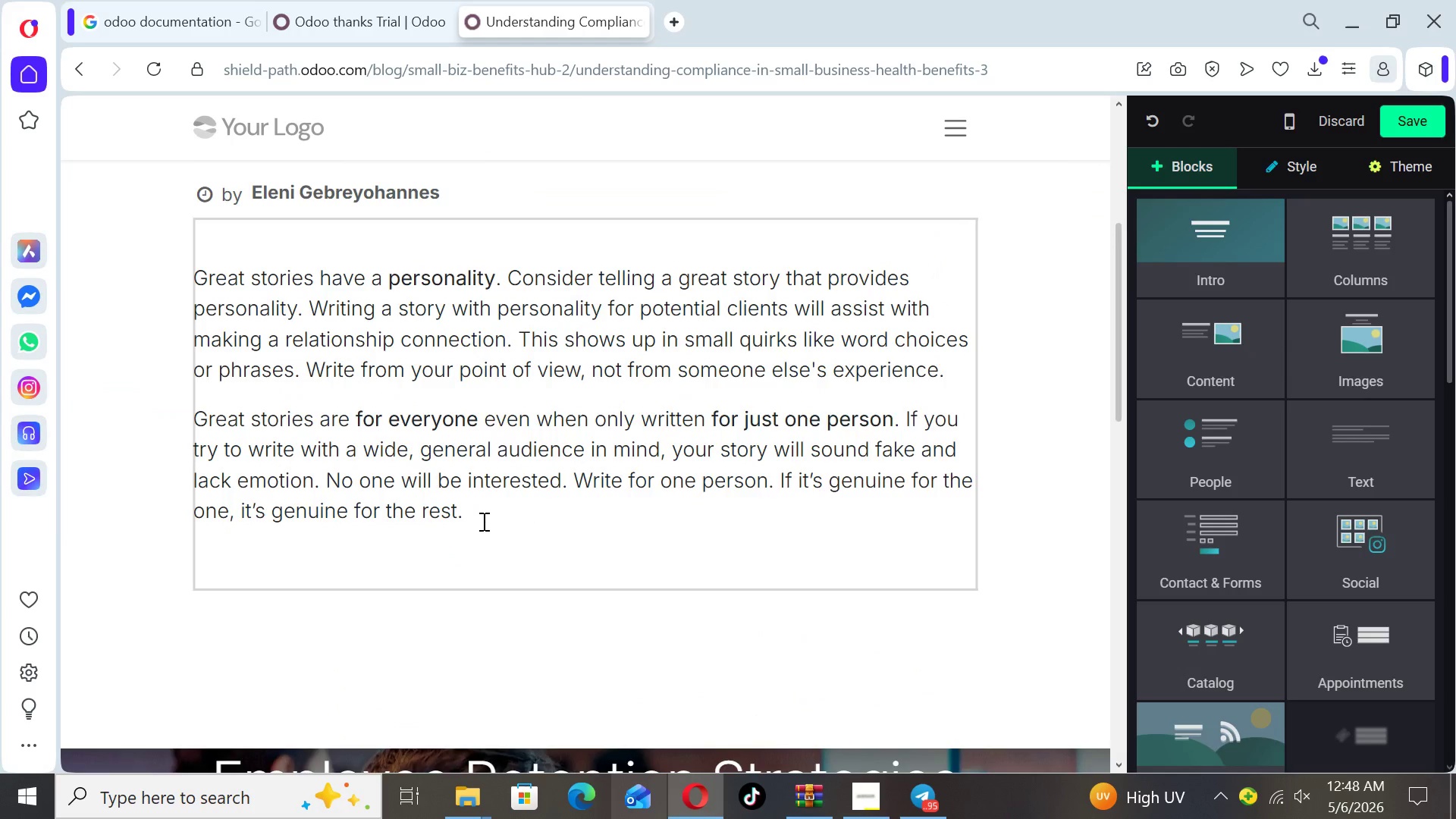 
left_click_drag(start_coordinate=[485, 522], to_coordinate=[197, 265])
 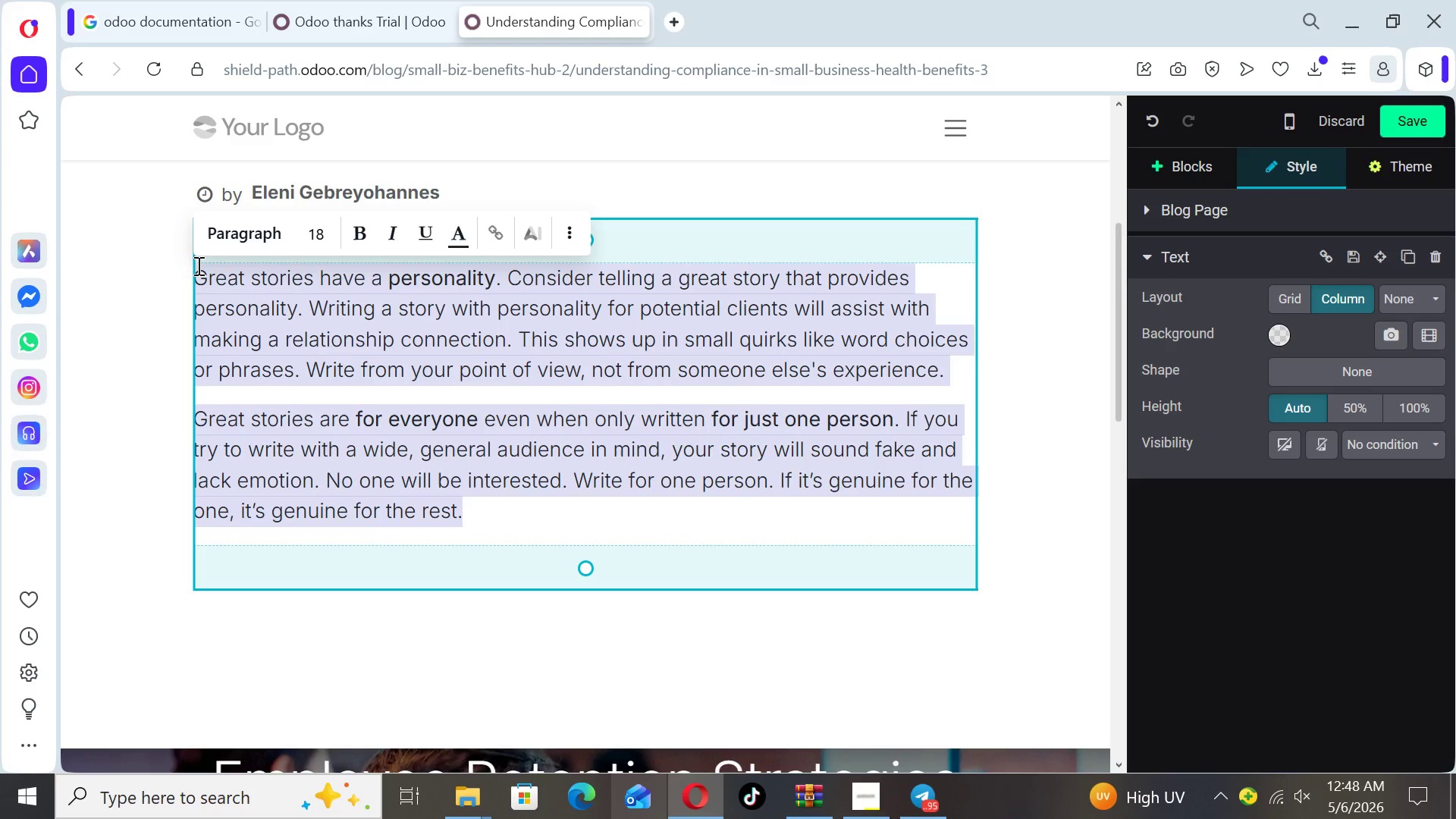 
type(Compliance is a critical aspect of offering employee benefits)
 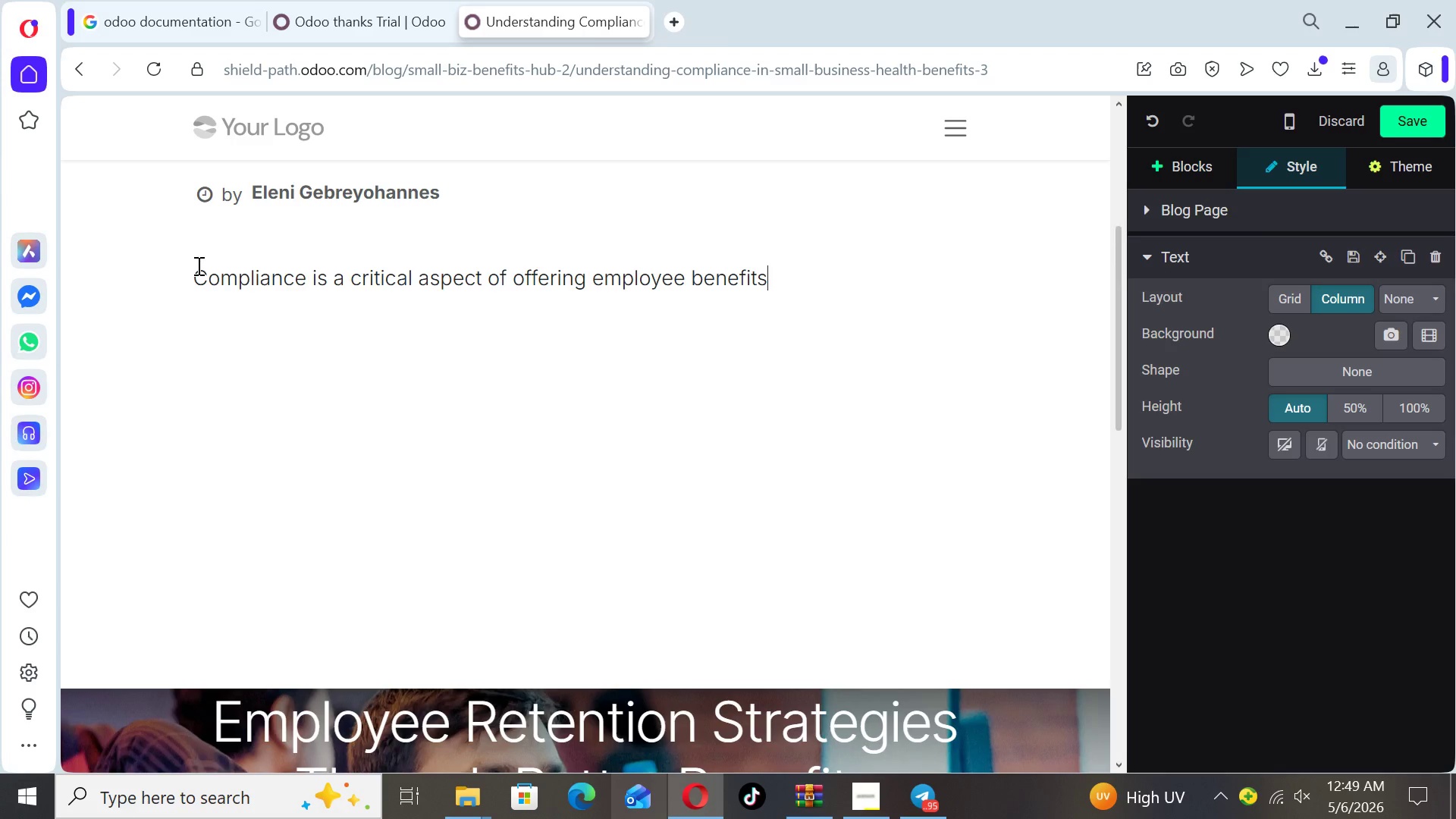 
type(. Small businesses must navigate)
 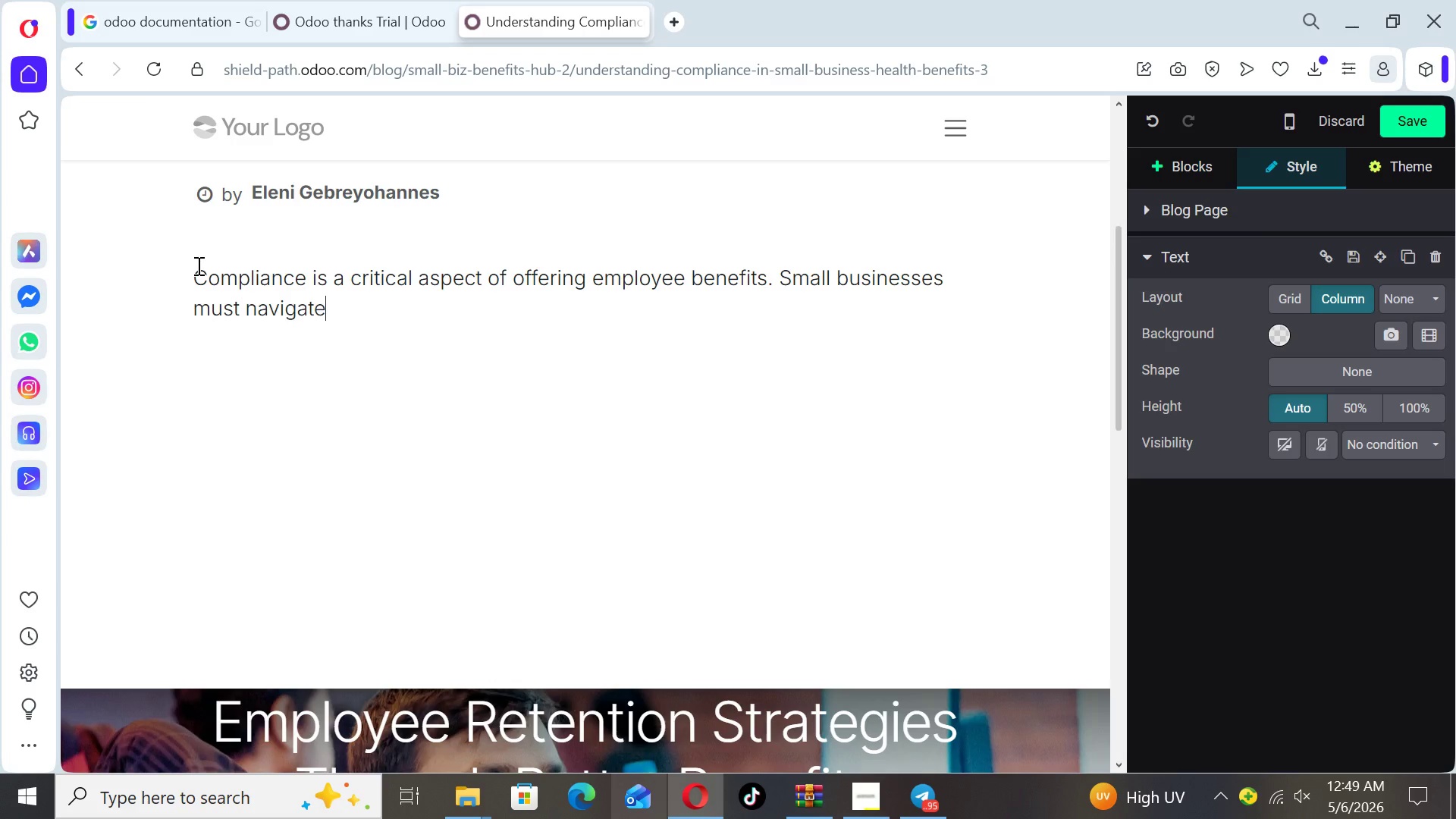 
type( complex regulations)
 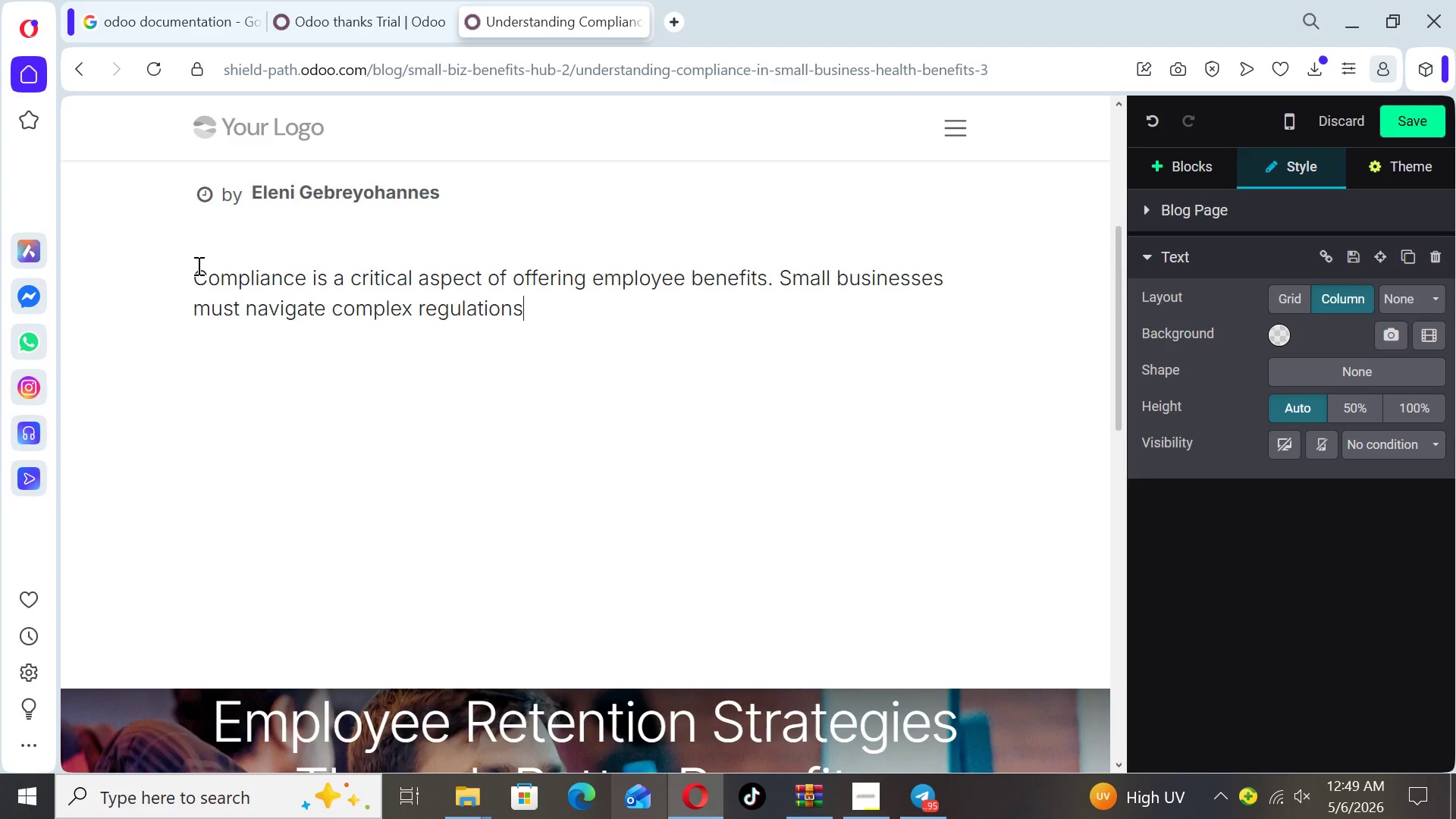 
type( to avoid penalities and )
 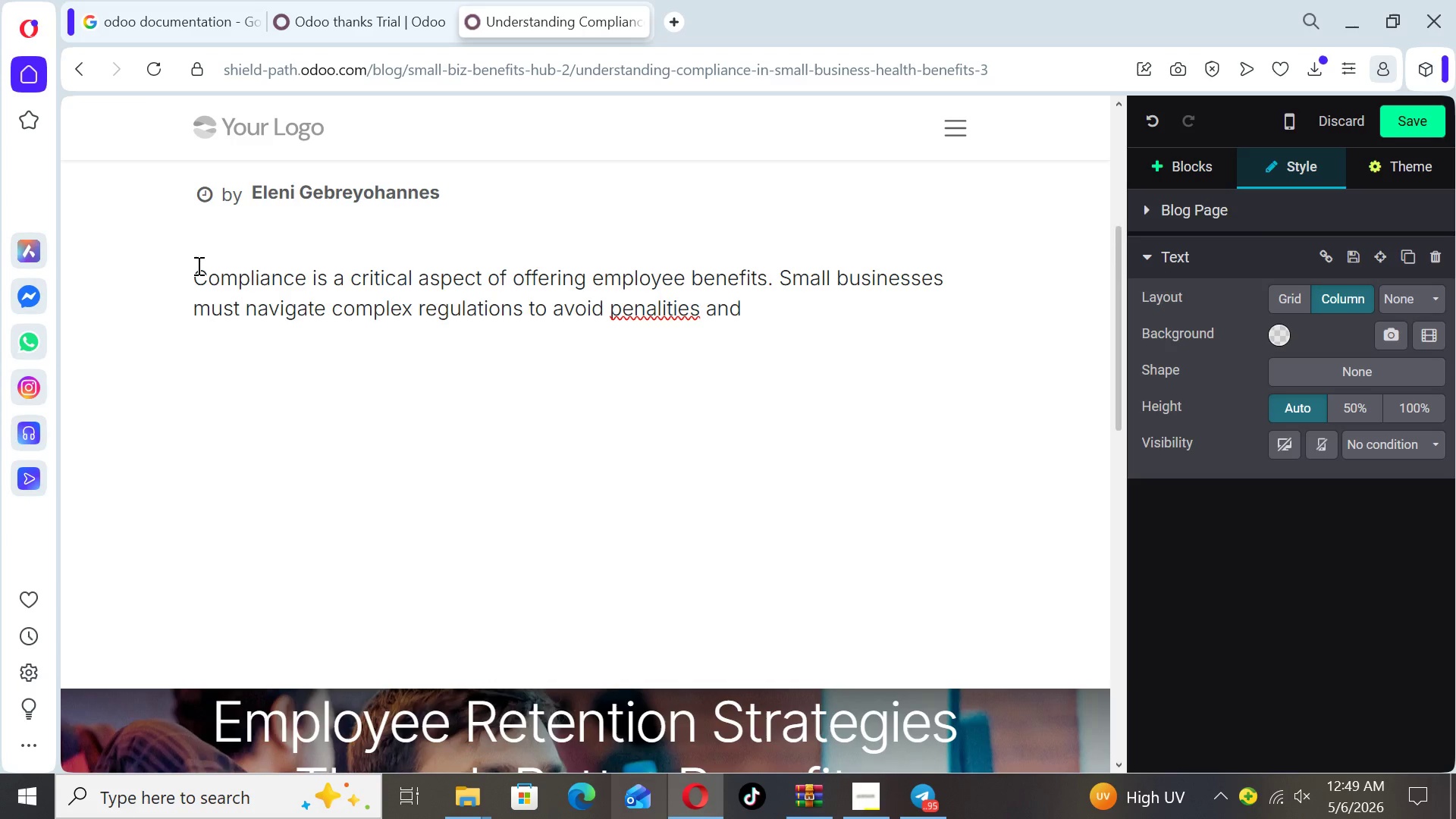 
key(ArrowLeft)
 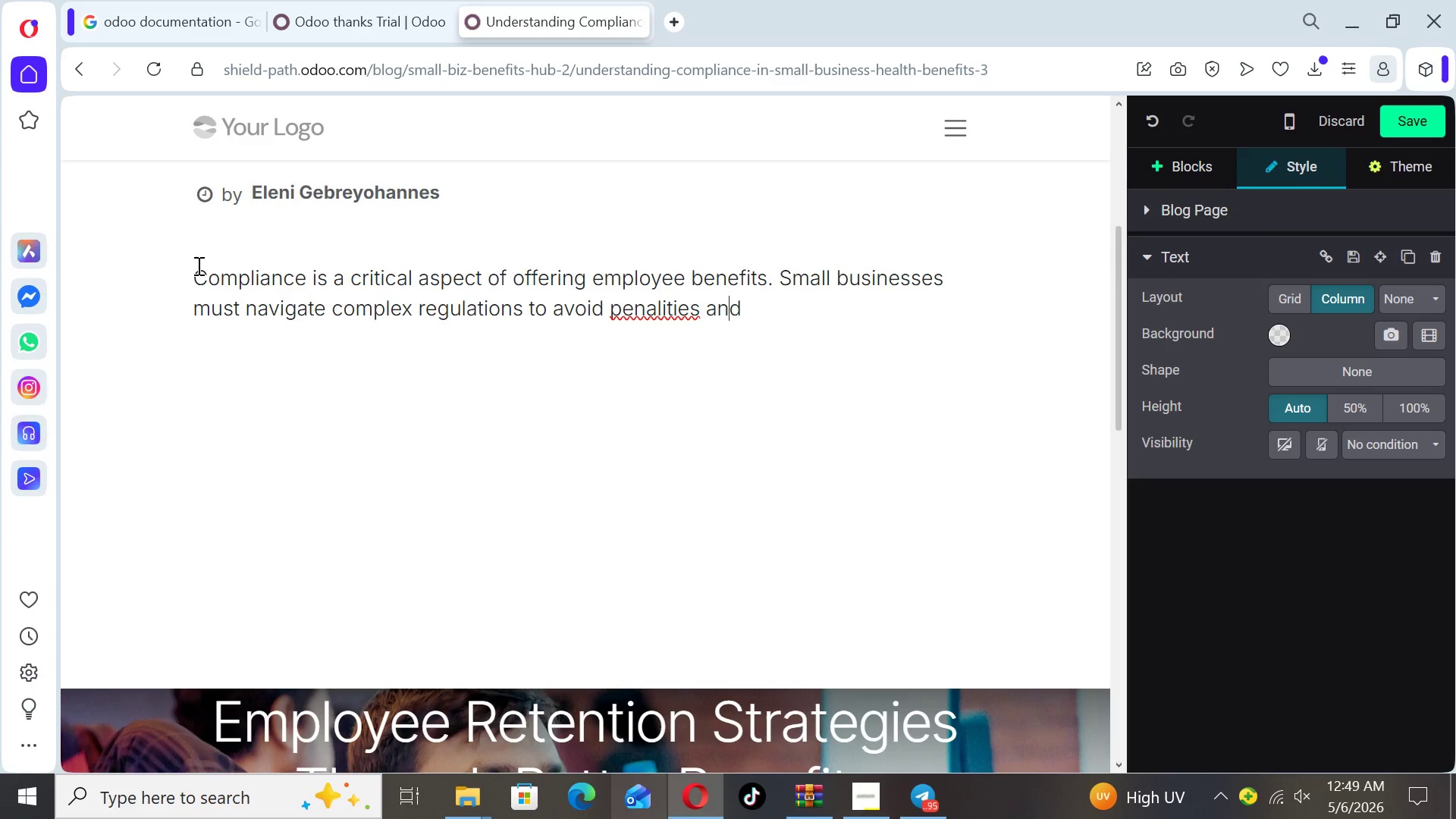 
key(ArrowLeft)
 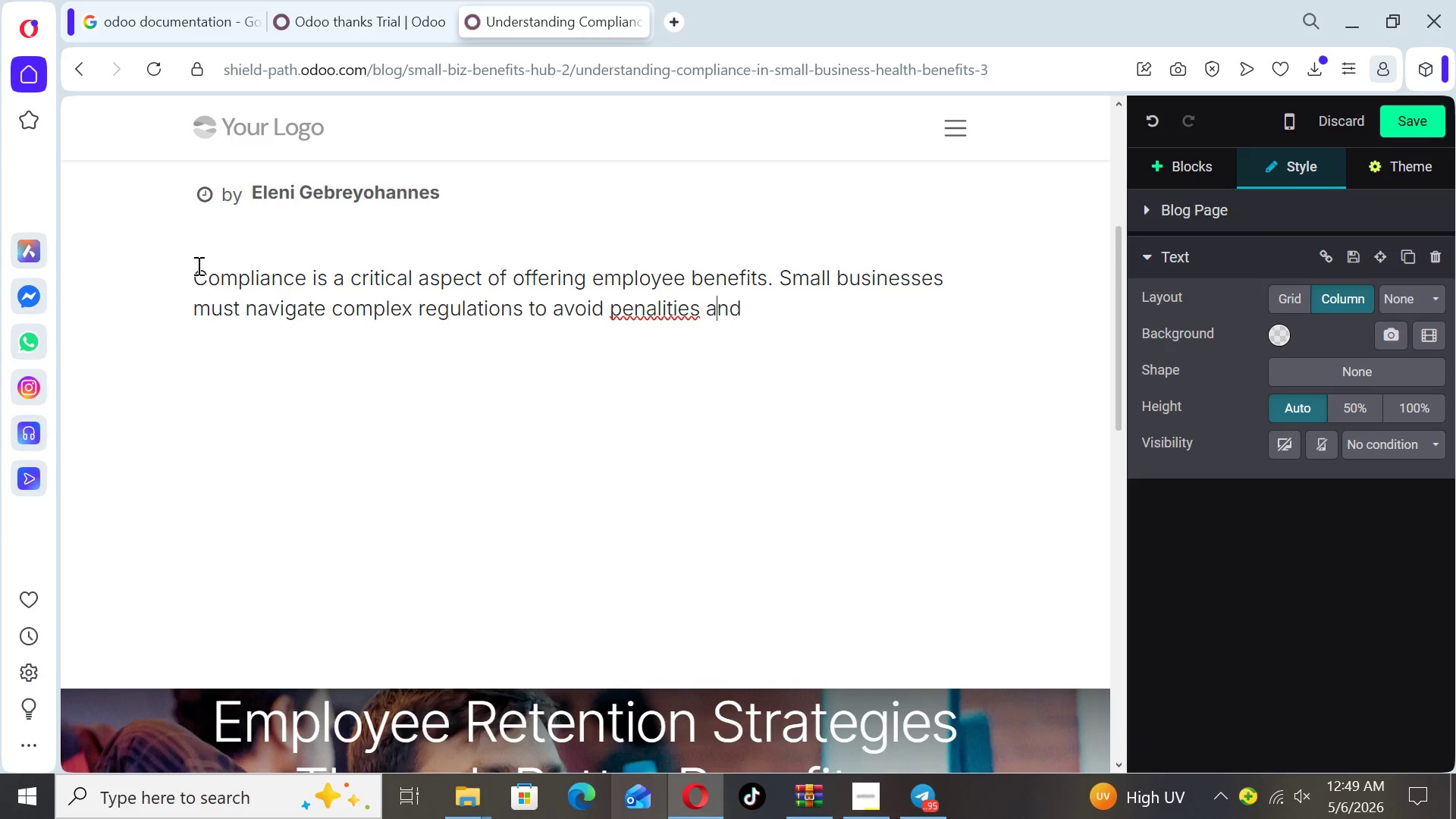 
key(ArrowLeft)
 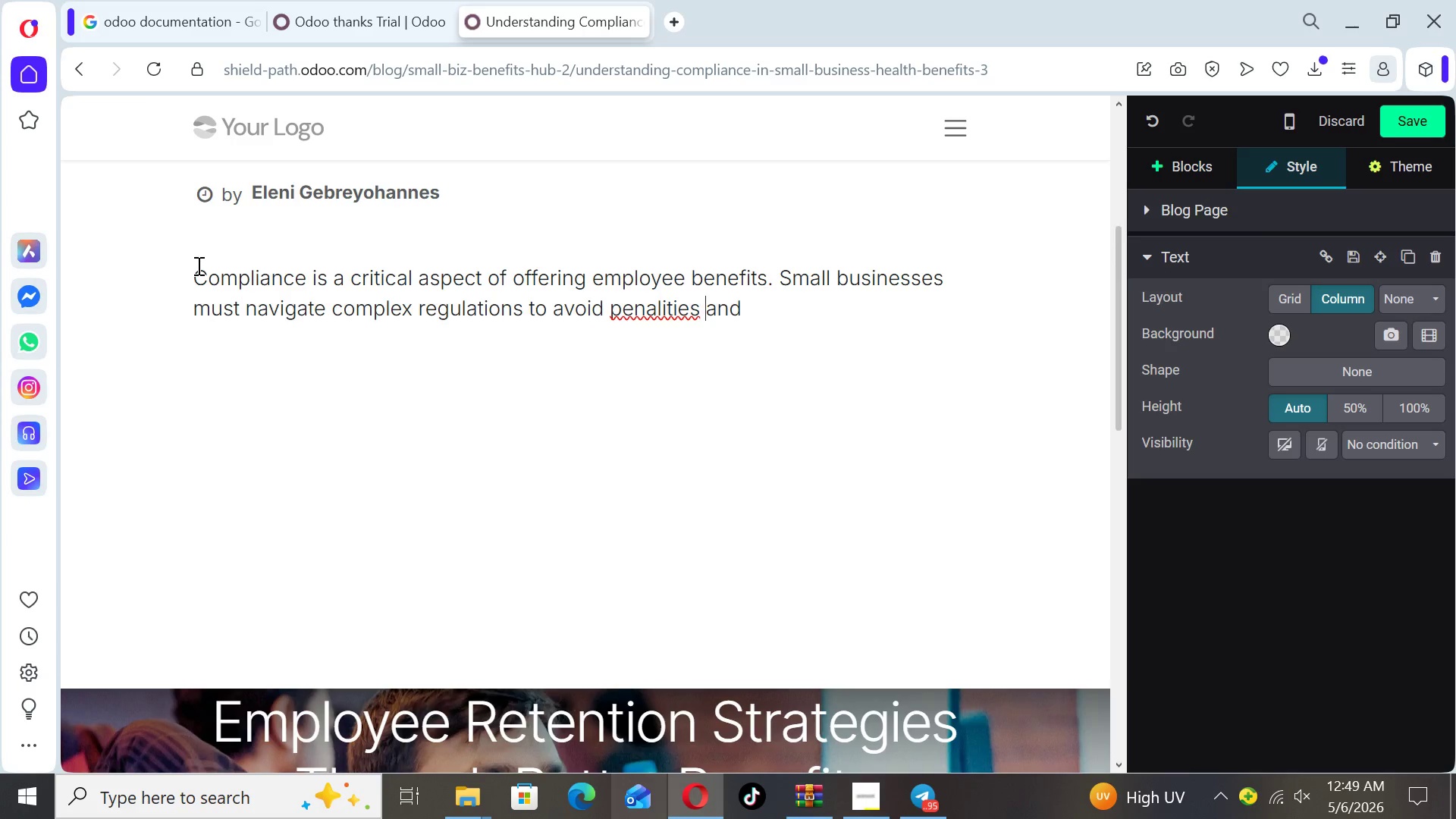 
key(ArrowLeft)
 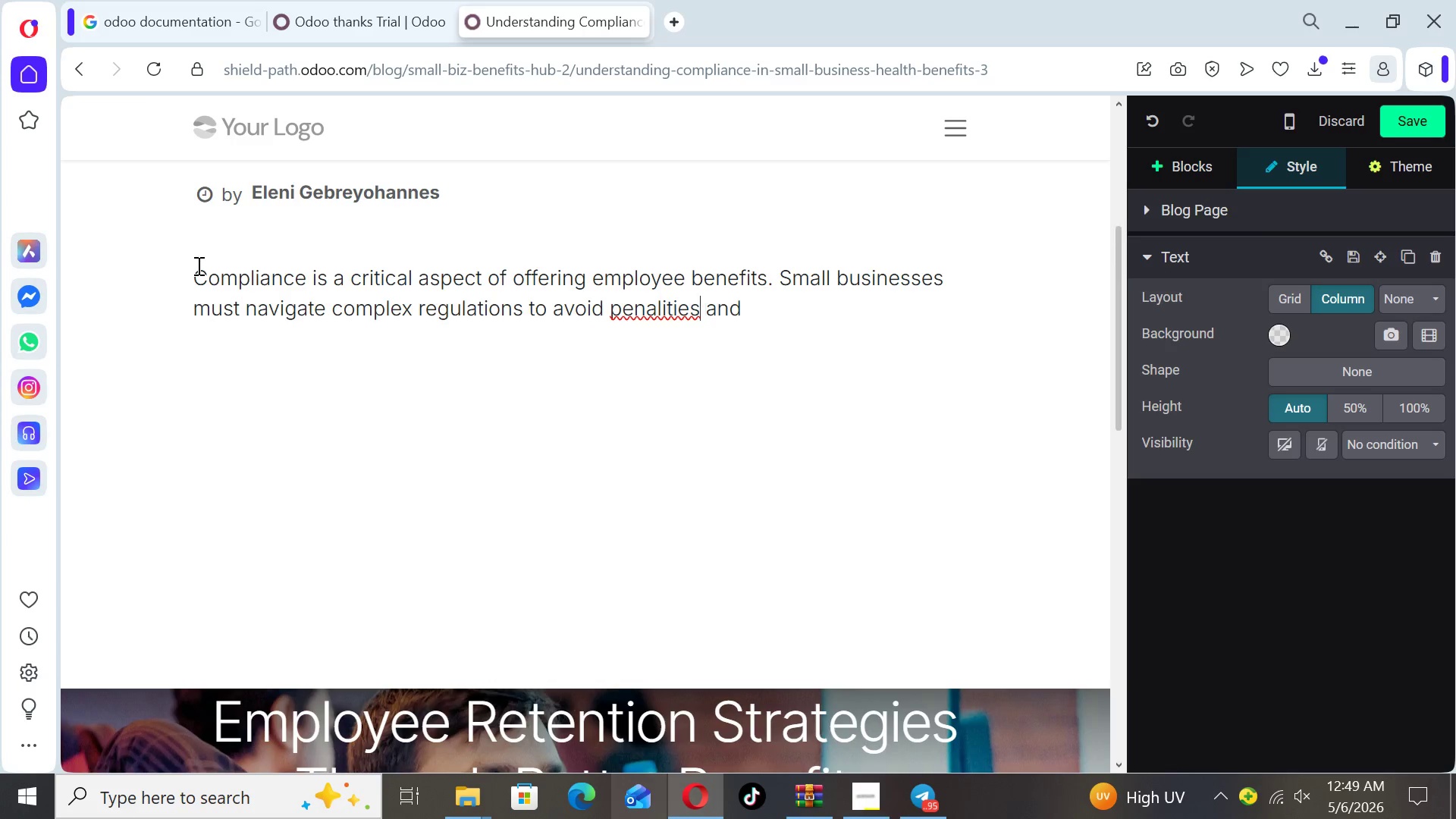 
key(ArrowLeft)
 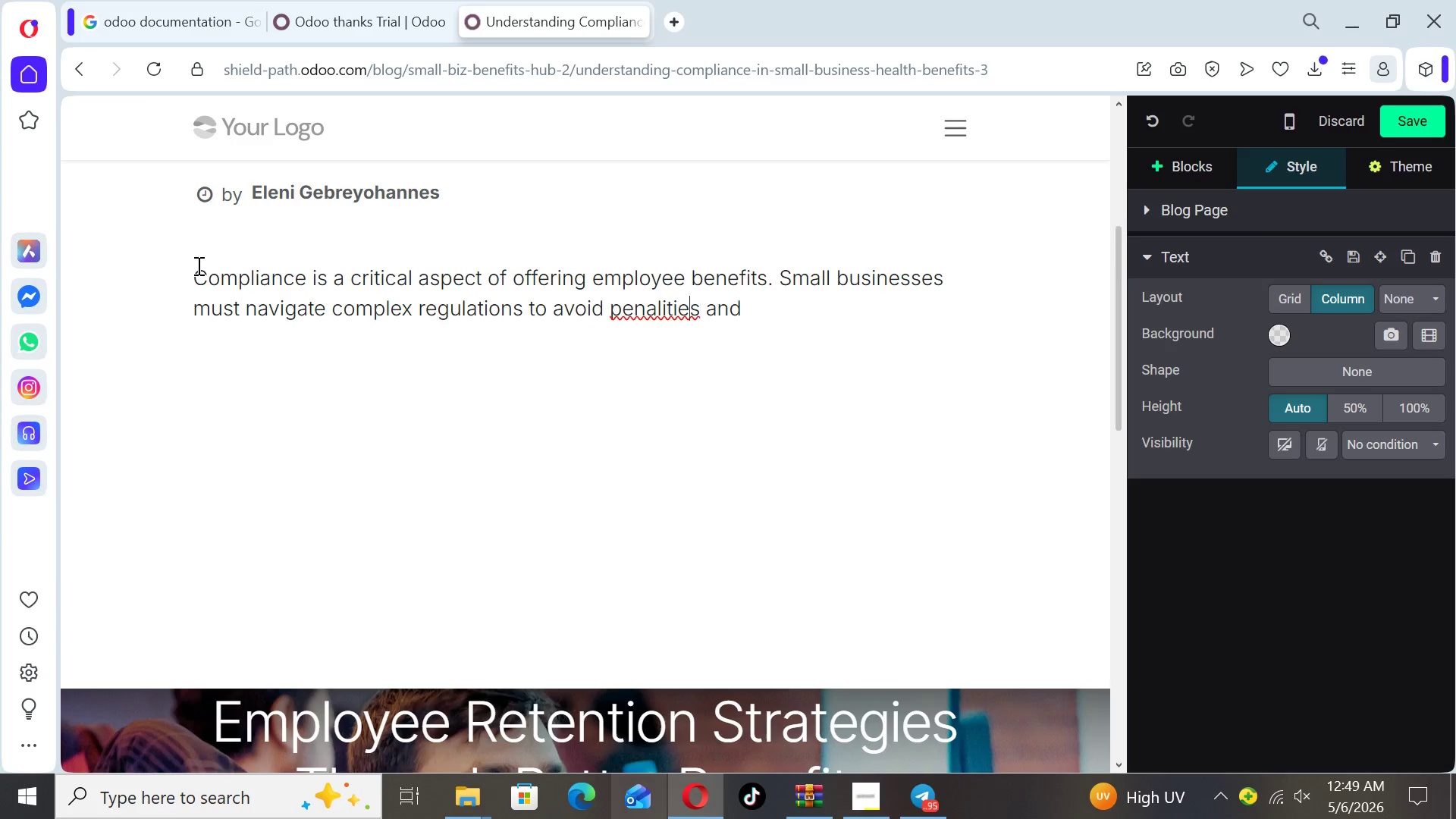 
key(ArrowLeft)
 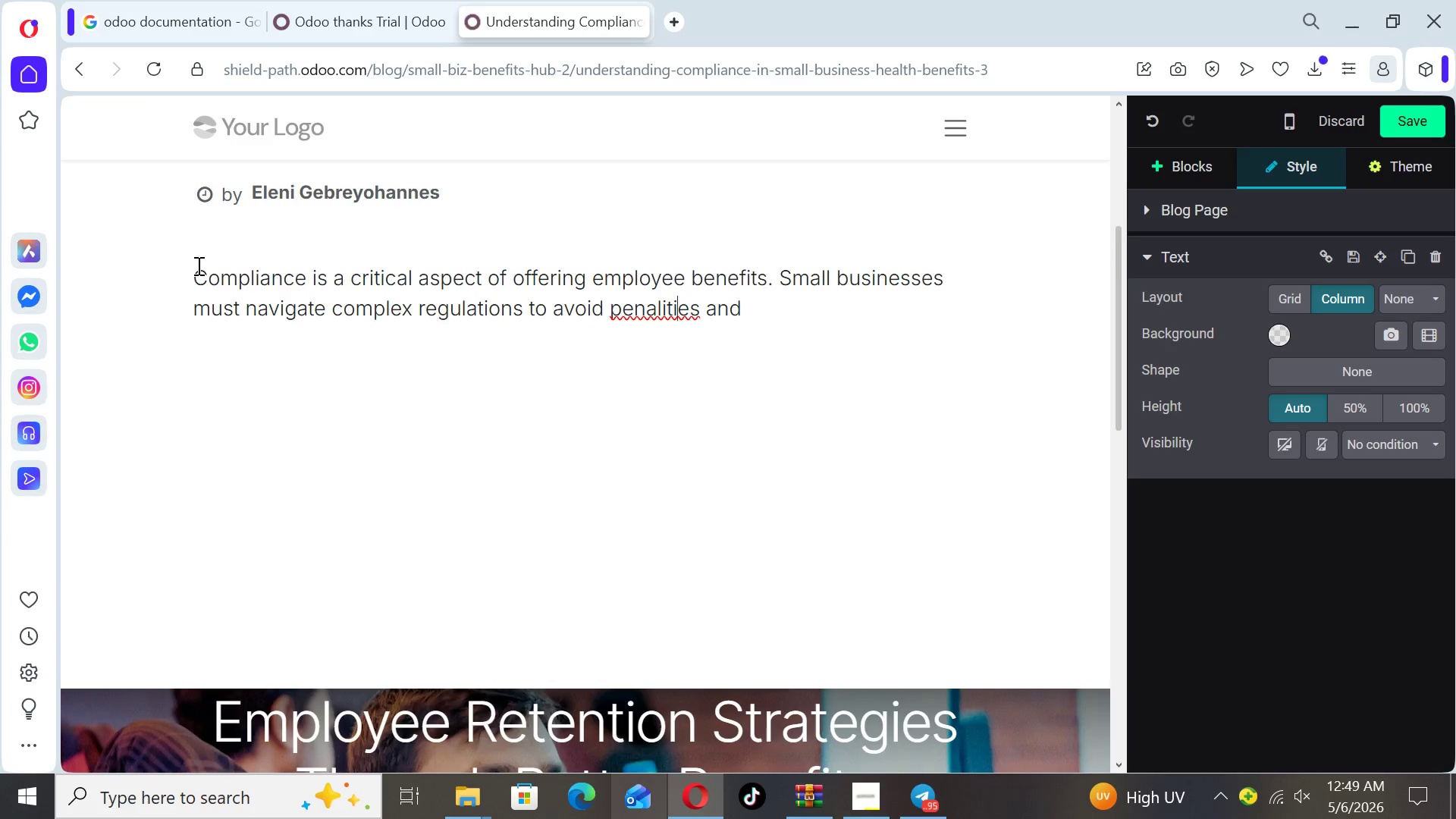 
key(ArrowLeft)
 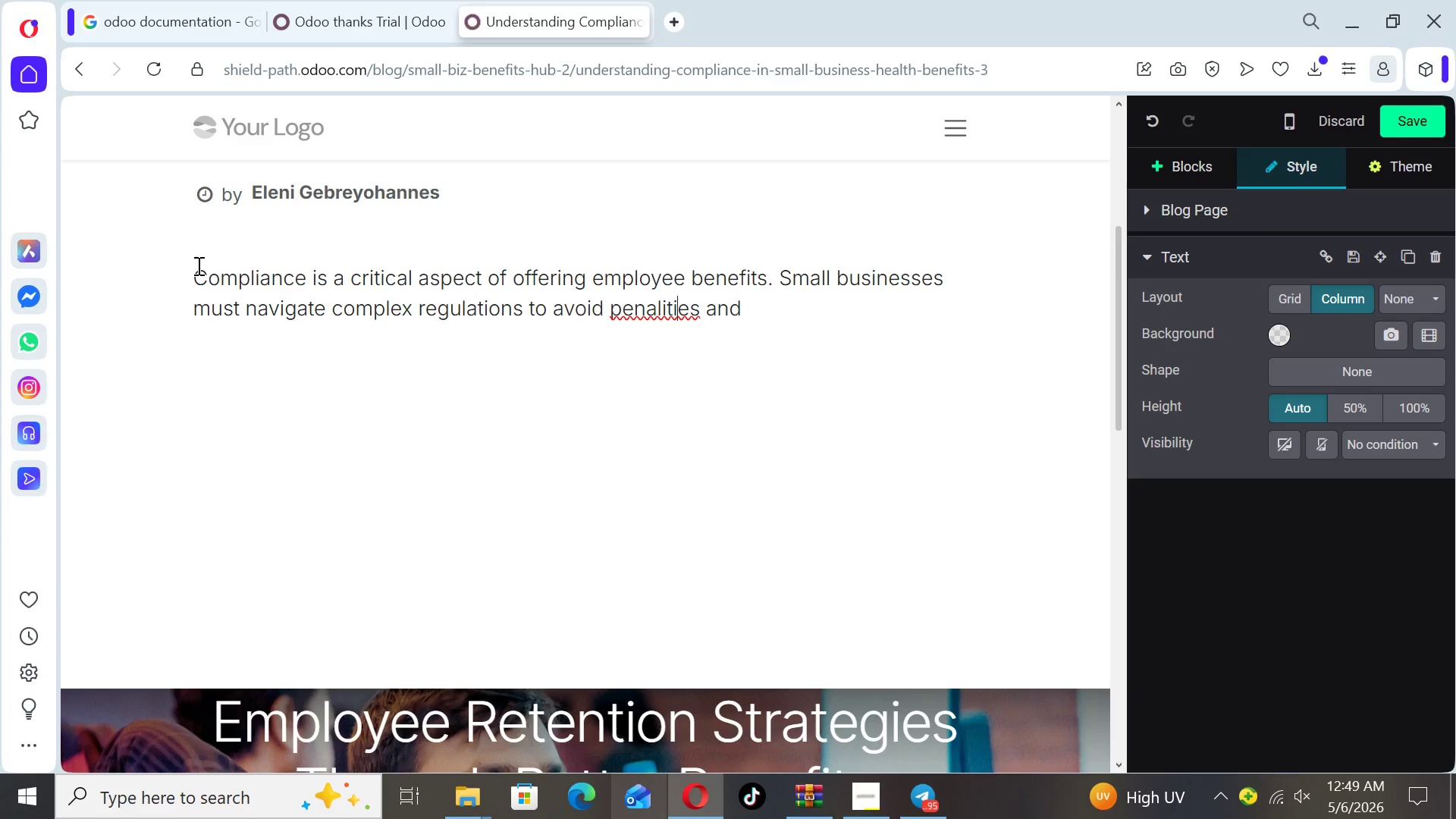 
key(ArrowLeft)
 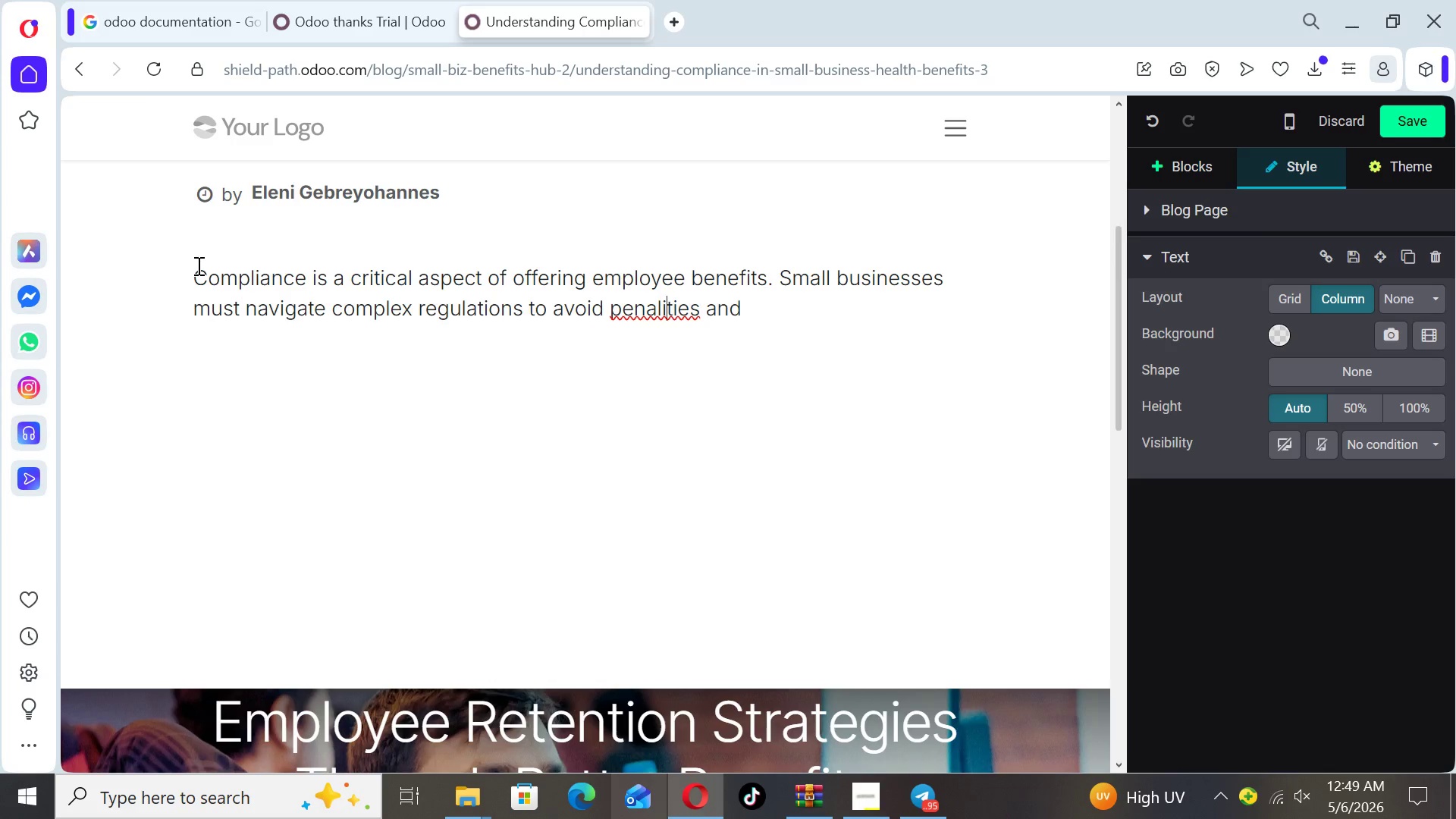 
key(ArrowLeft)
 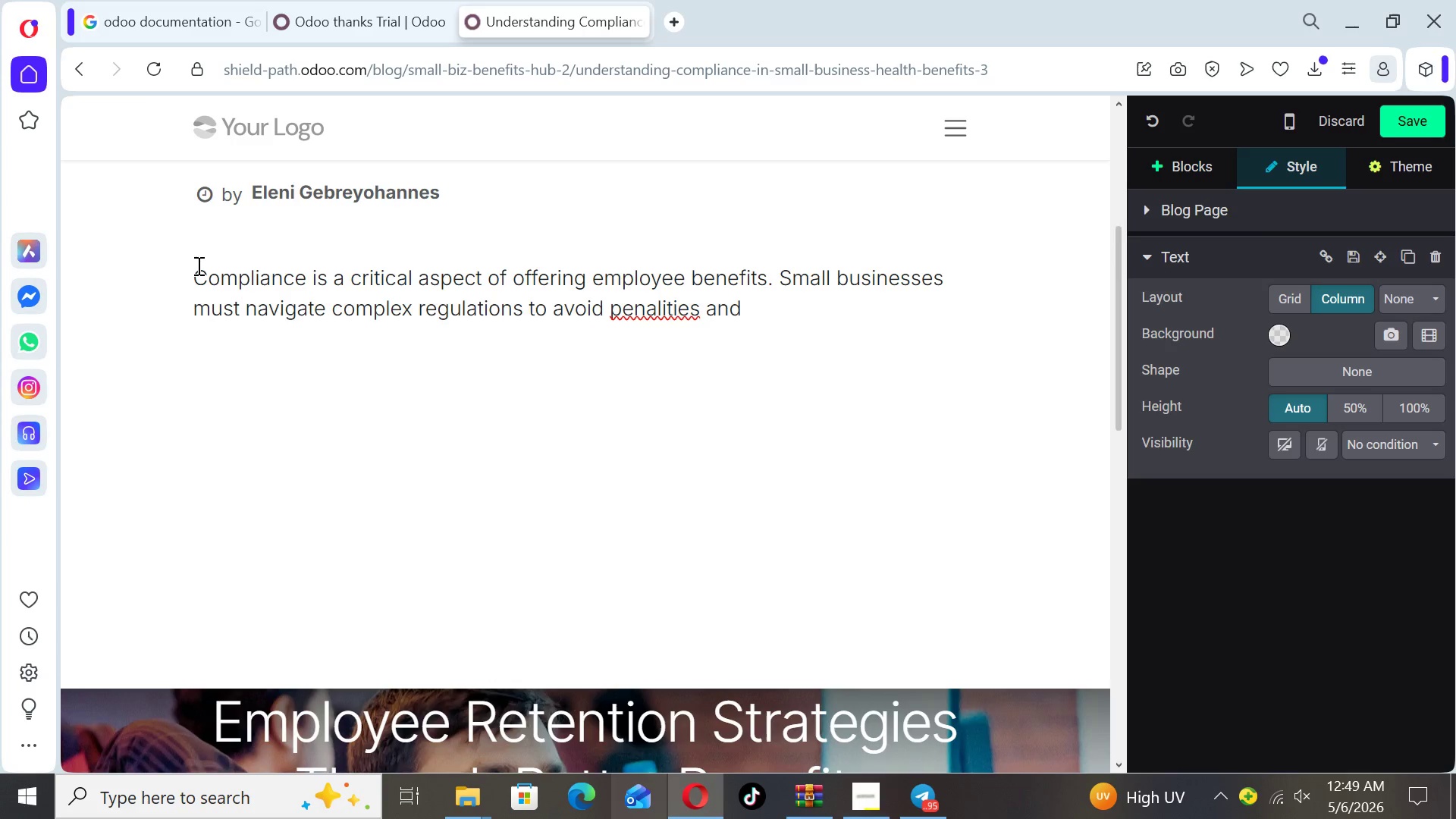 
key(Backspace)
 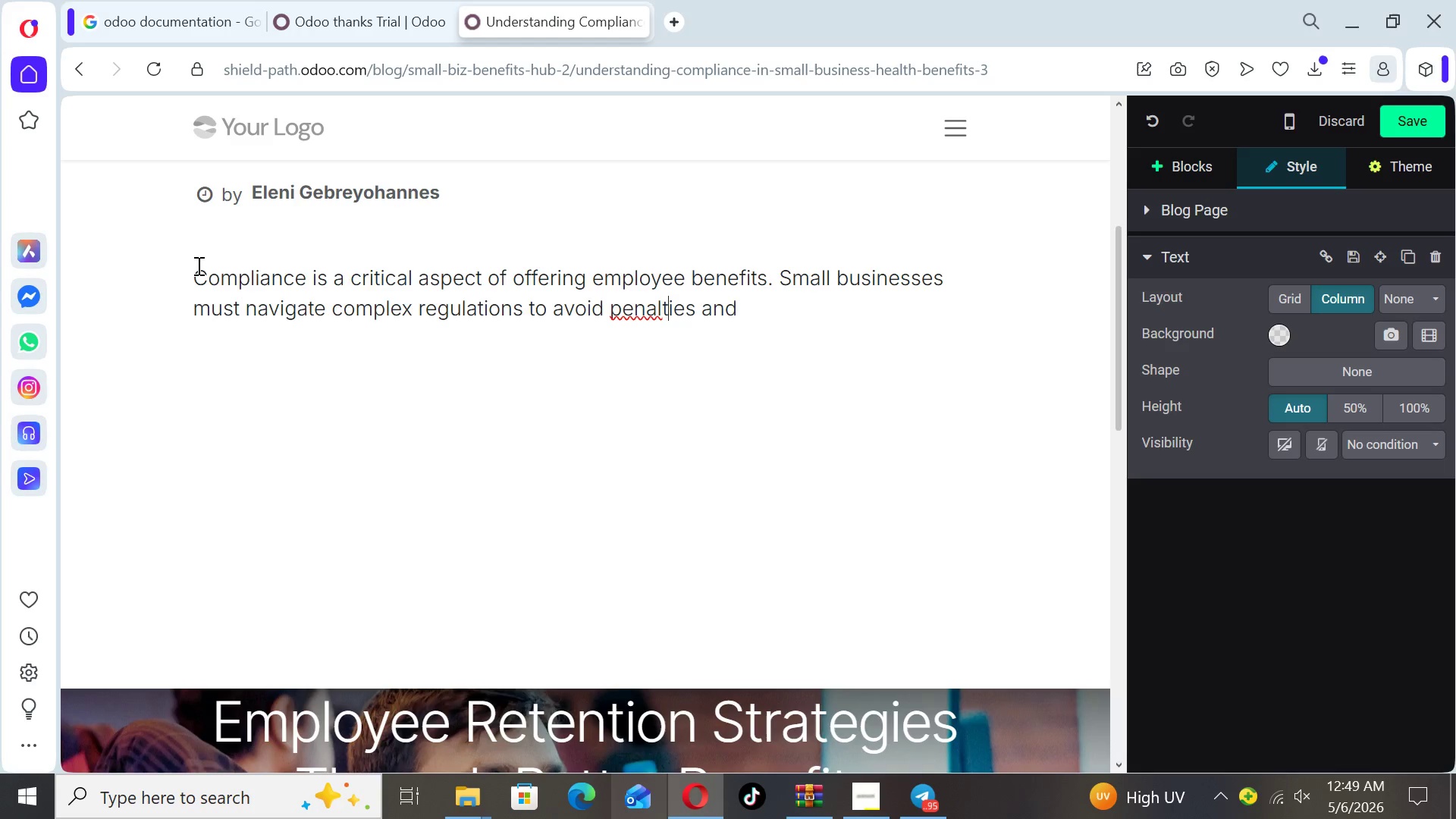 
key(ArrowRight)
 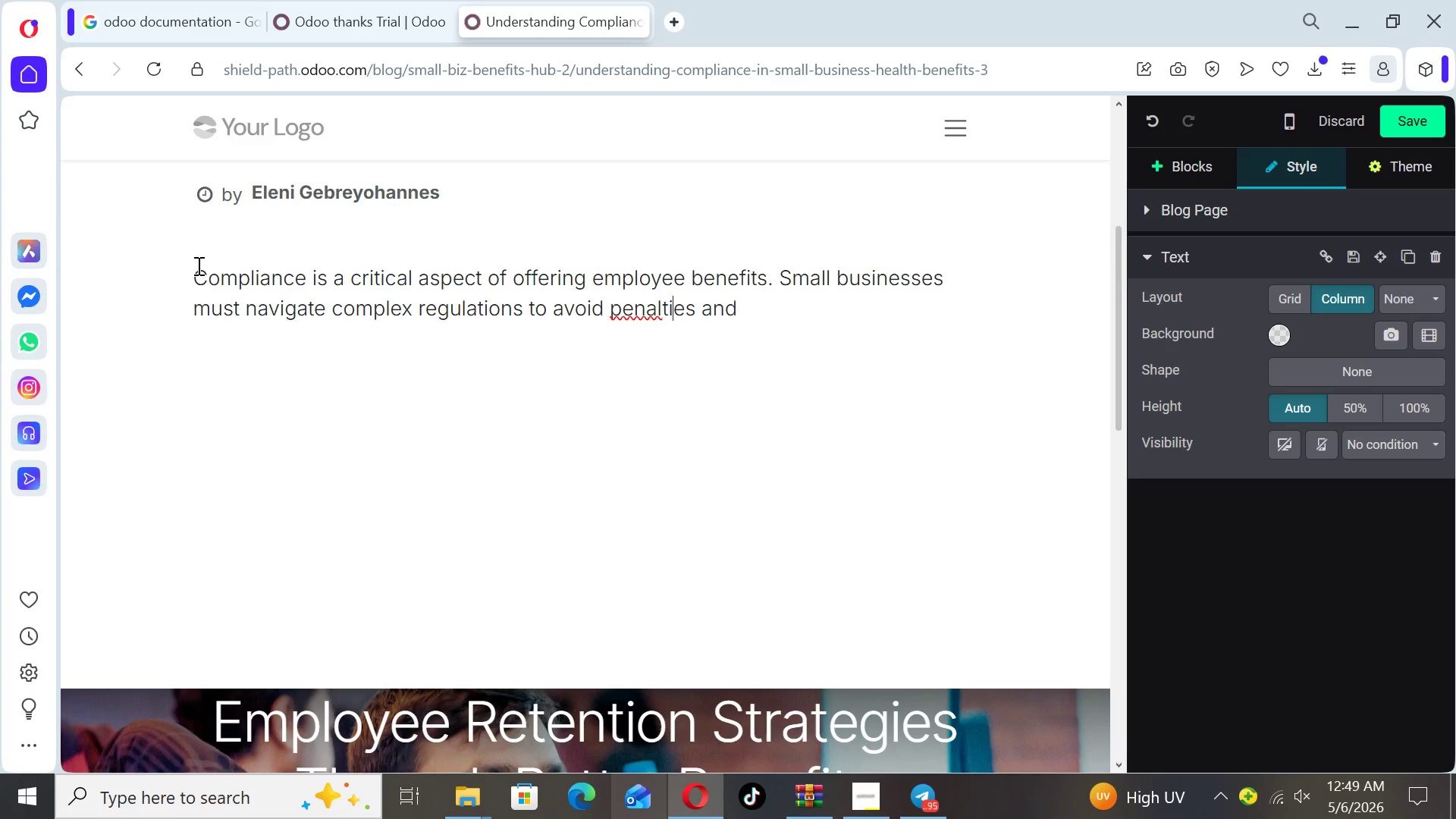 
key(ArrowRight)
 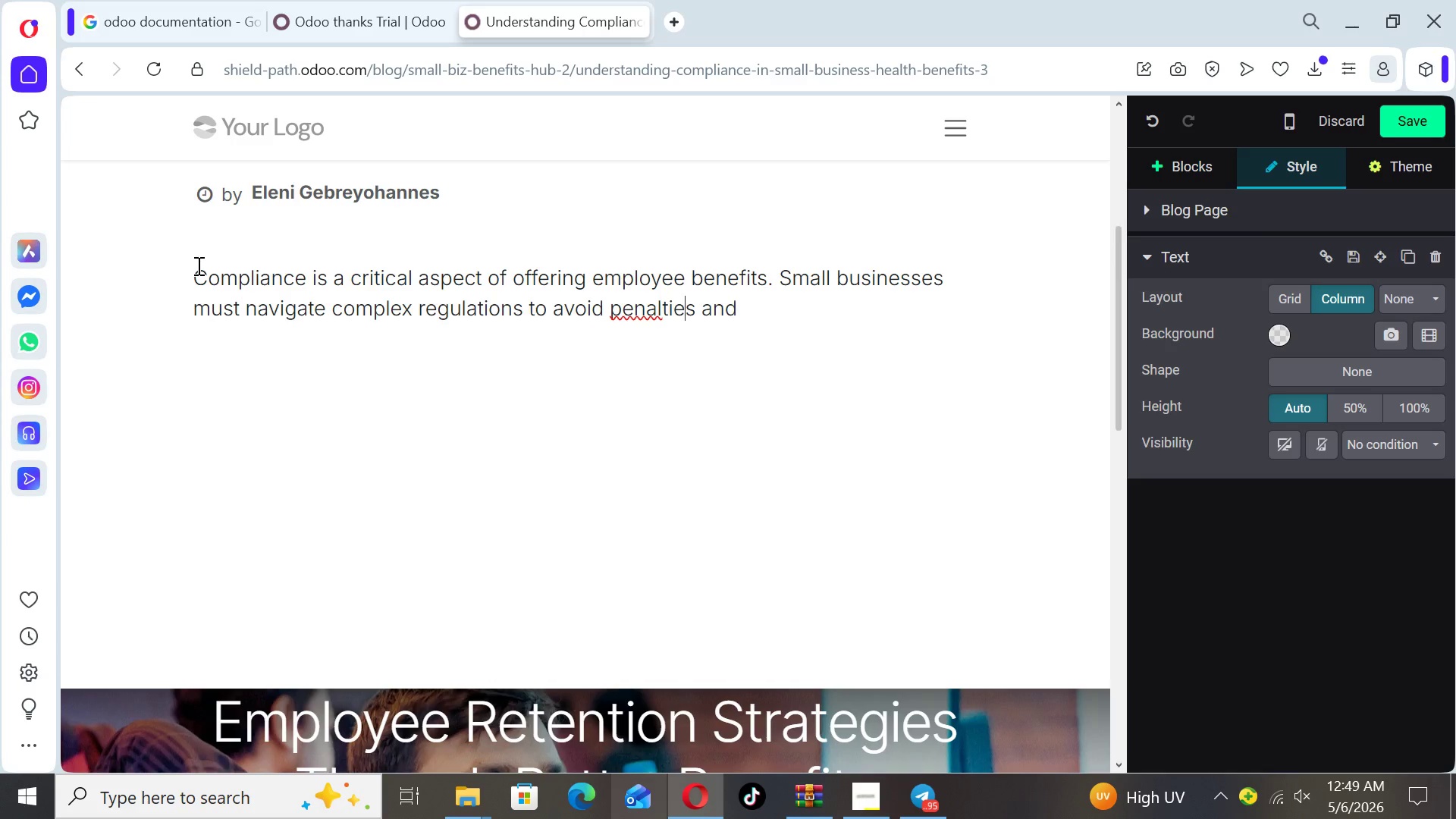 
key(ArrowRight)
 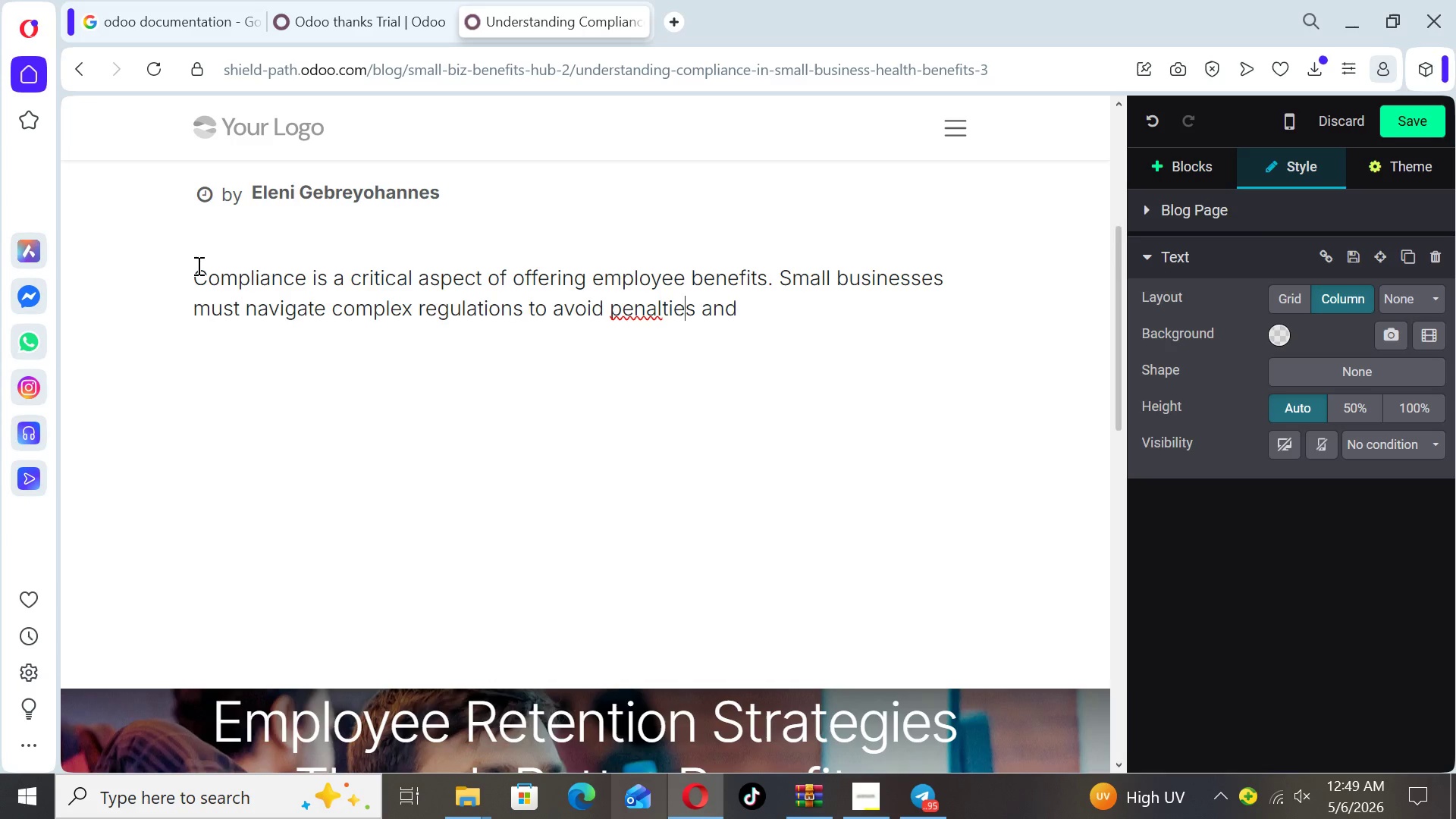 
key(ArrowRight)
 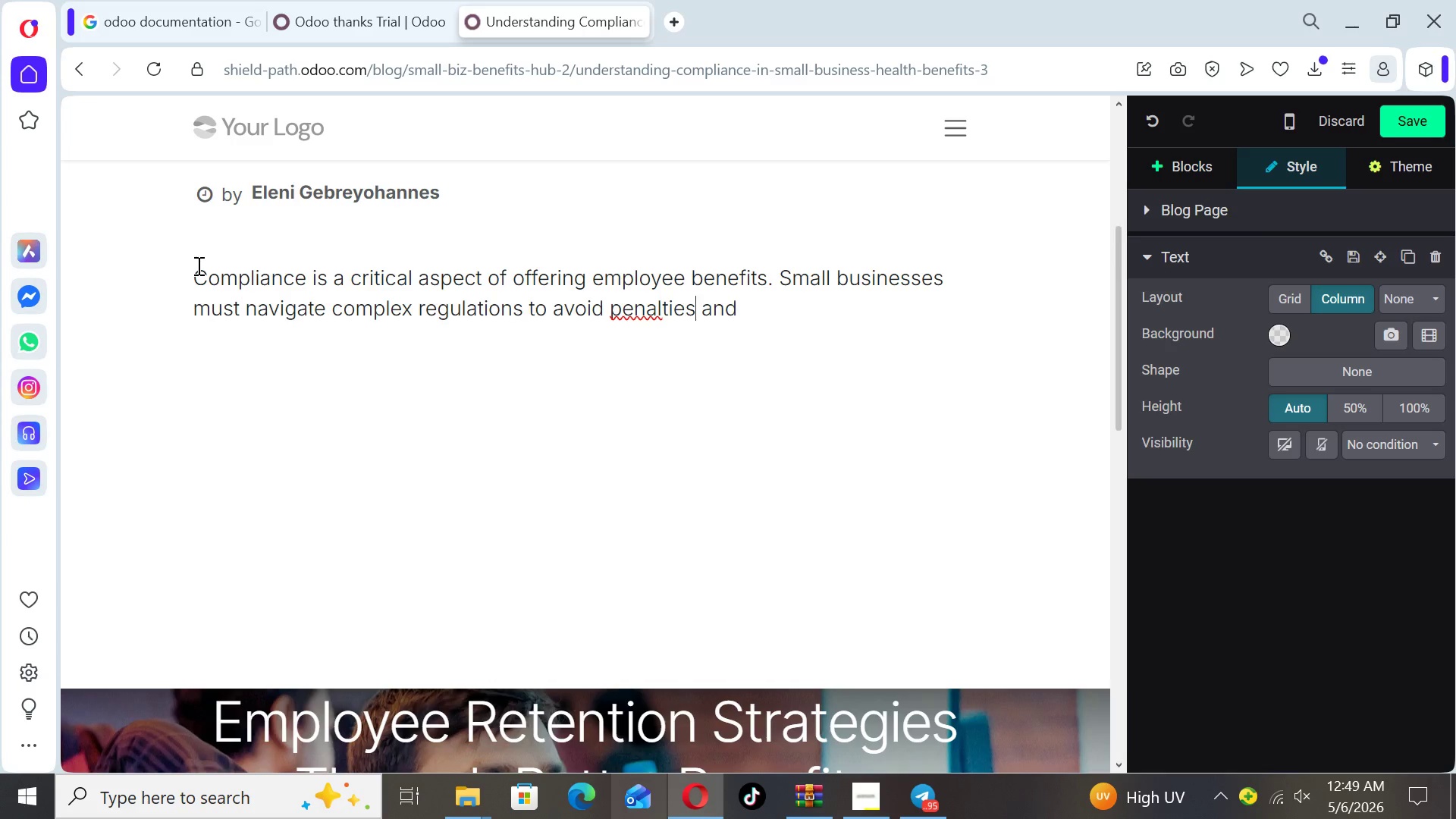 
key(ArrowRight)
 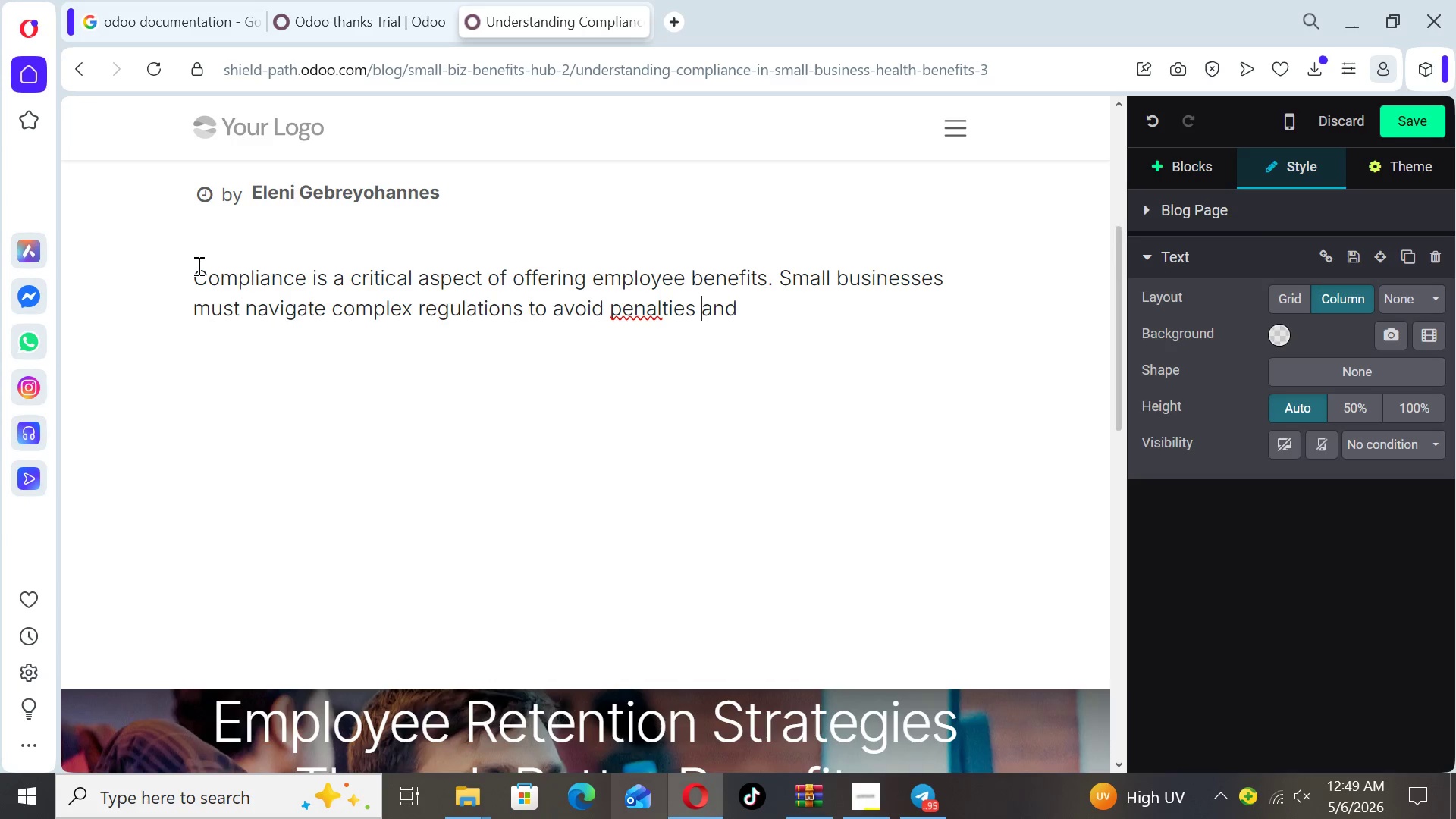 
key(ArrowRight)
 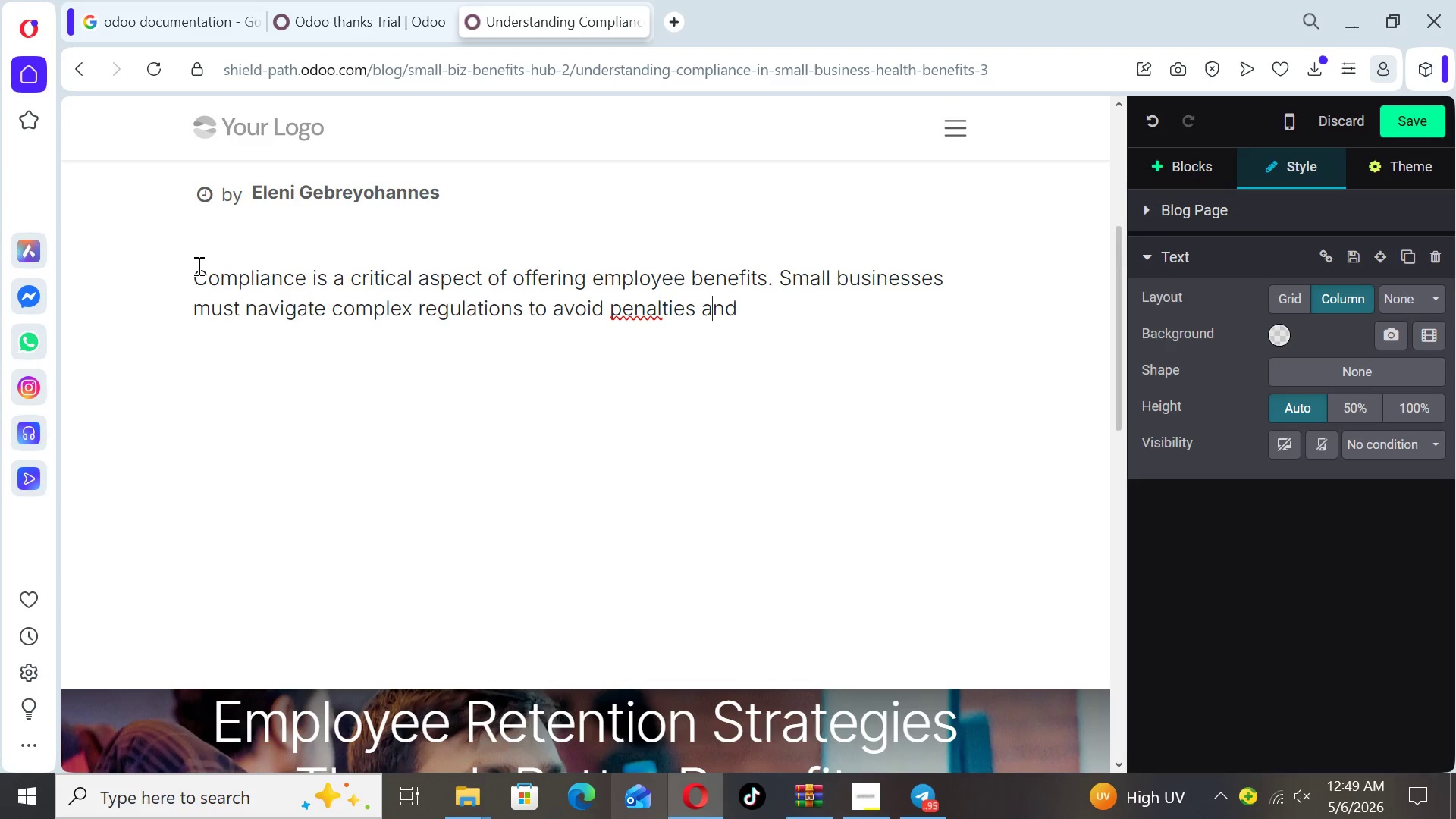 
key(ArrowRight)
 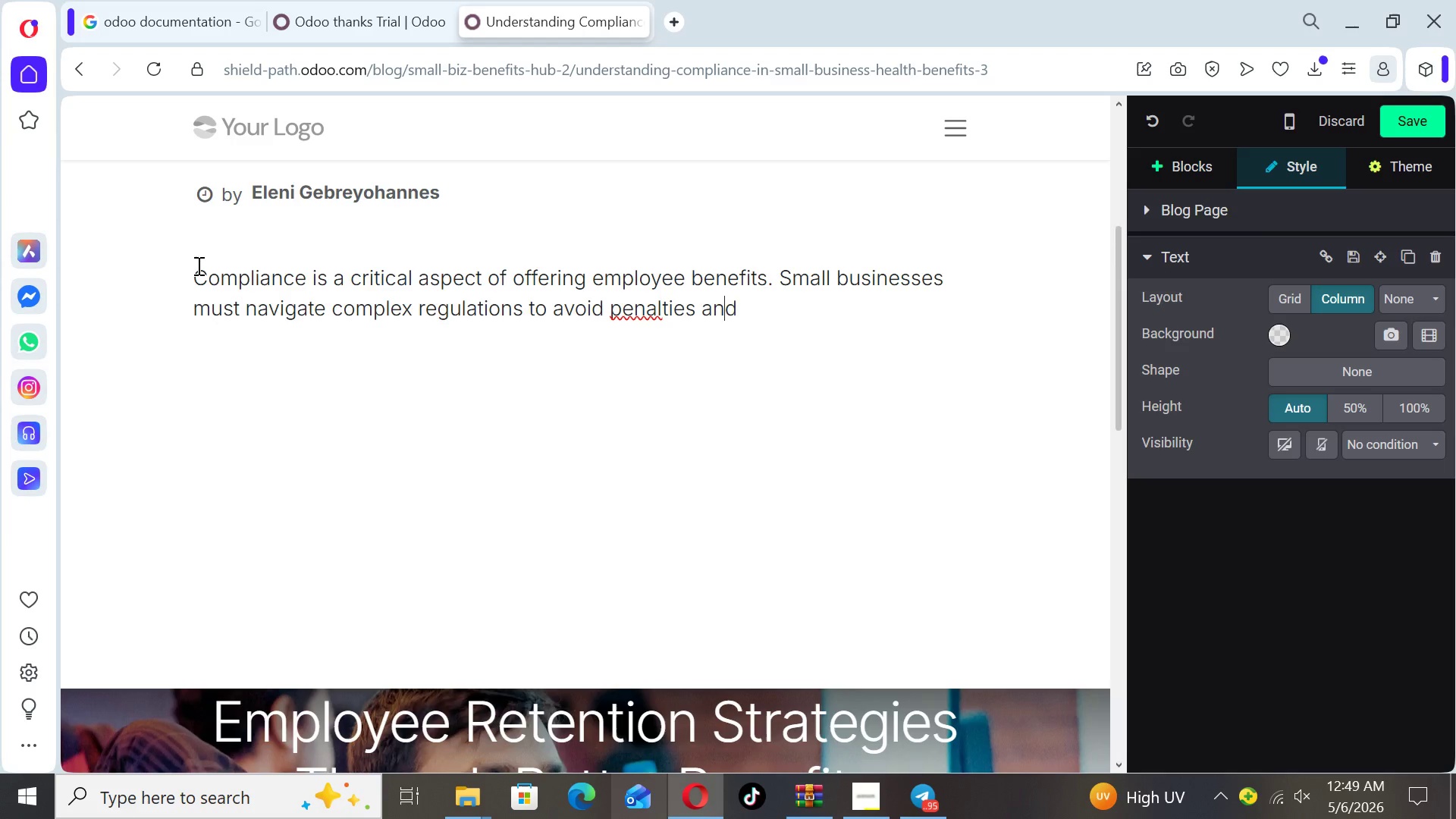 
key(ArrowRight)
 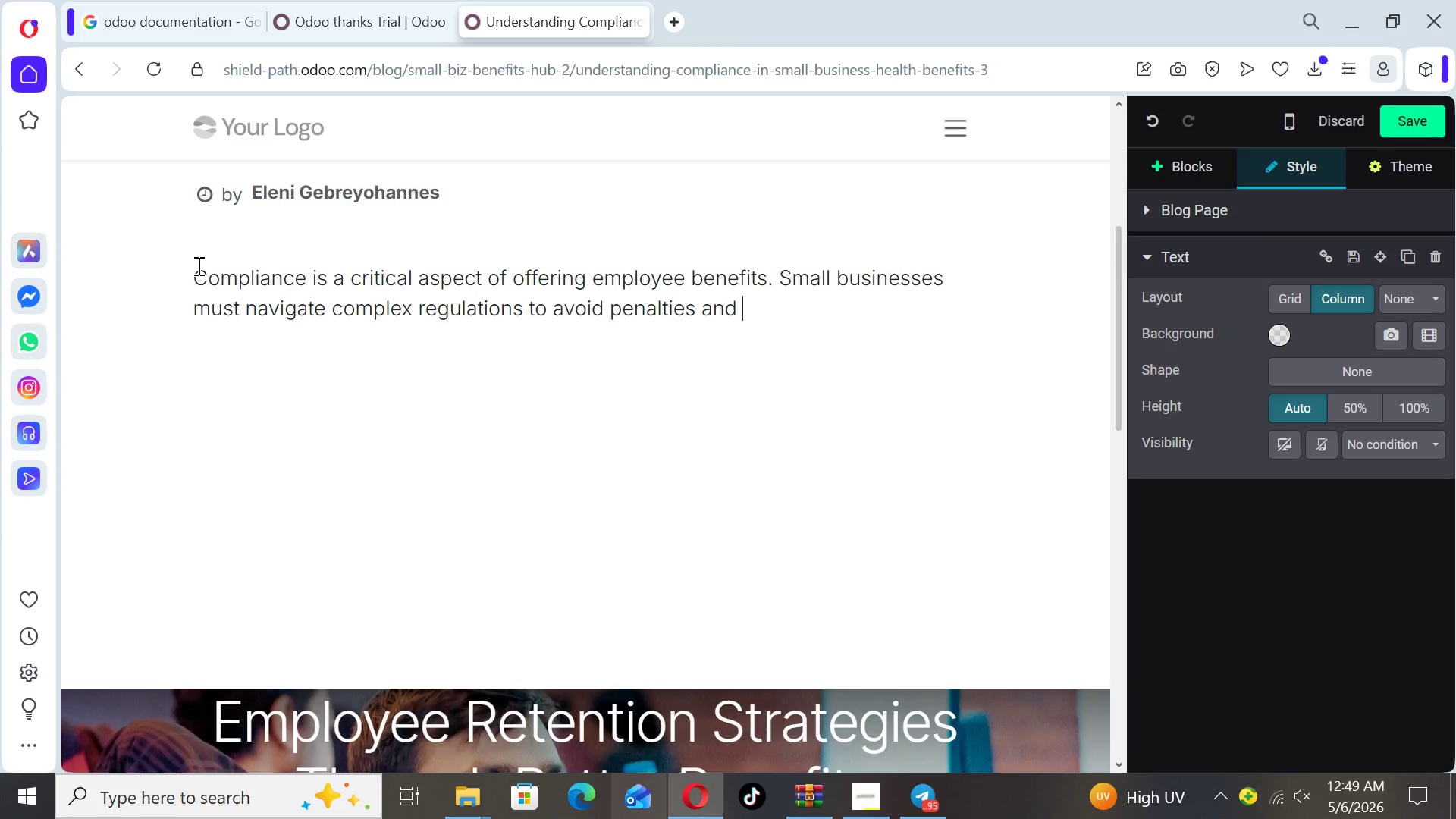 
type( ensy)
key(Backspace)
type(ure)
 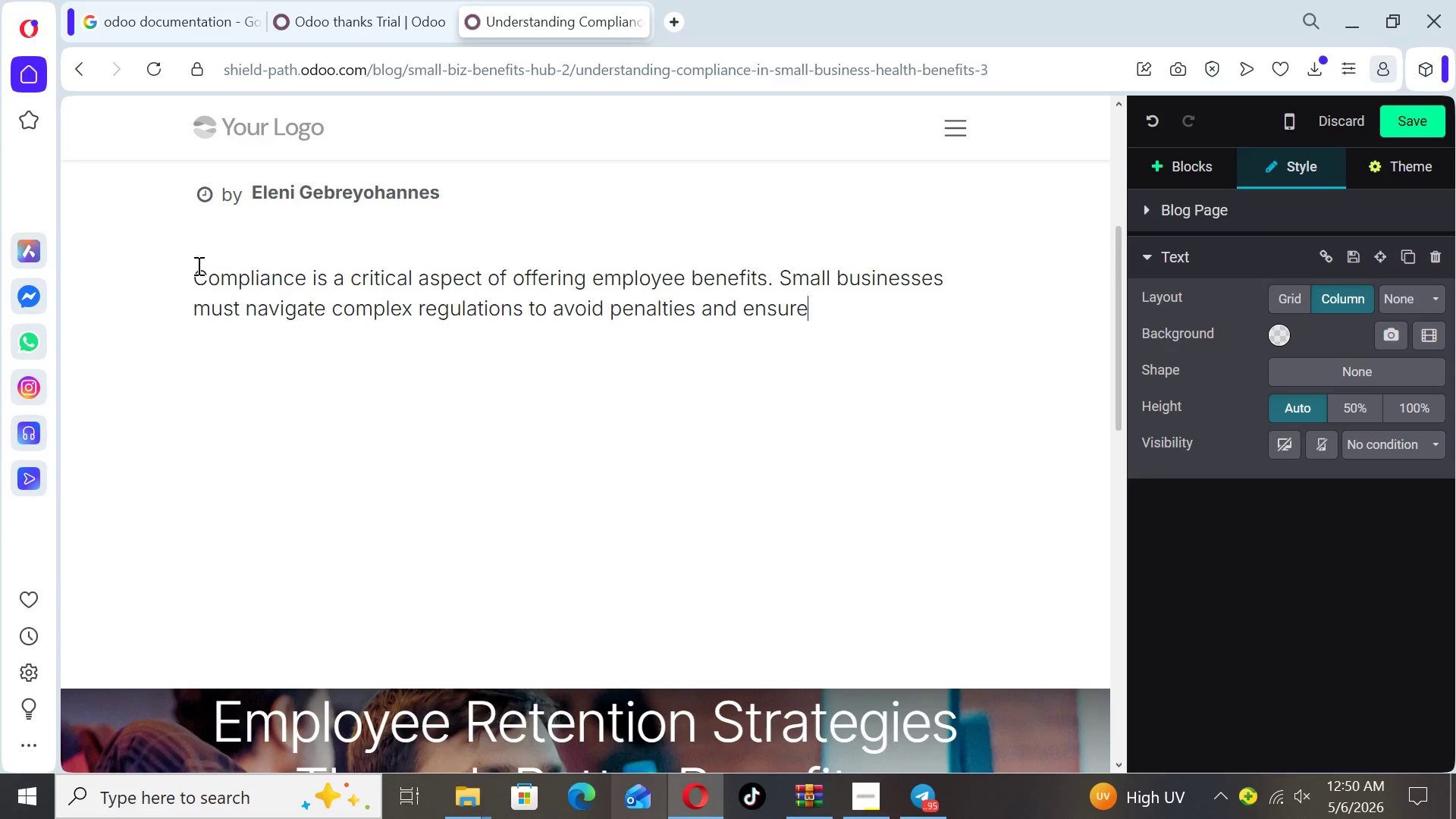 
wait(5.77)
 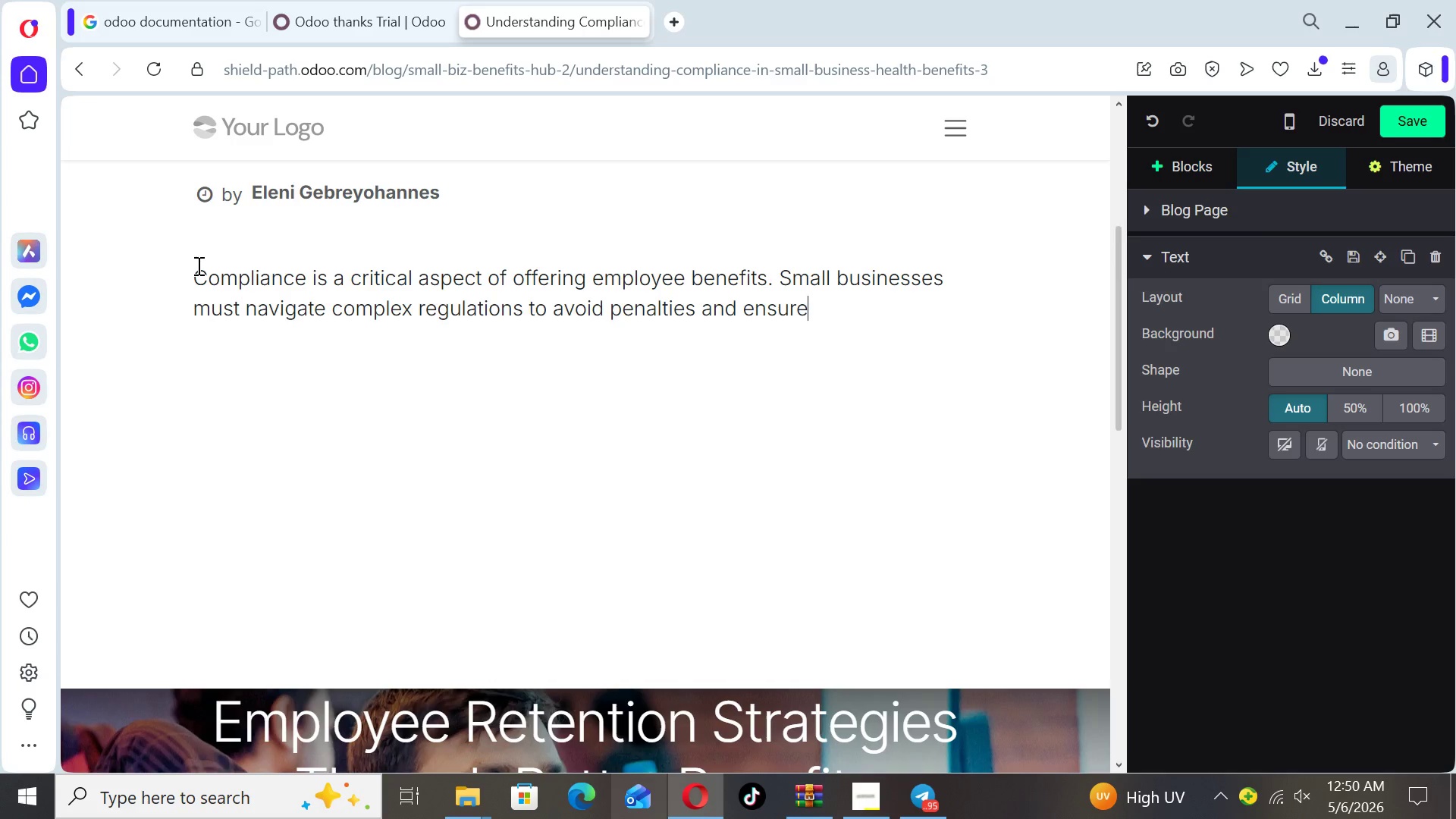 
type( proper coverage for te)
key(Backspace)
type(heir tes)
key(Backspace)
type(ams.)
 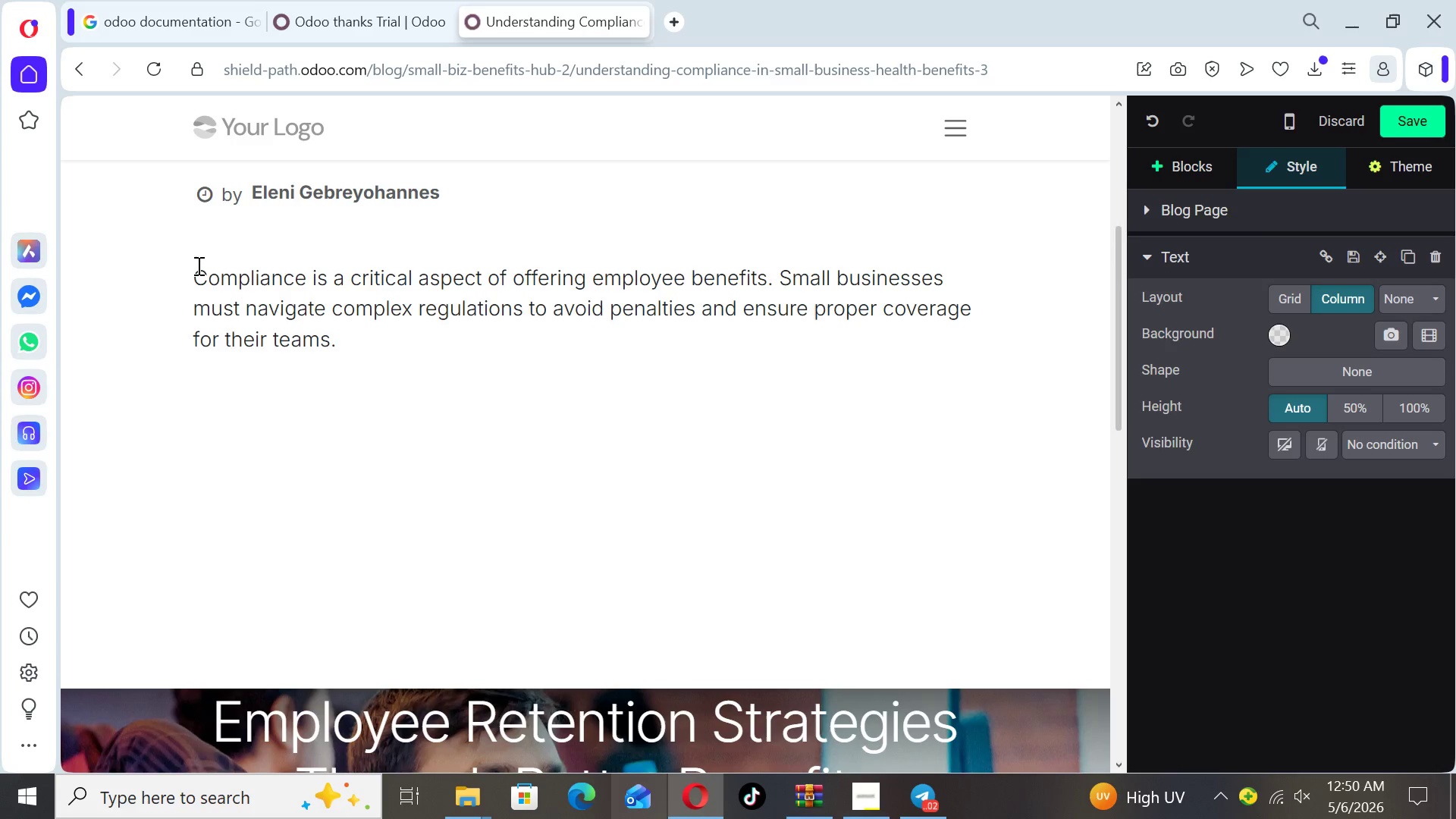 
key(Enter)
 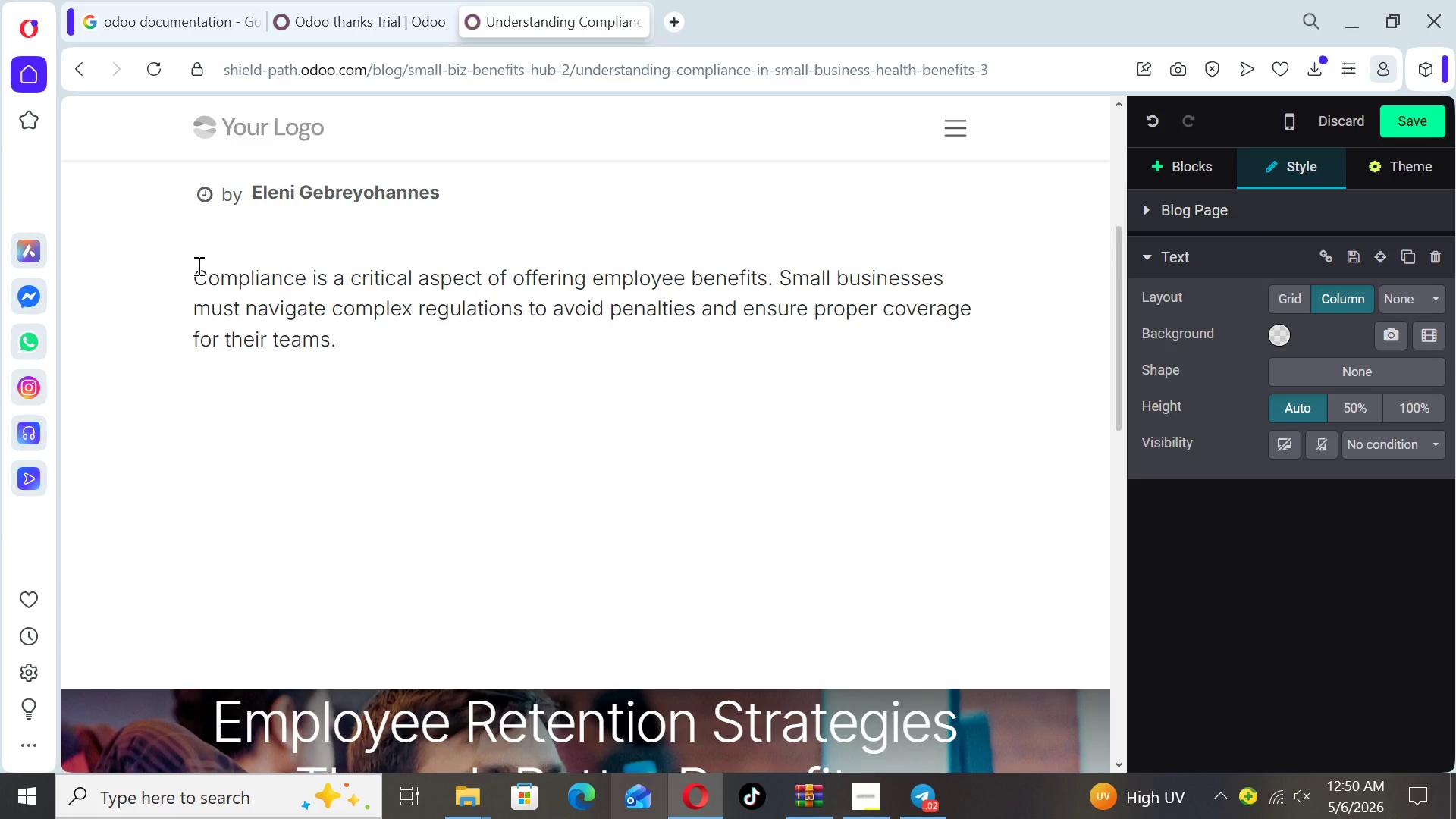 
type(Key Compliance Requirements)
 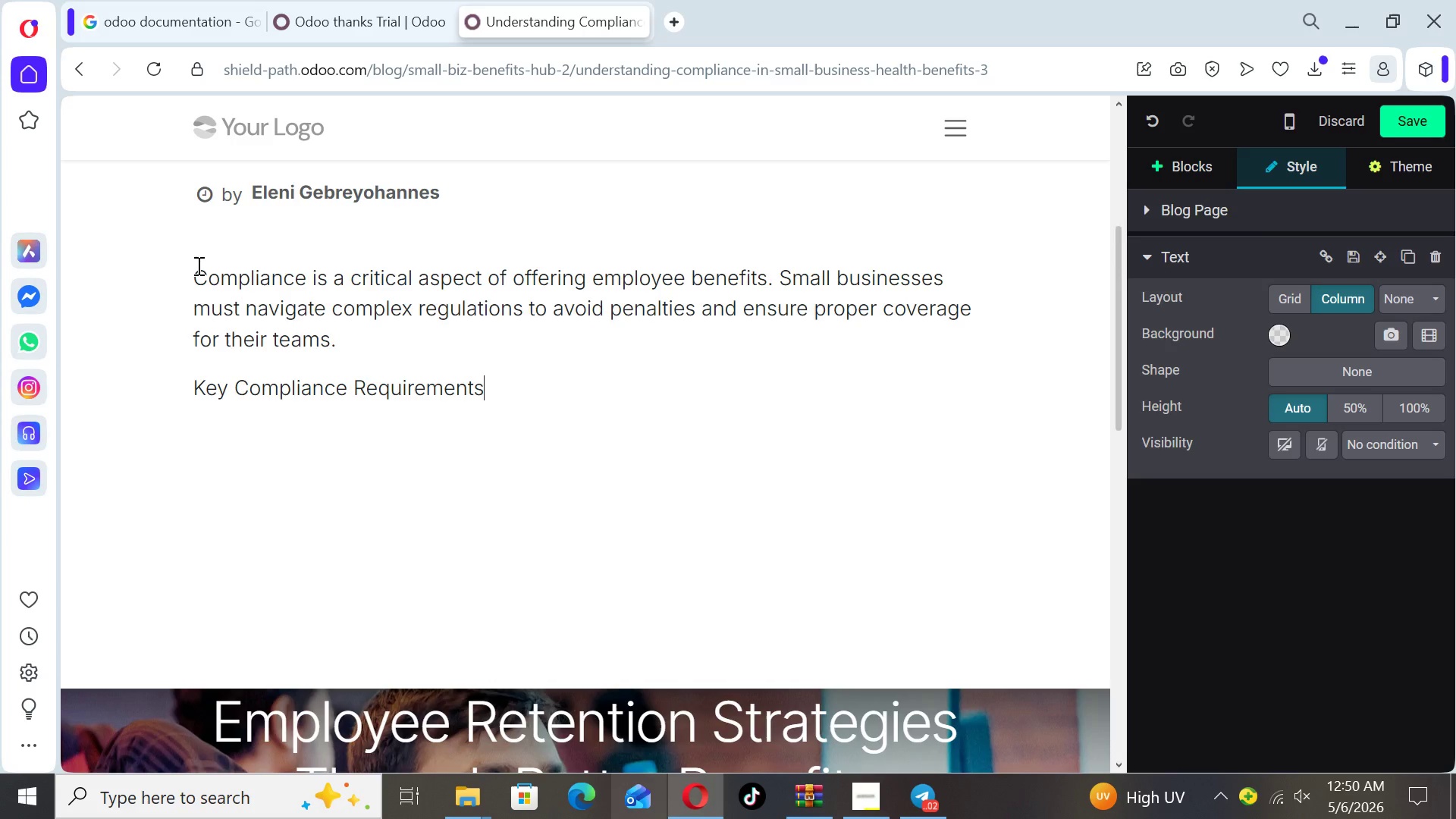 
key(Enter)
 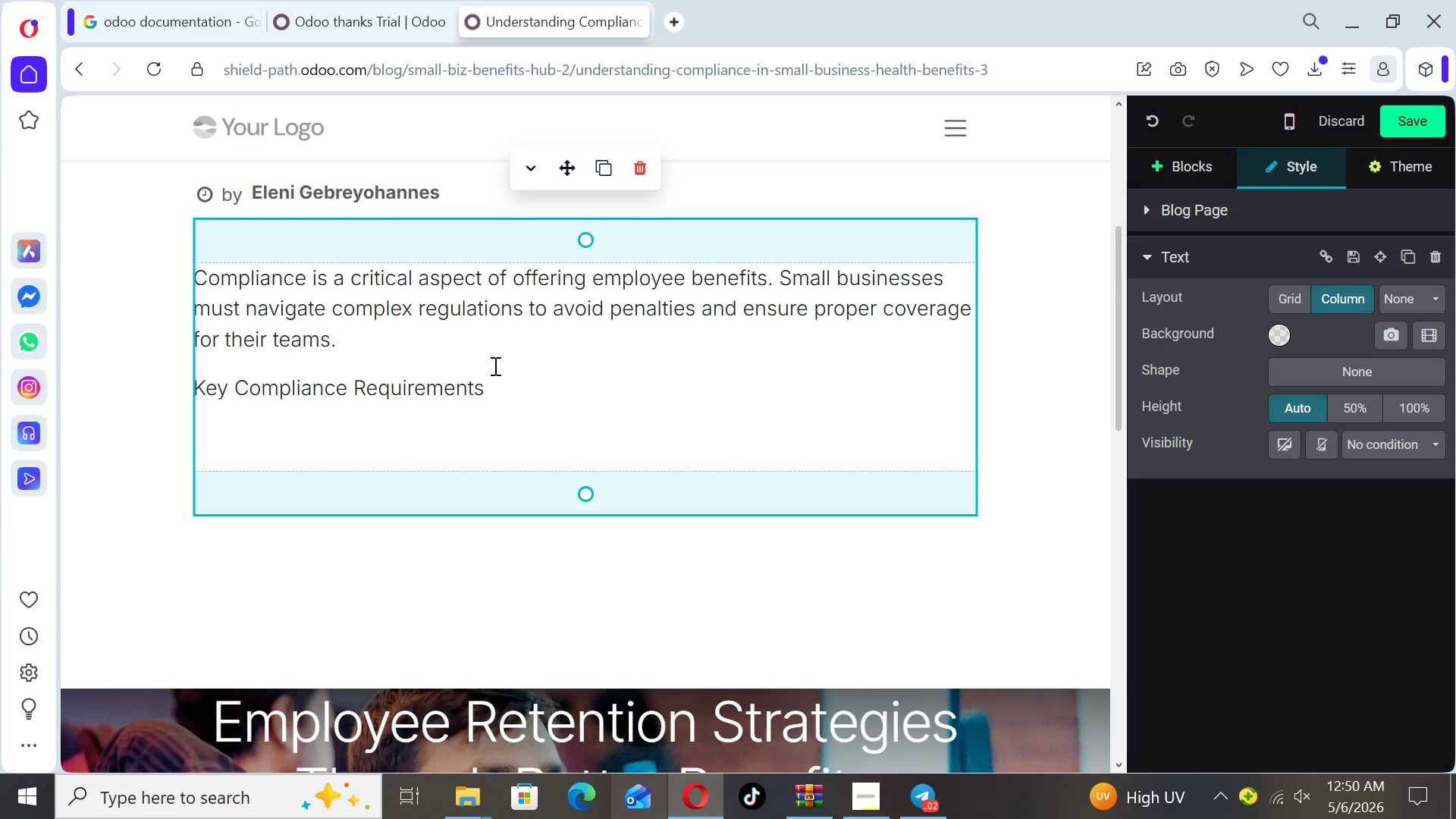 
left_click_drag(start_coordinate=[496, 388], to_coordinate=[174, 387])
 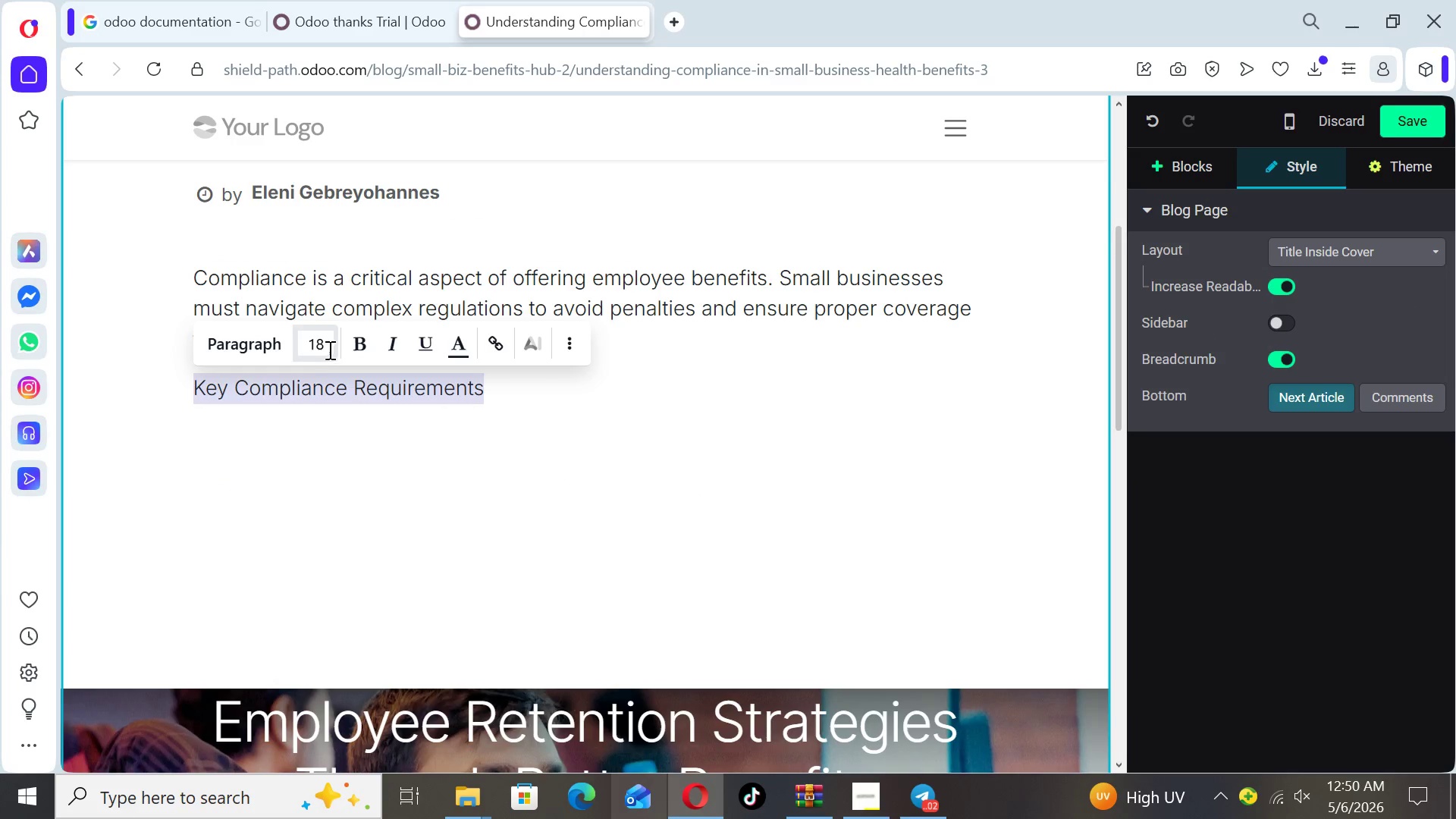 
left_click([328, 348])
 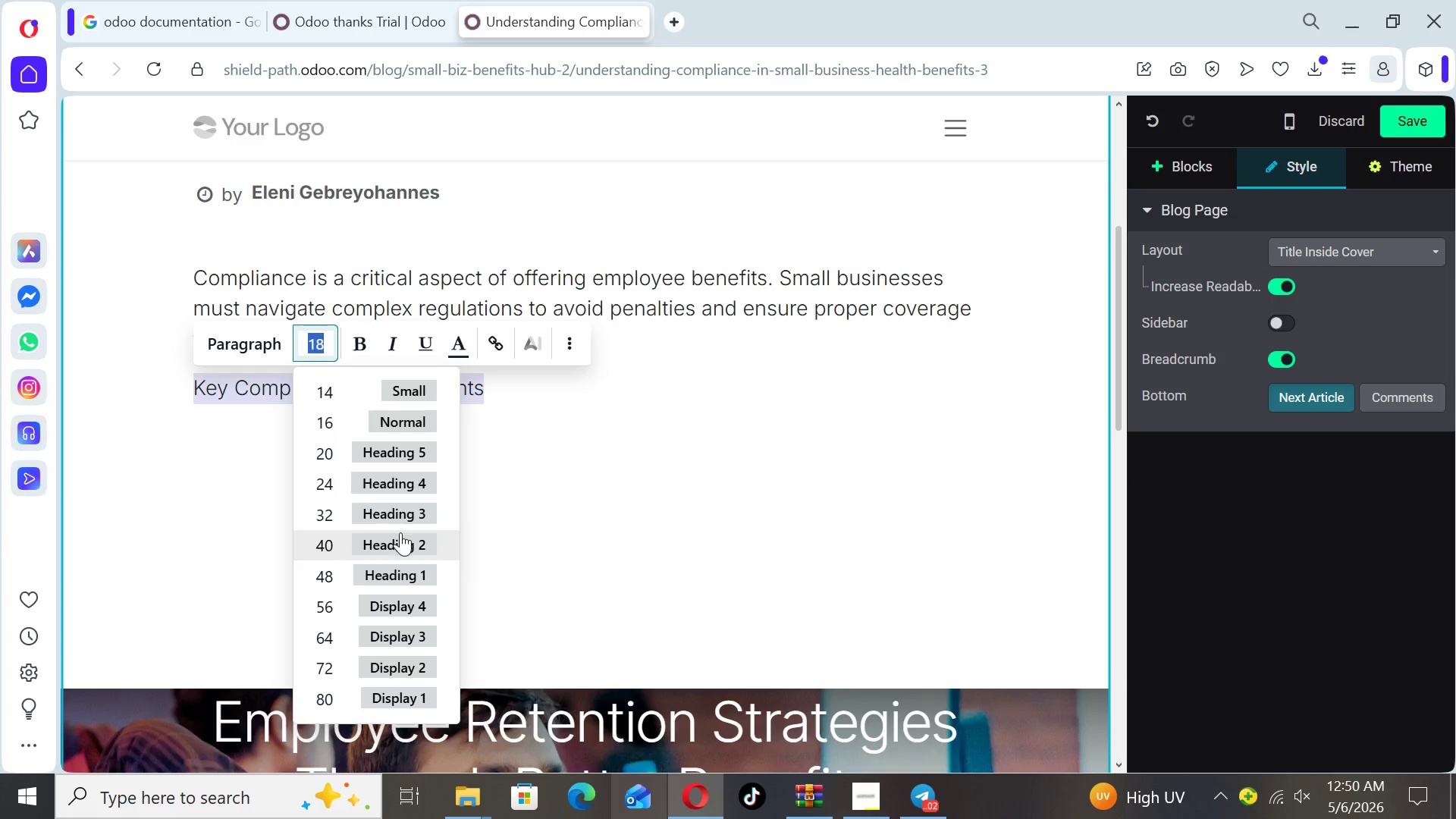 
left_click([400, 535])
 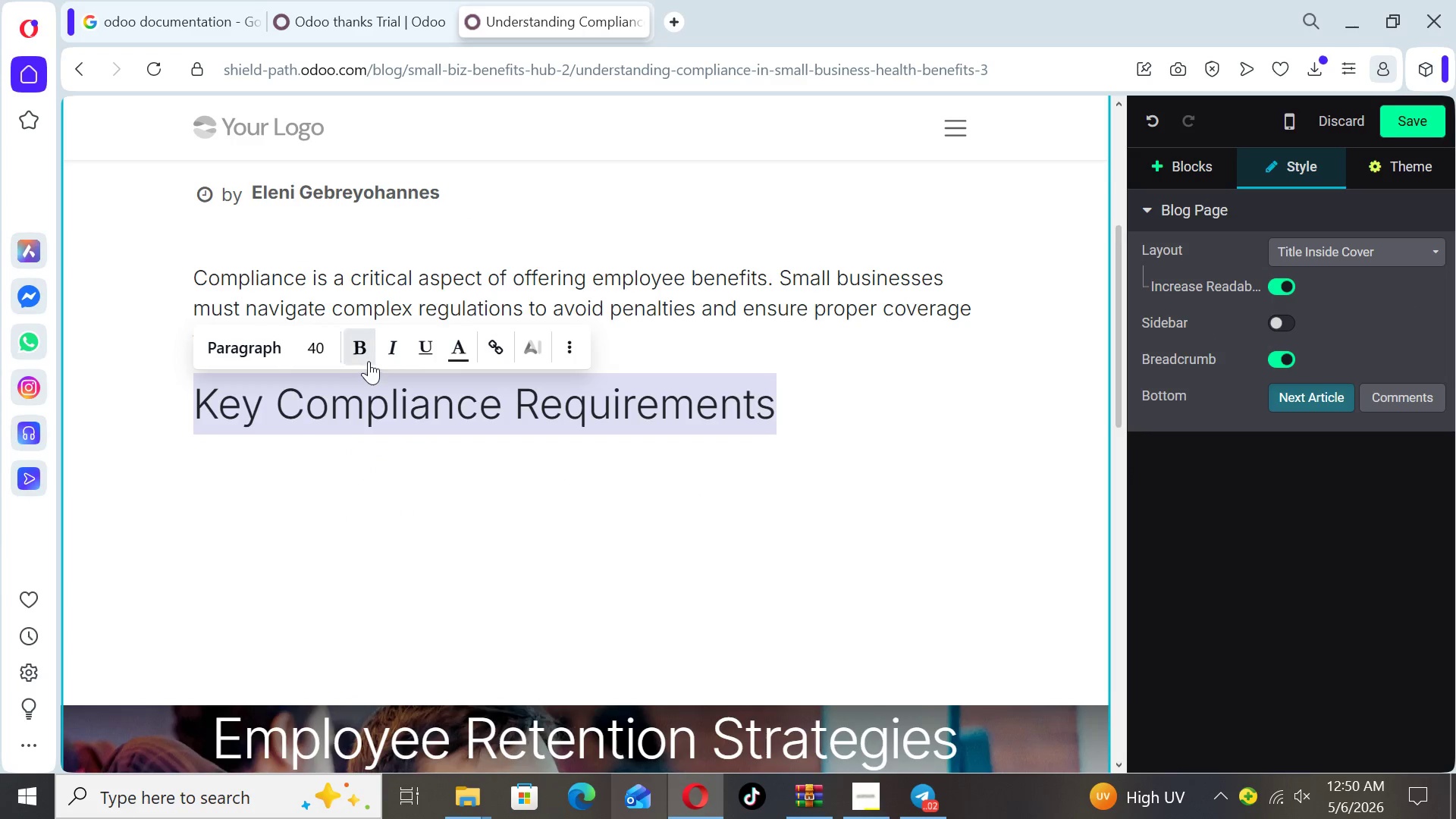 
left_click([369, 356])
 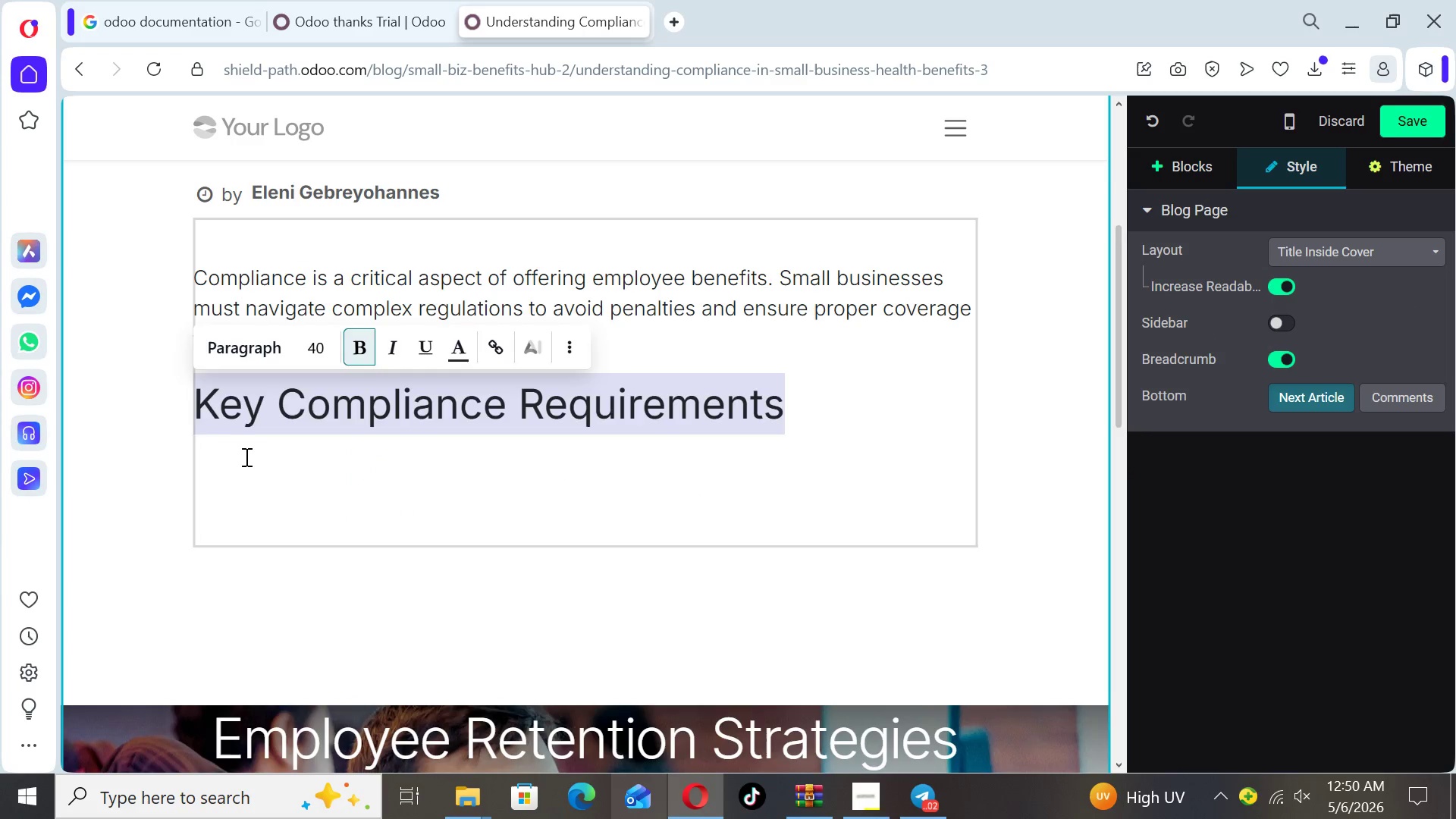 
left_click([243, 457])
 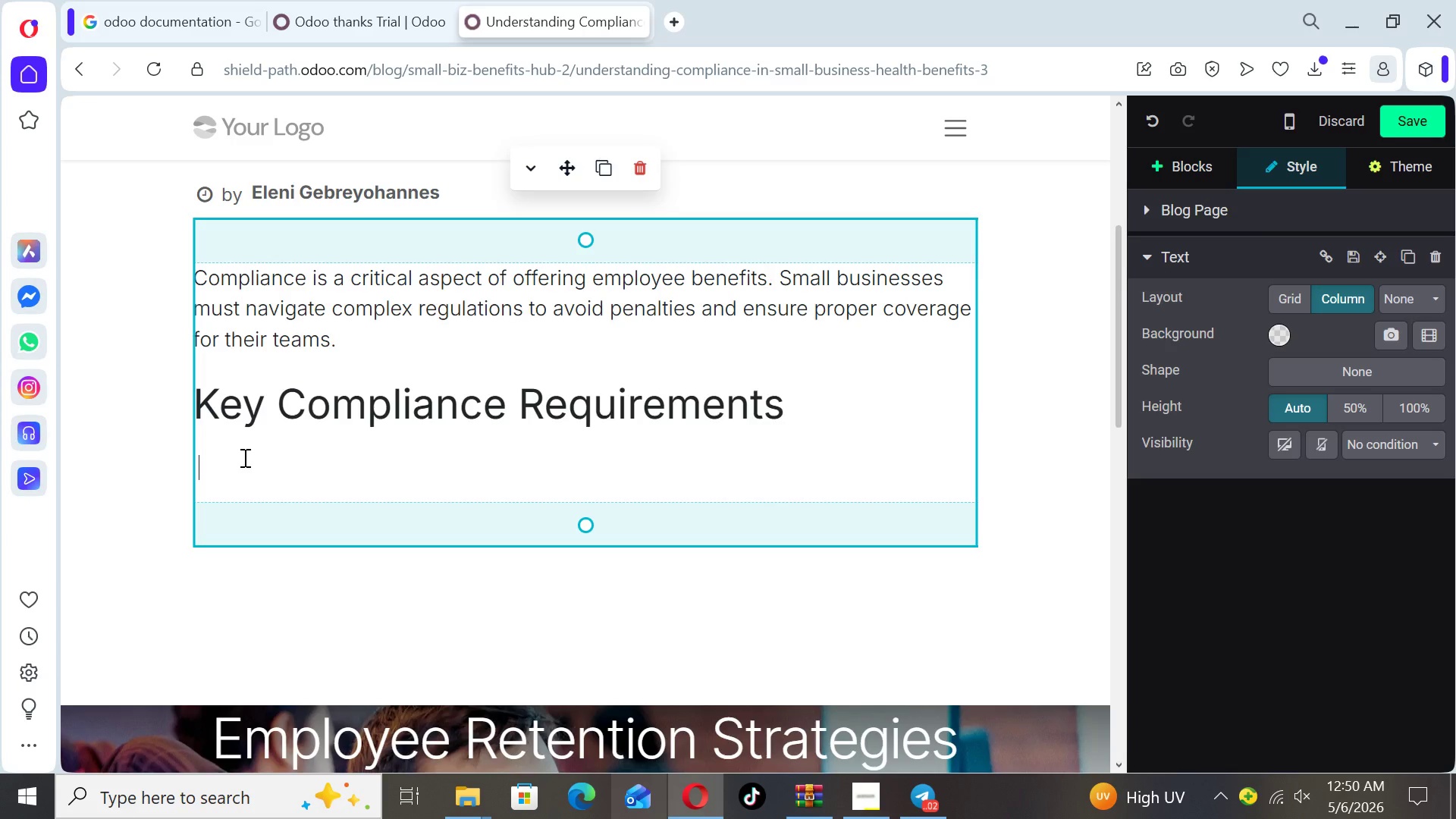 
type(Important regulations include:)
 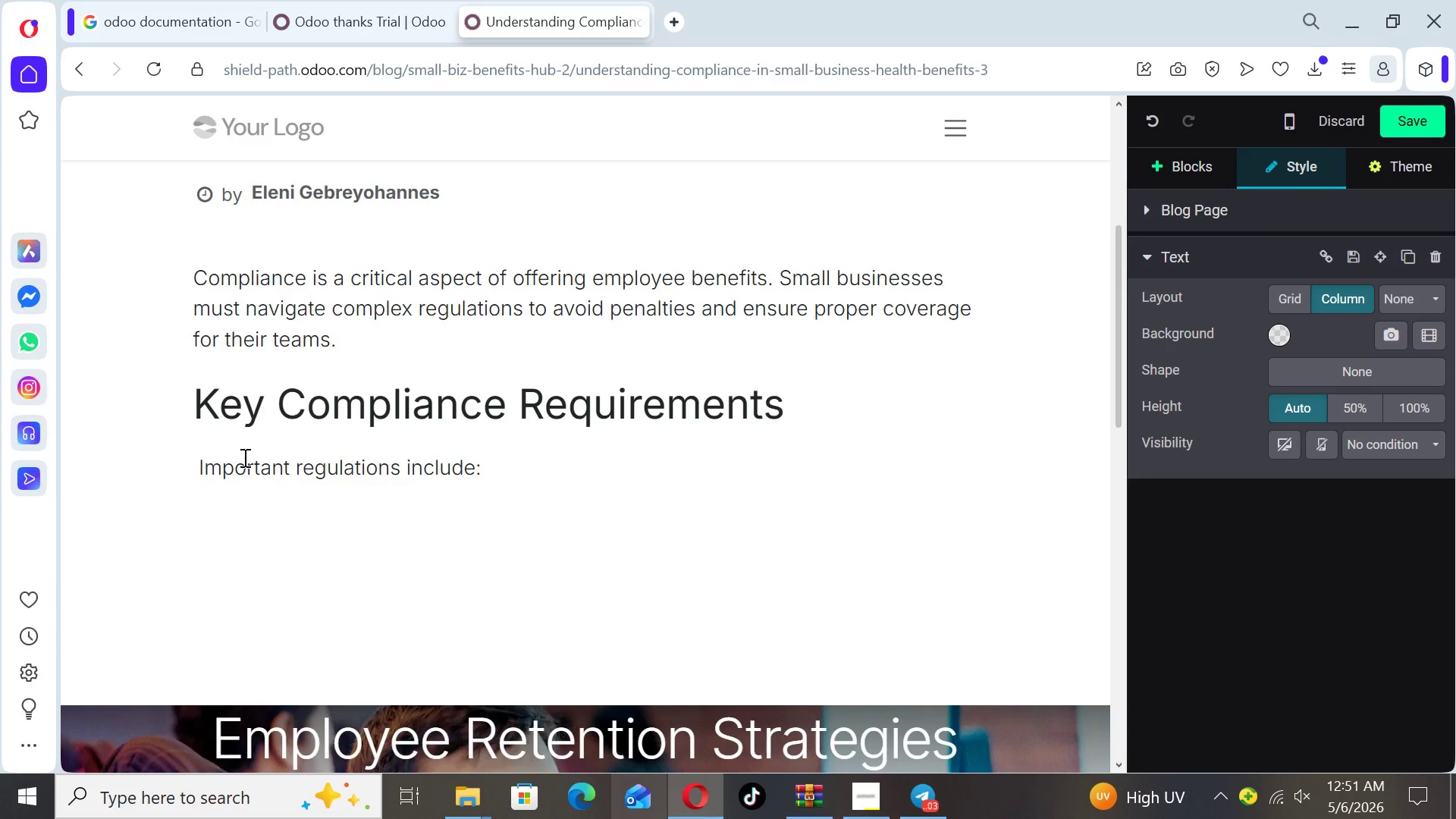 
key(Enter)
 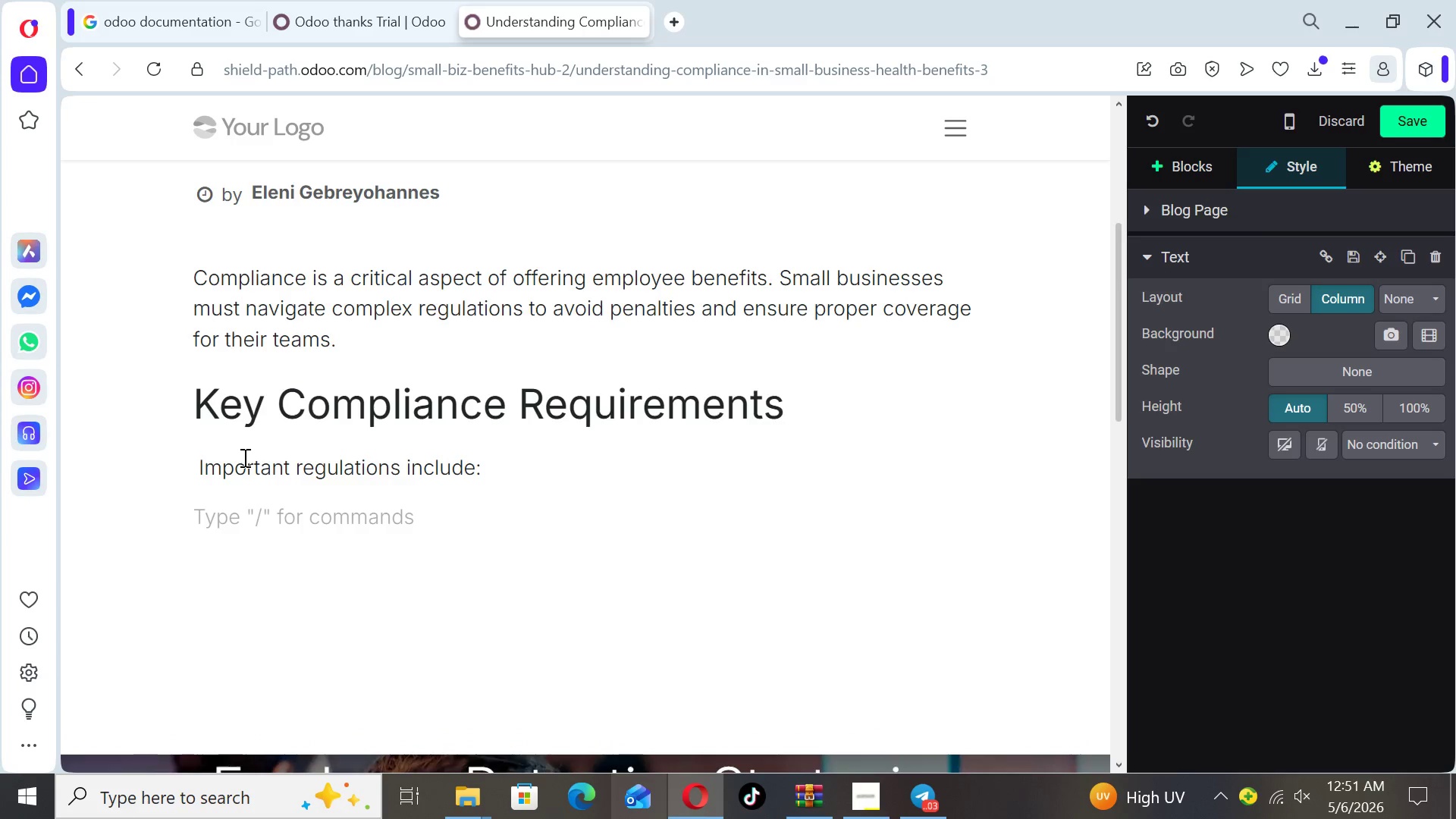 
type(- ACA)
 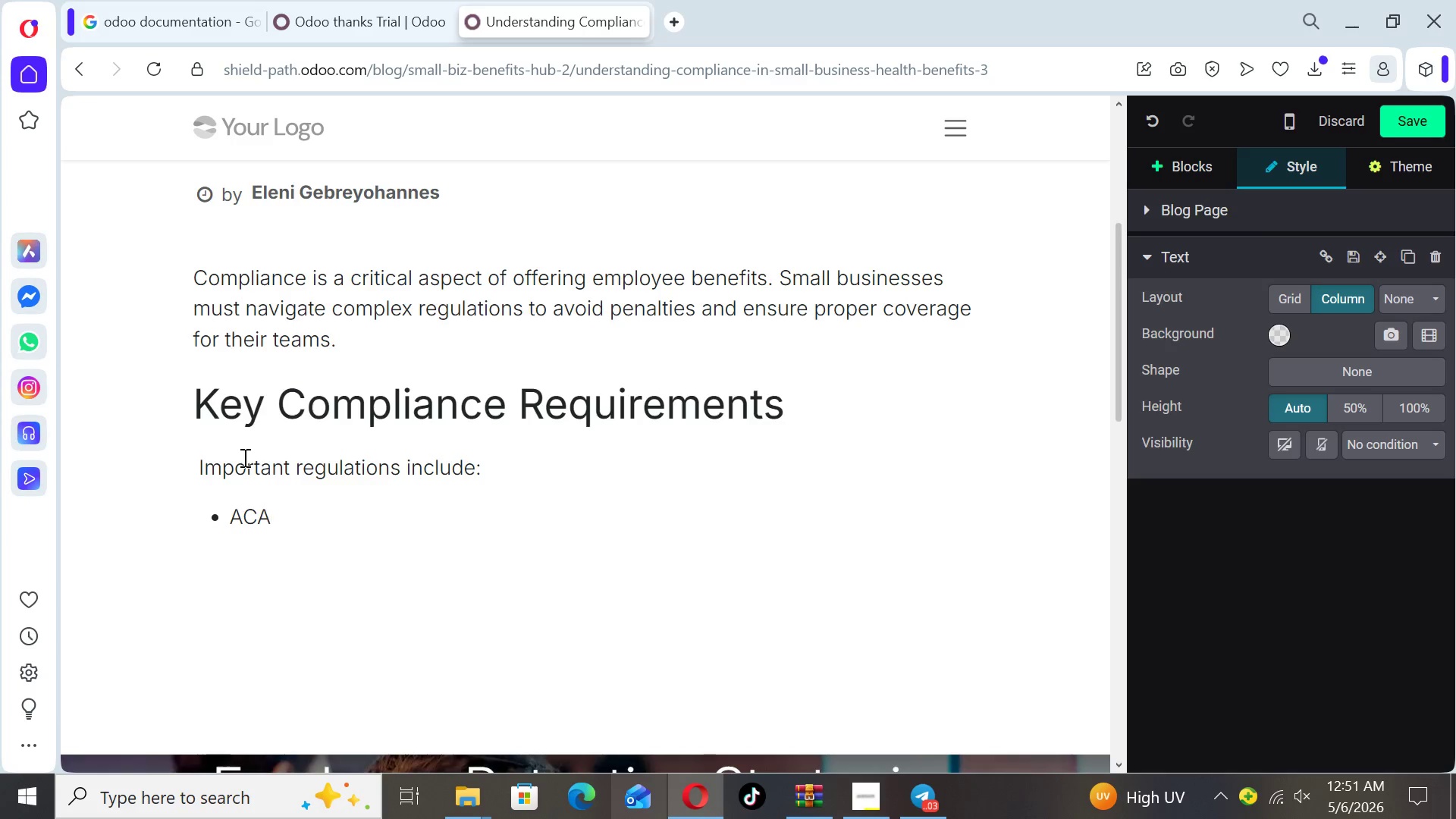 
type( (Affordable Care Act))
 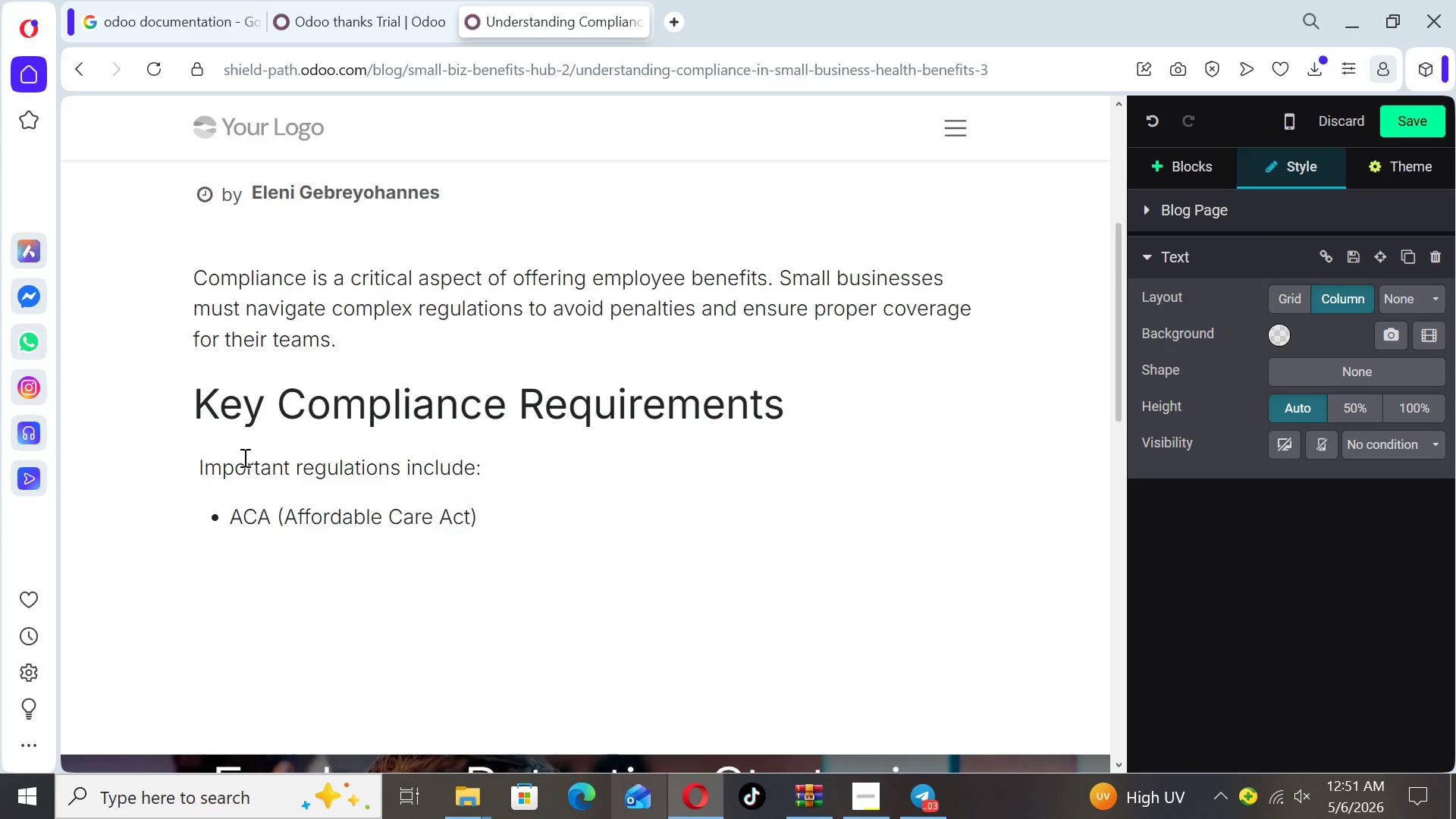 
key(Enter)
 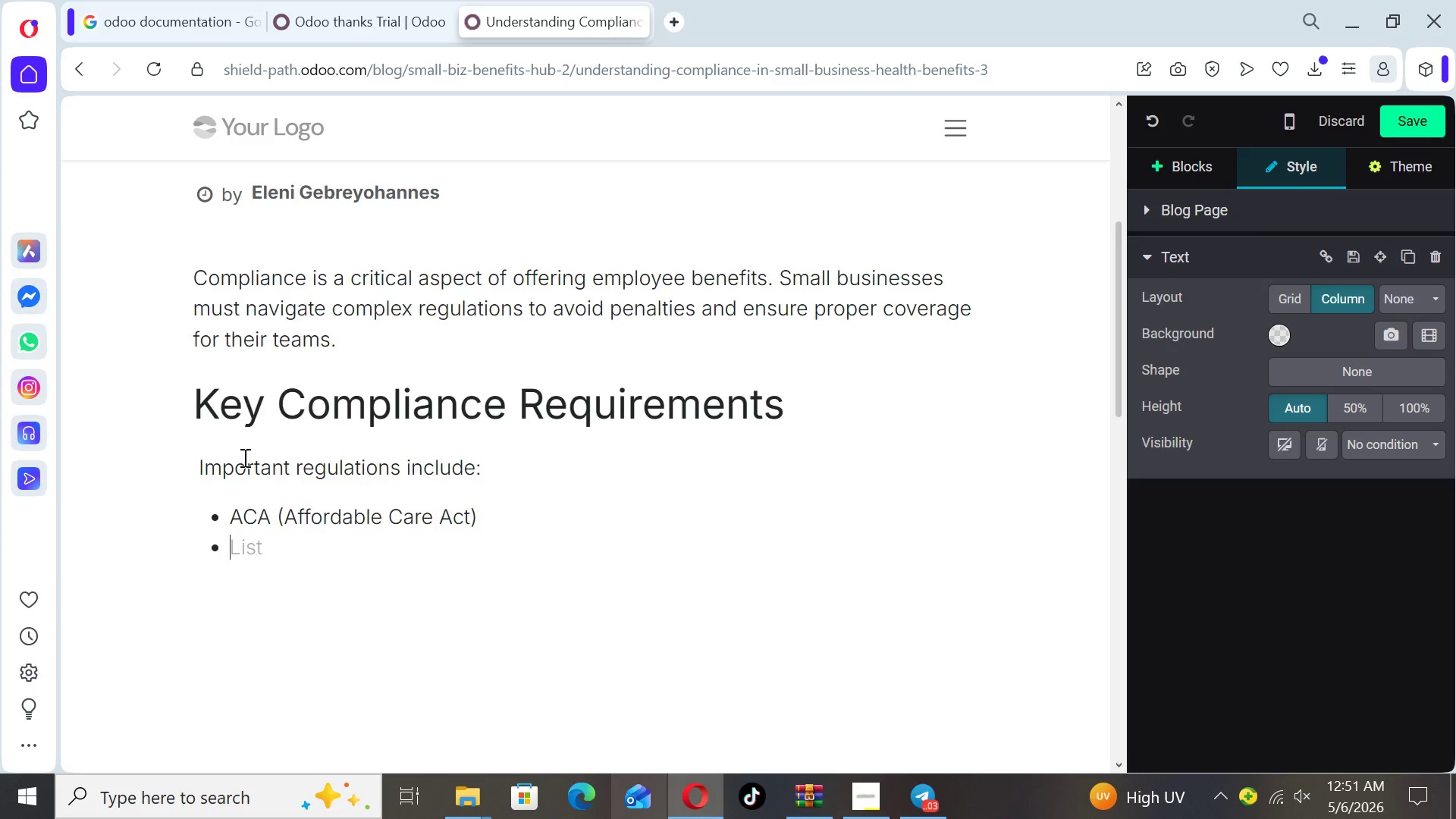 
type(Reporting requirements)
 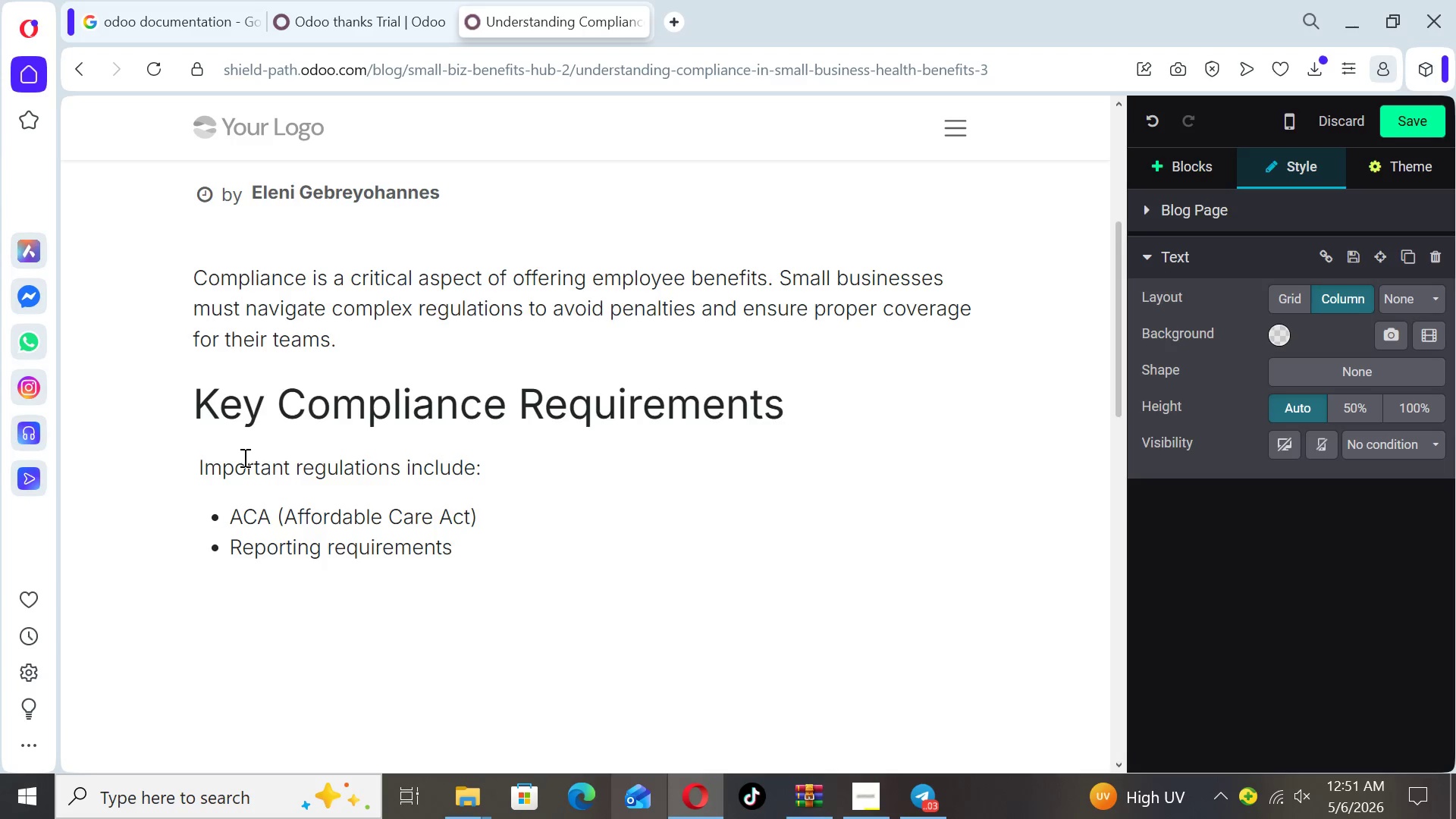 
key(Enter)
 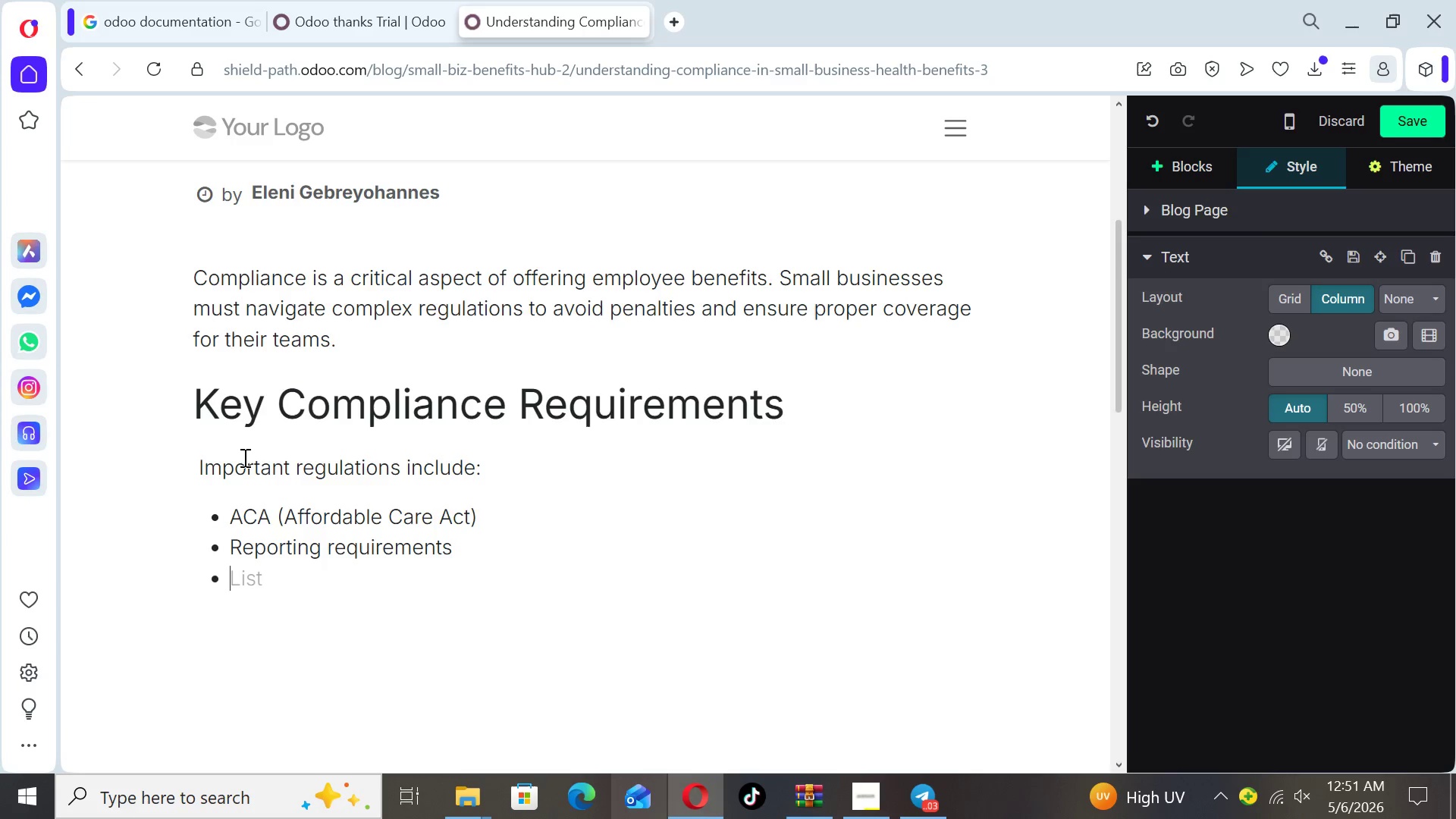 
type(Eligibility standarda)
key(Backspace)
type(s)
 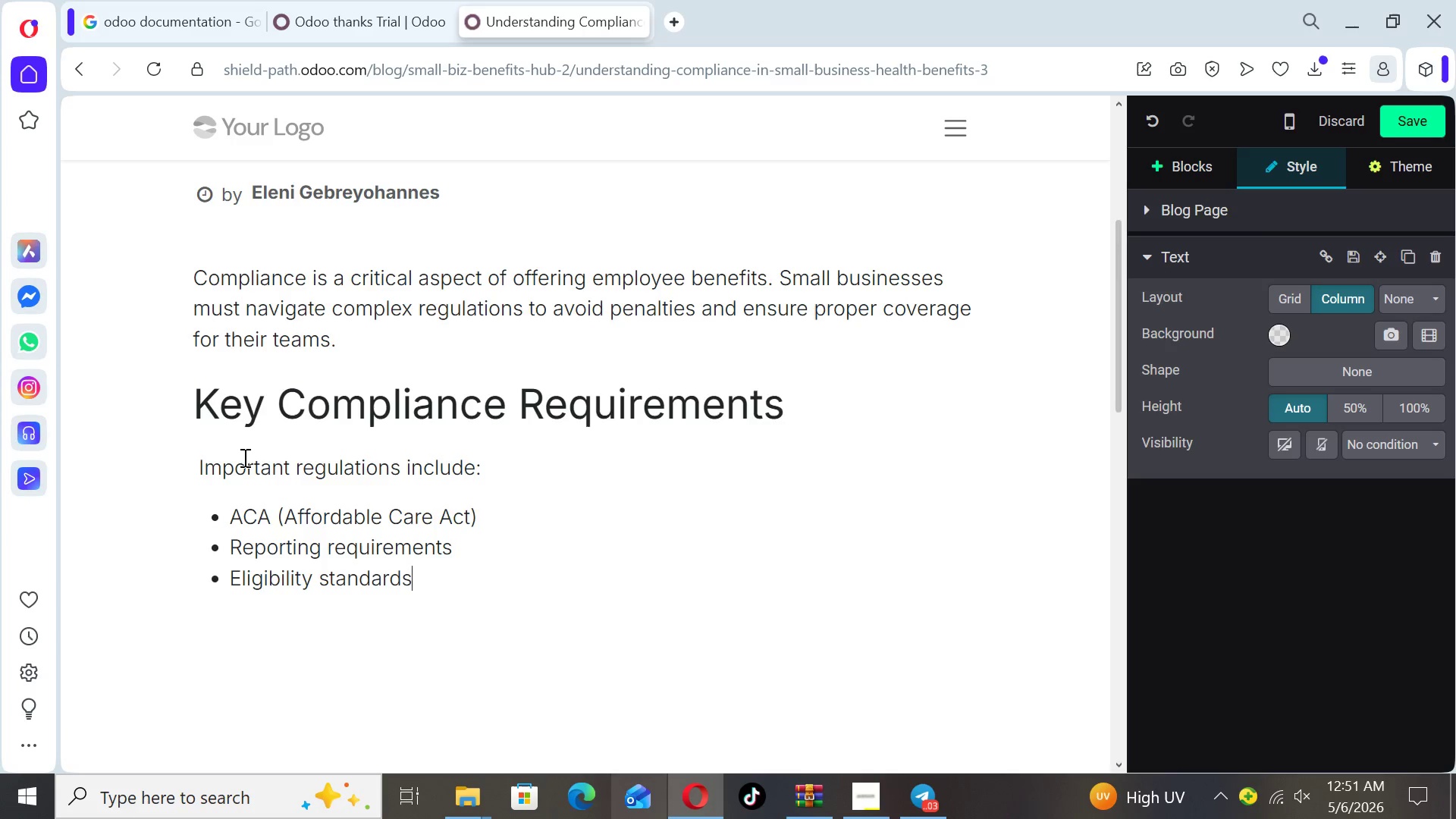 
key(Enter)
 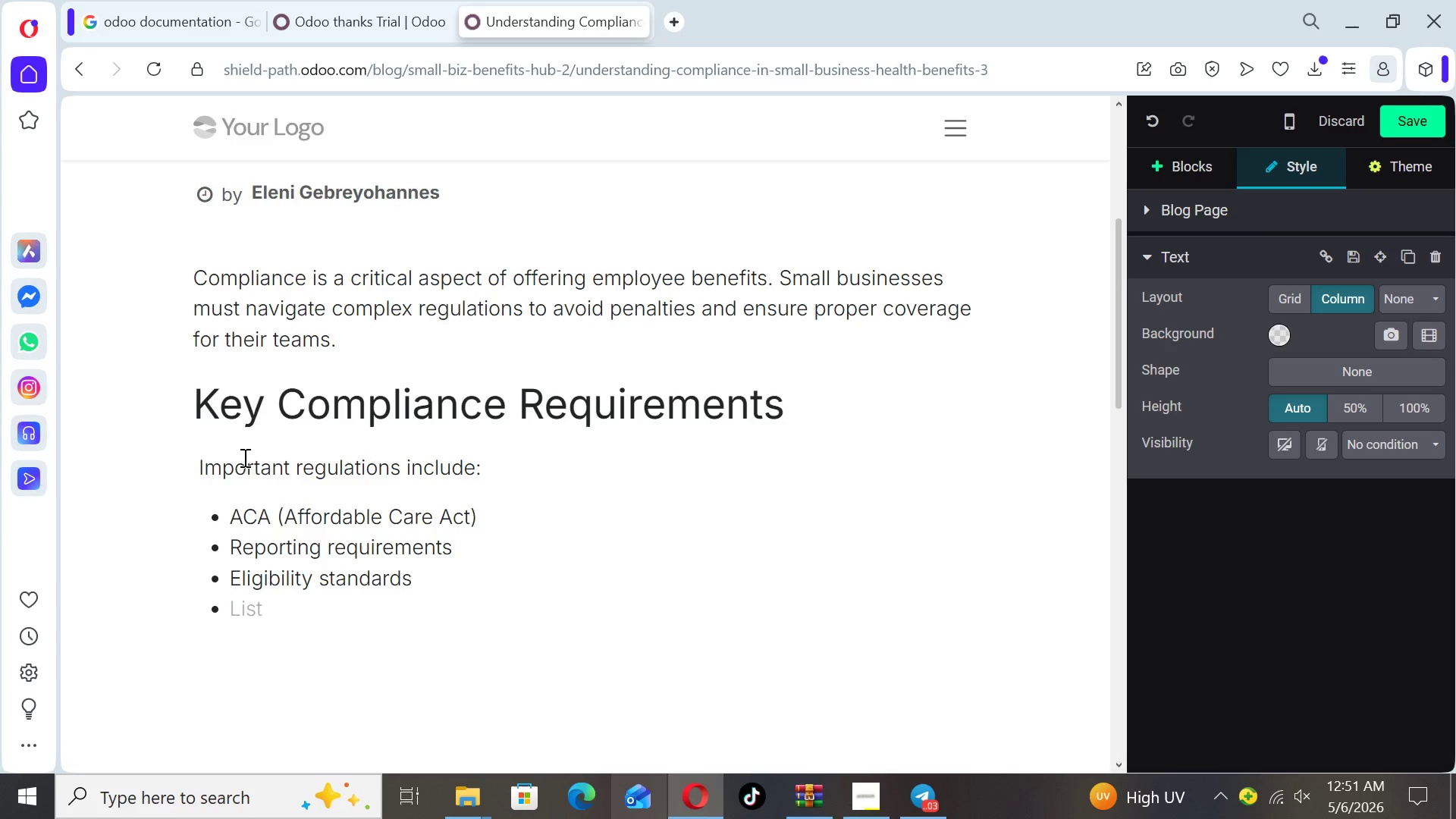 
key(Backspace)
key(Backspace)
type(Common Compliance Mistakes)
 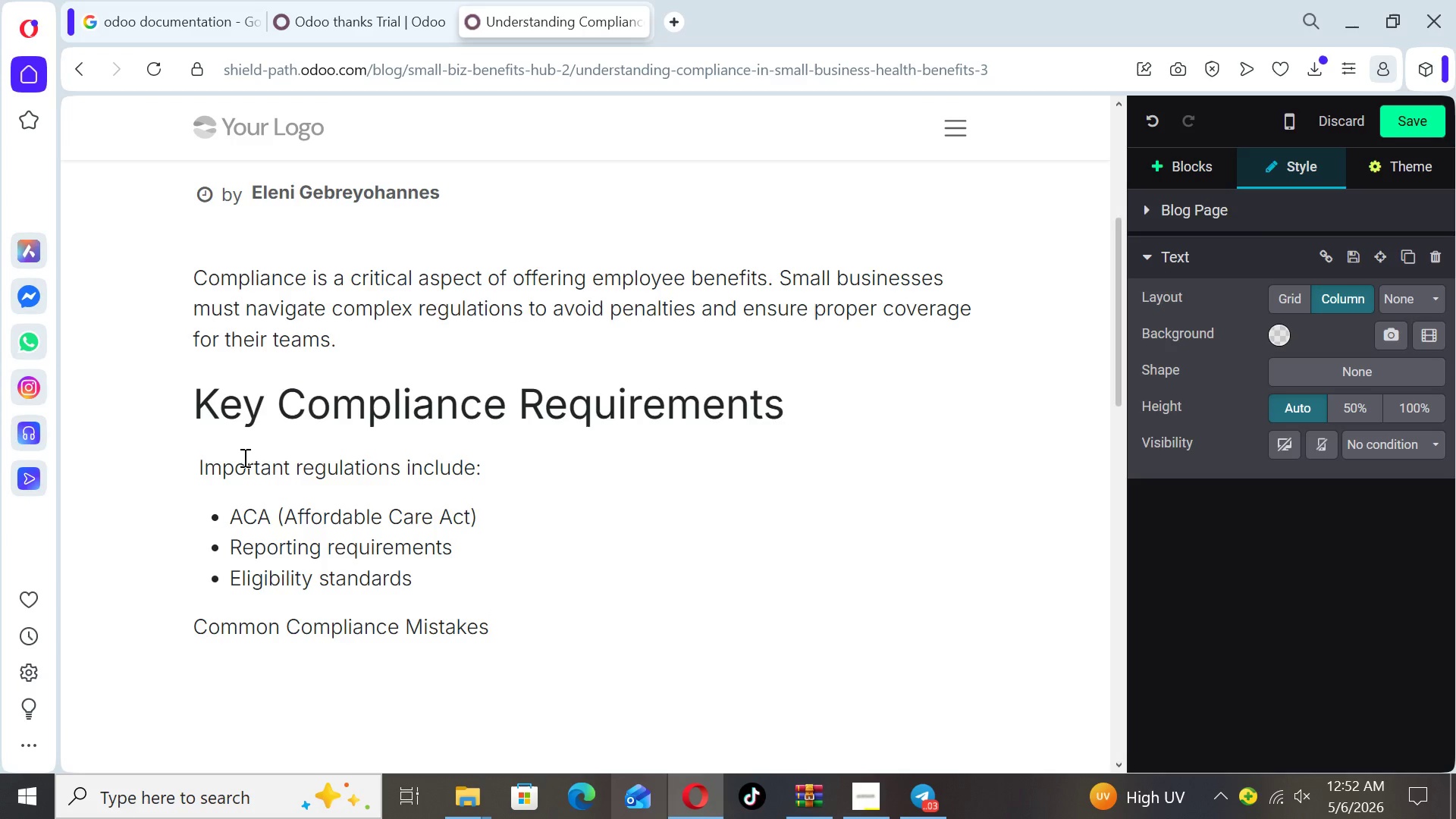 
key(Enter)
 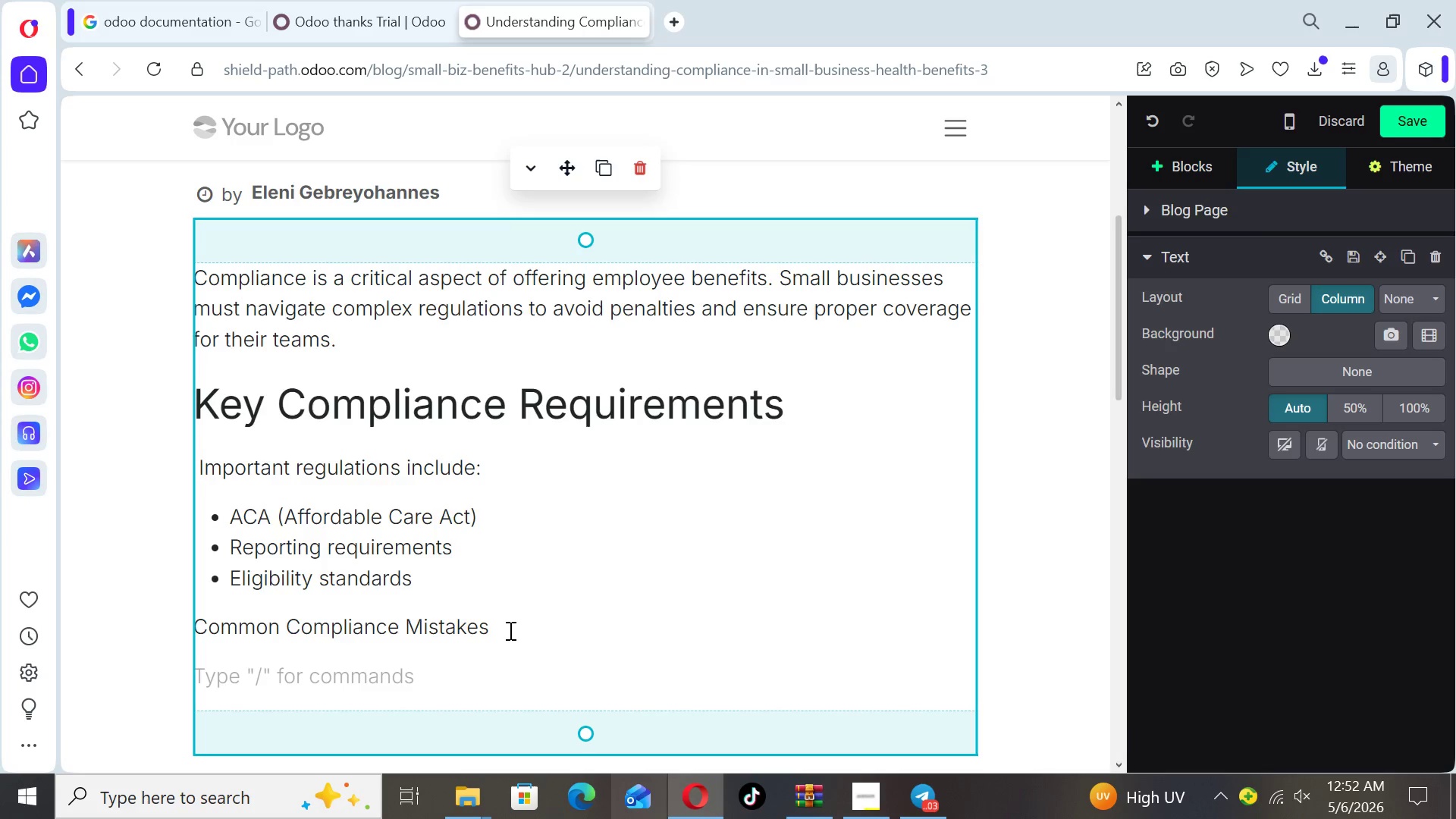 
left_click_drag(start_coordinate=[510, 632], to_coordinate=[190, 626])
 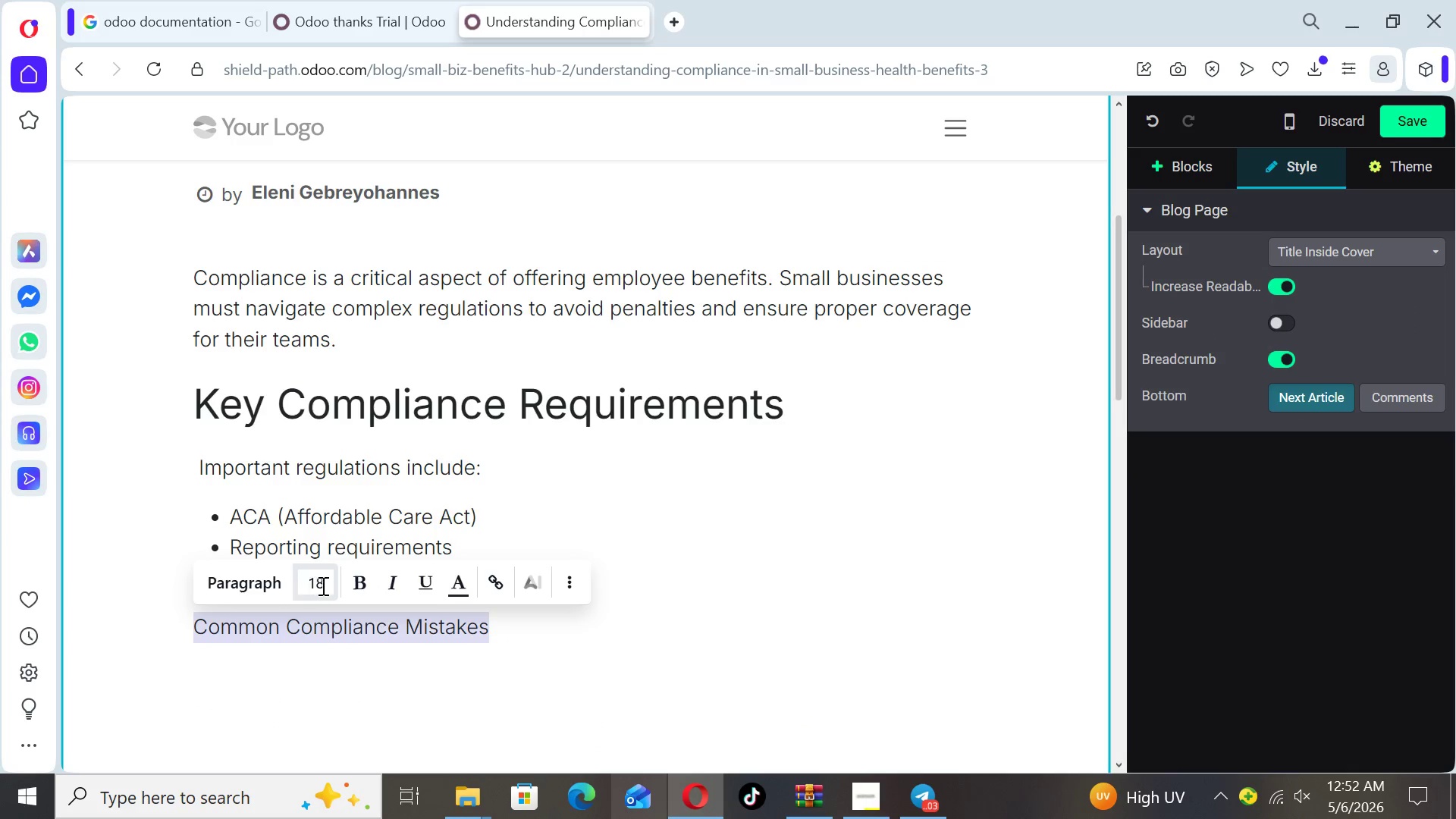 
left_click([322, 585])
 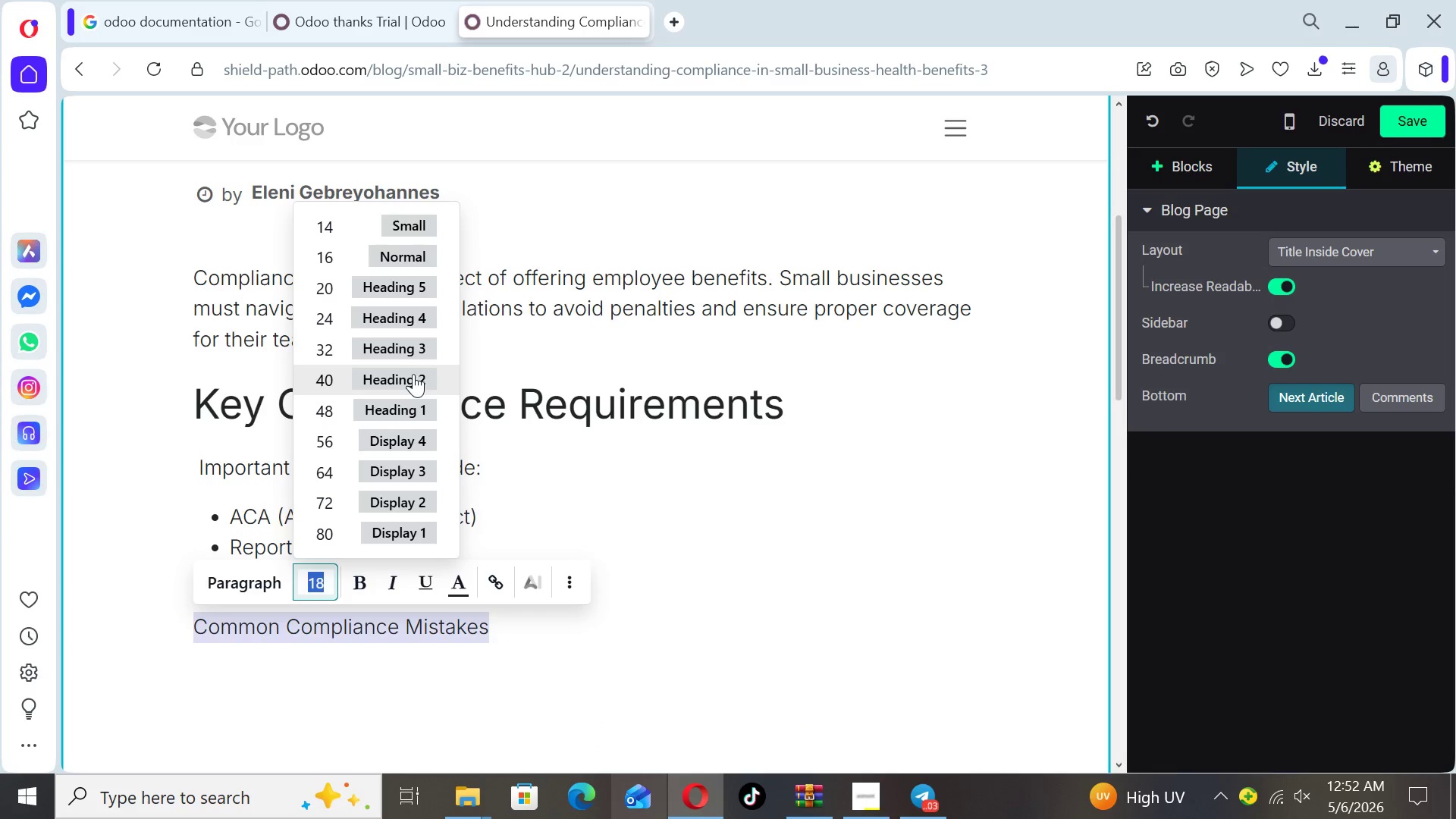 
left_click([410, 372])
 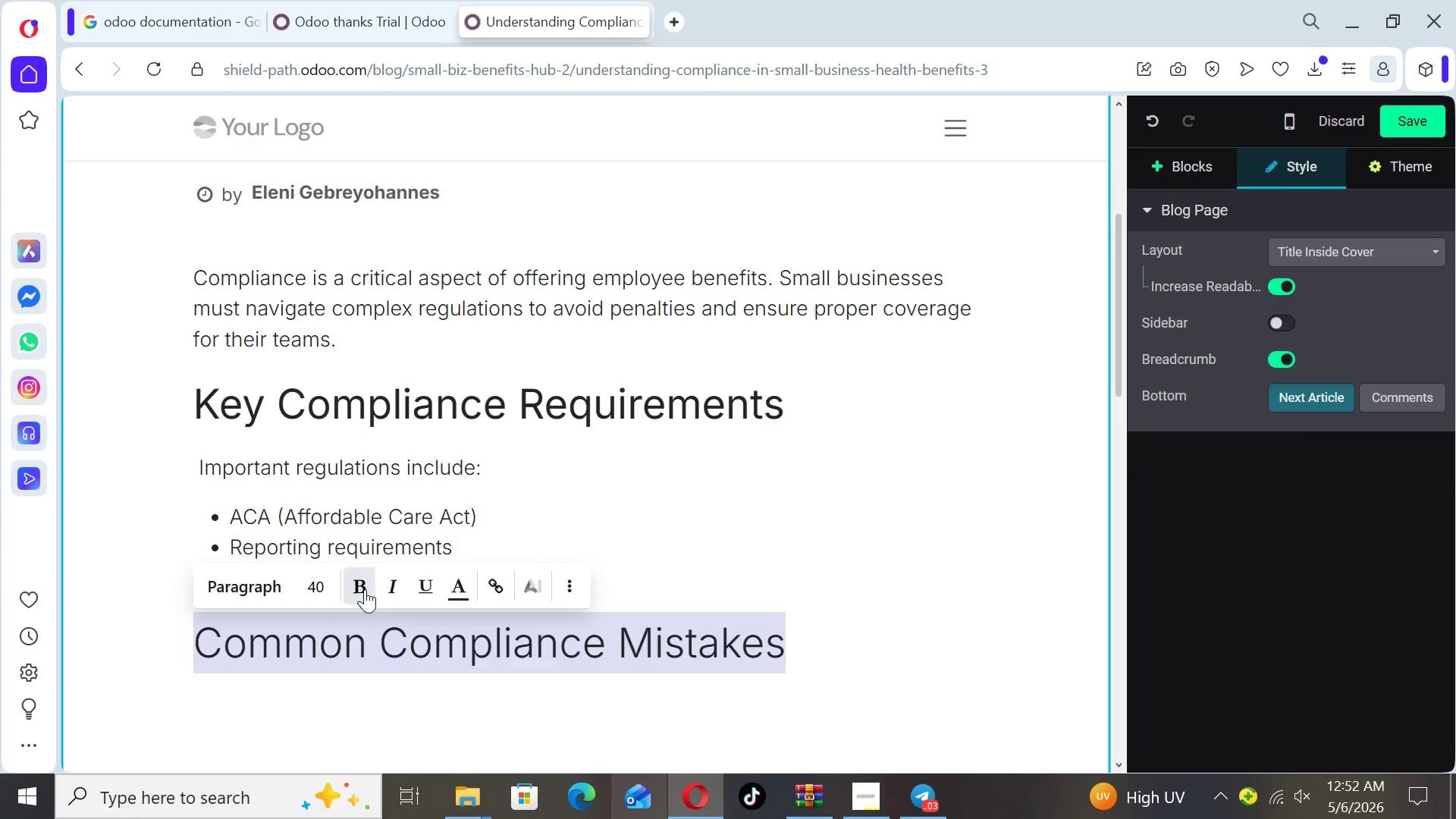 
left_click([365, 591])
 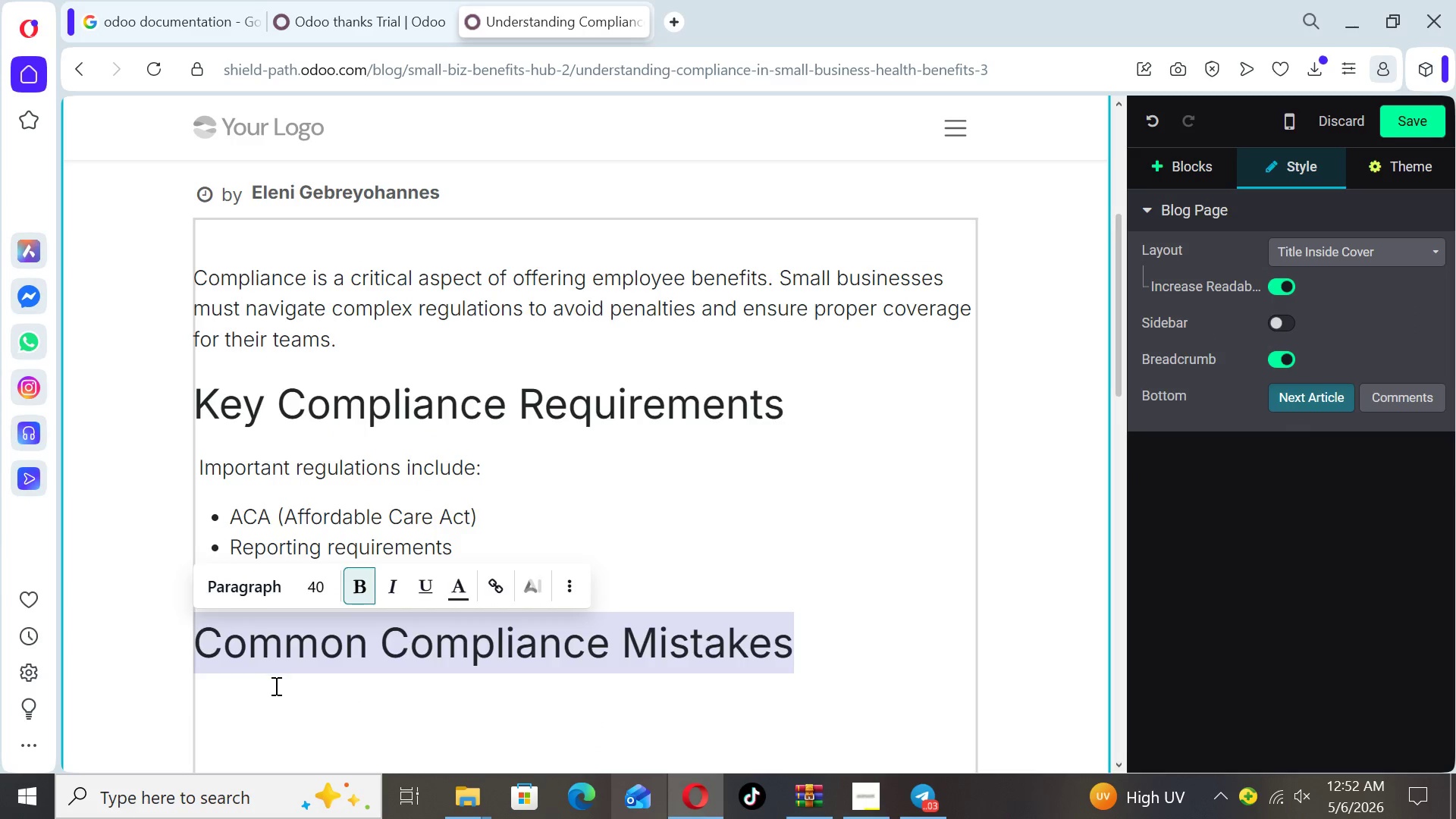 
left_click([273, 686])
 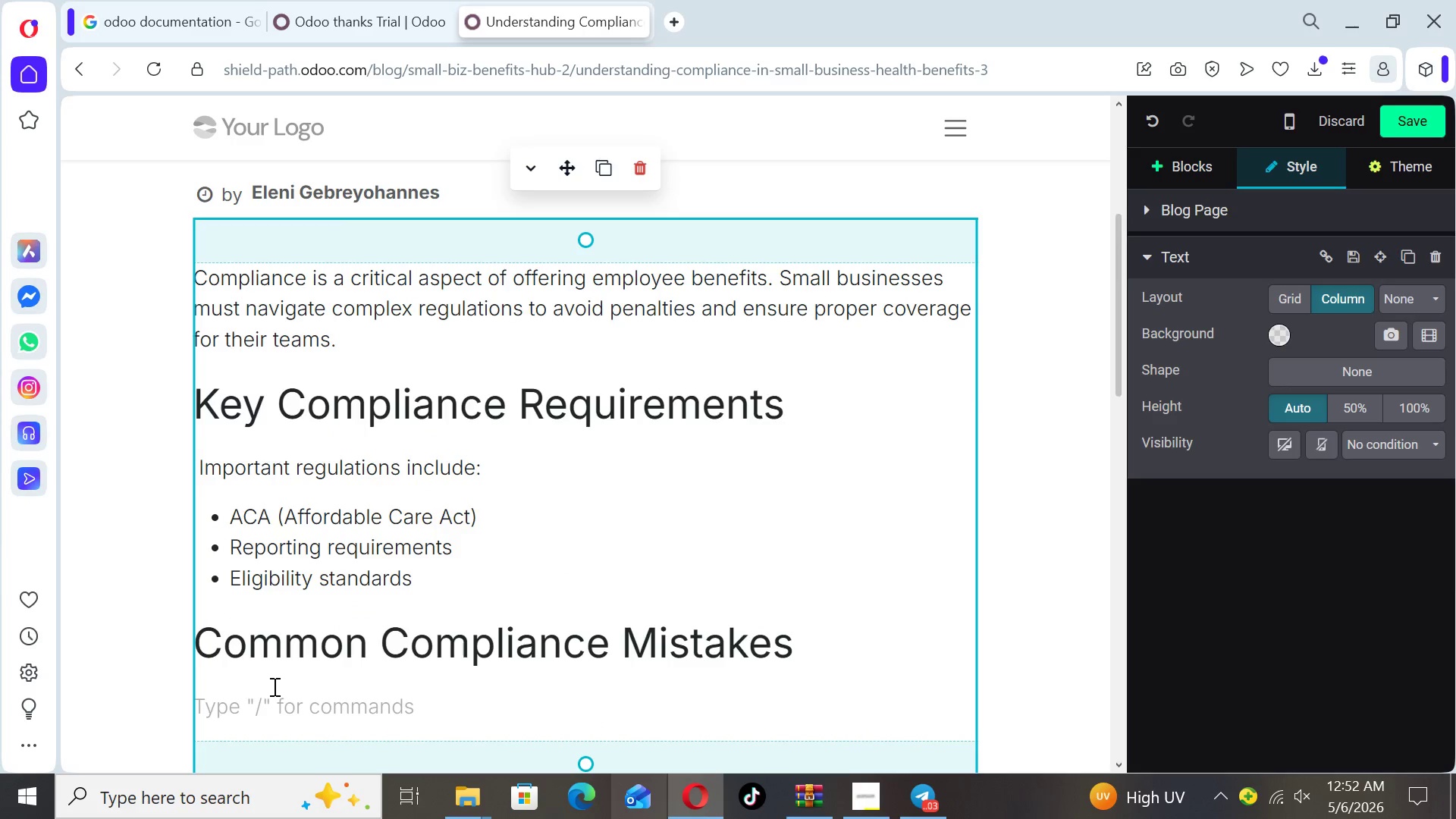 
type(Many businesses struggle with:)
 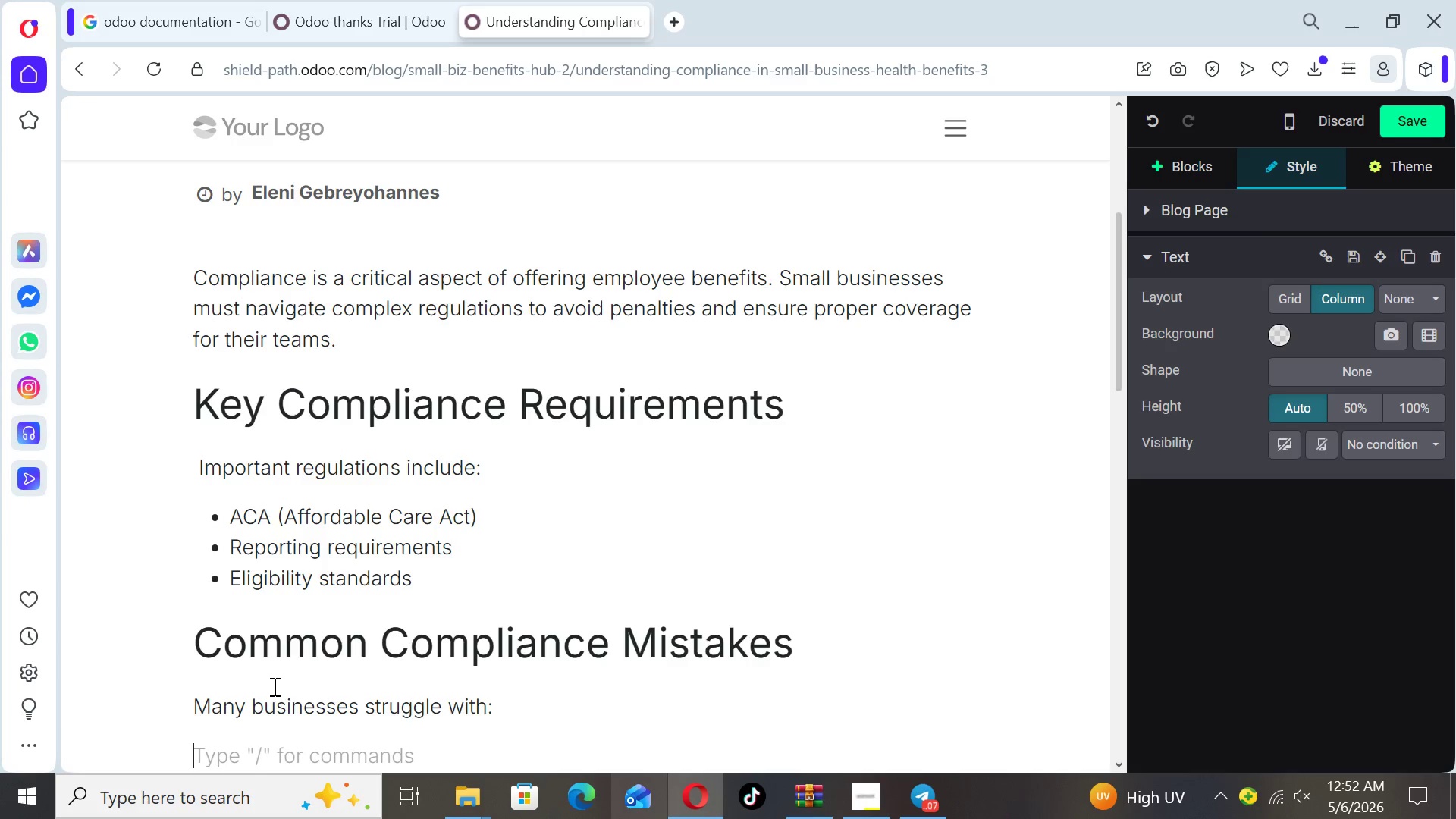 
 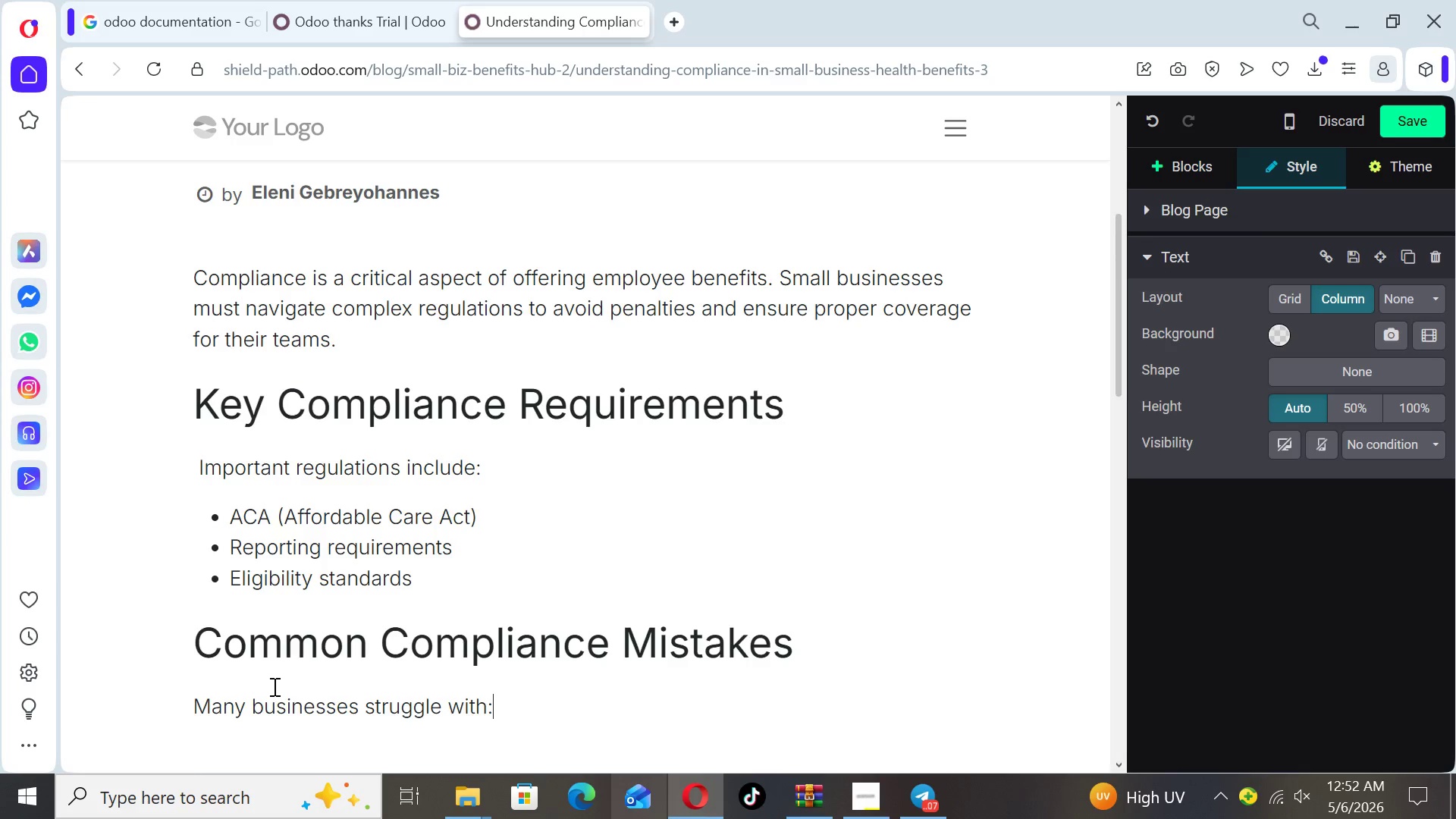 
key(Enter)
 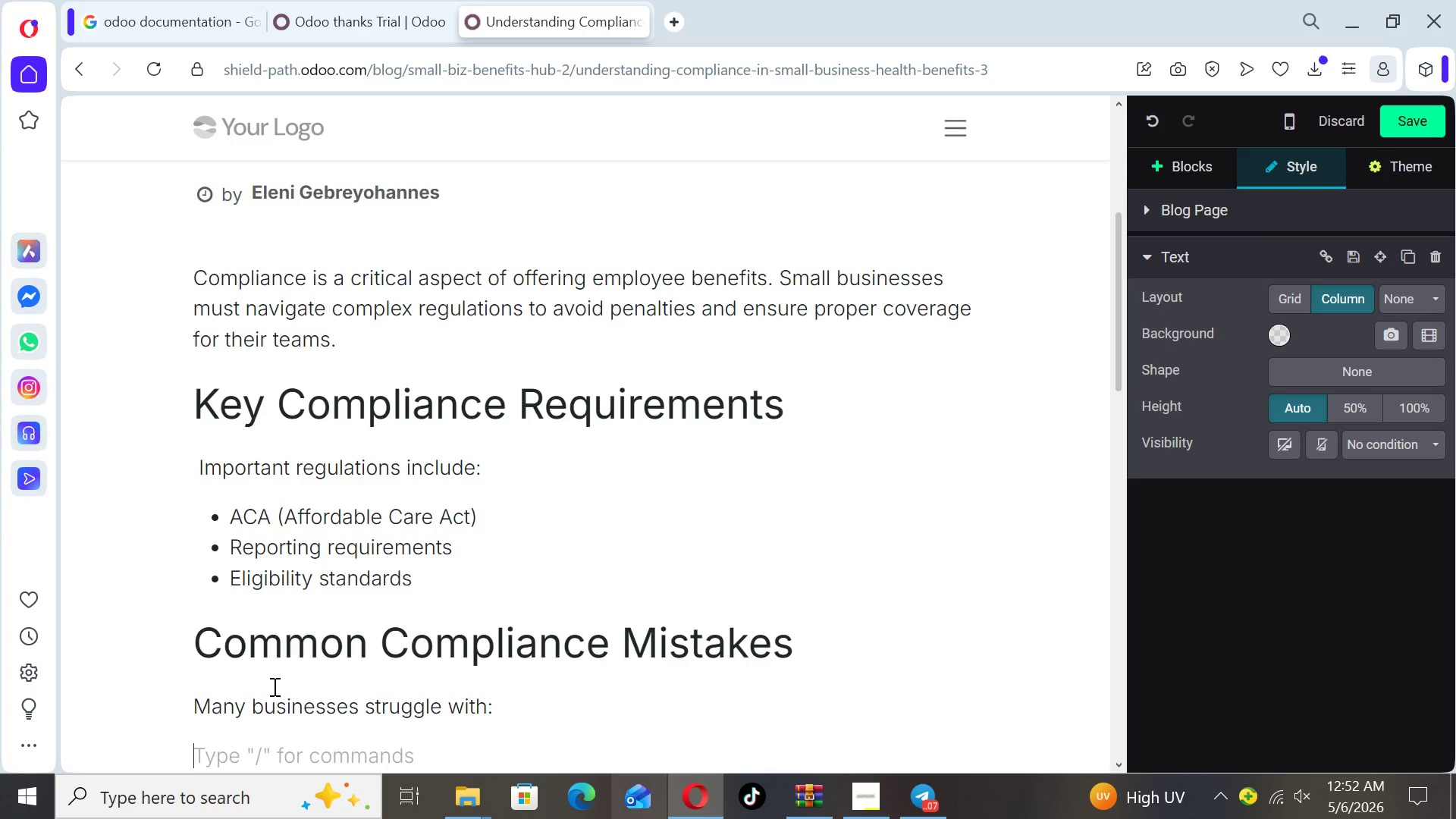 
type(- Missing deadlines)
 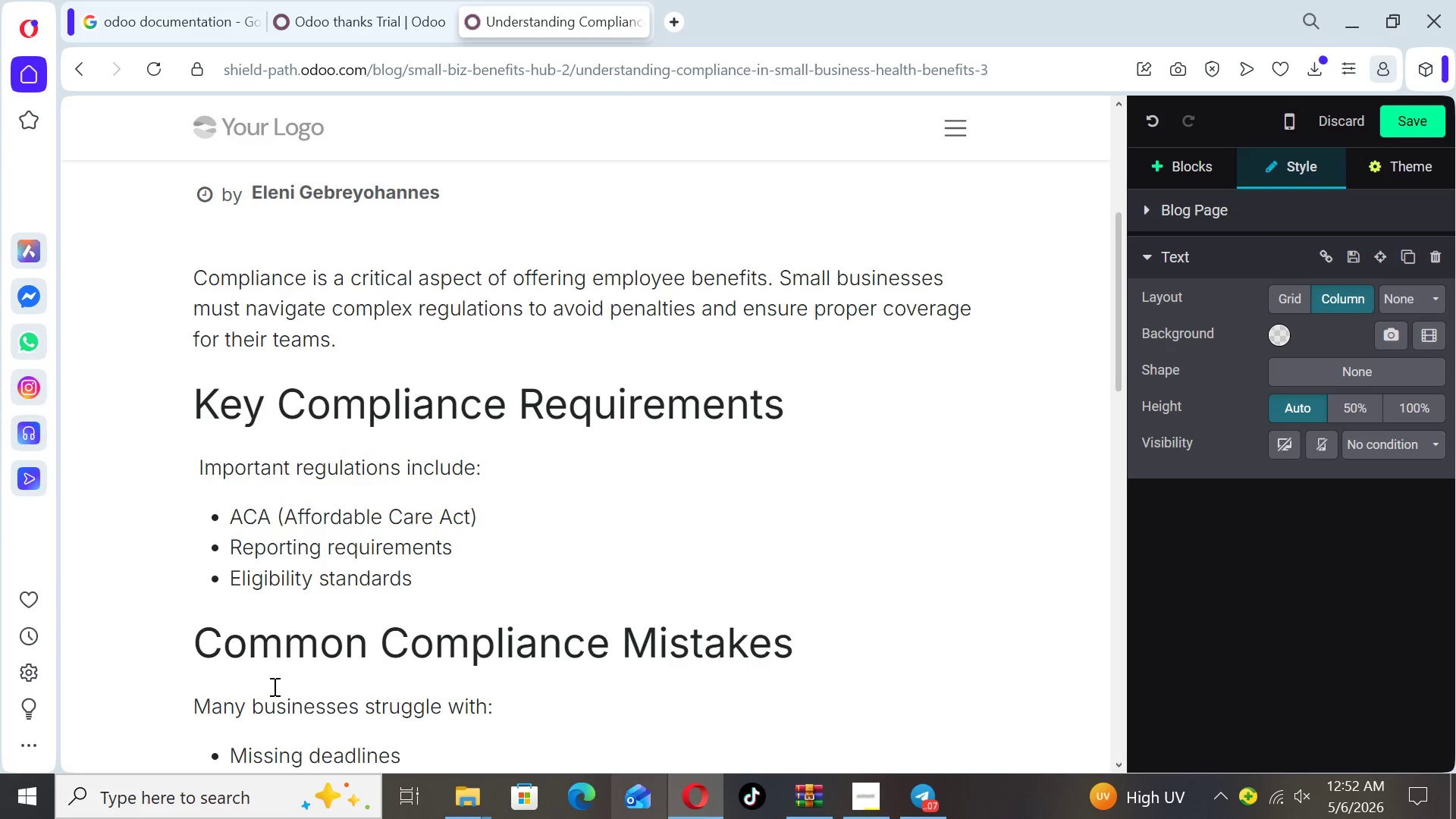 
key(Enter)
 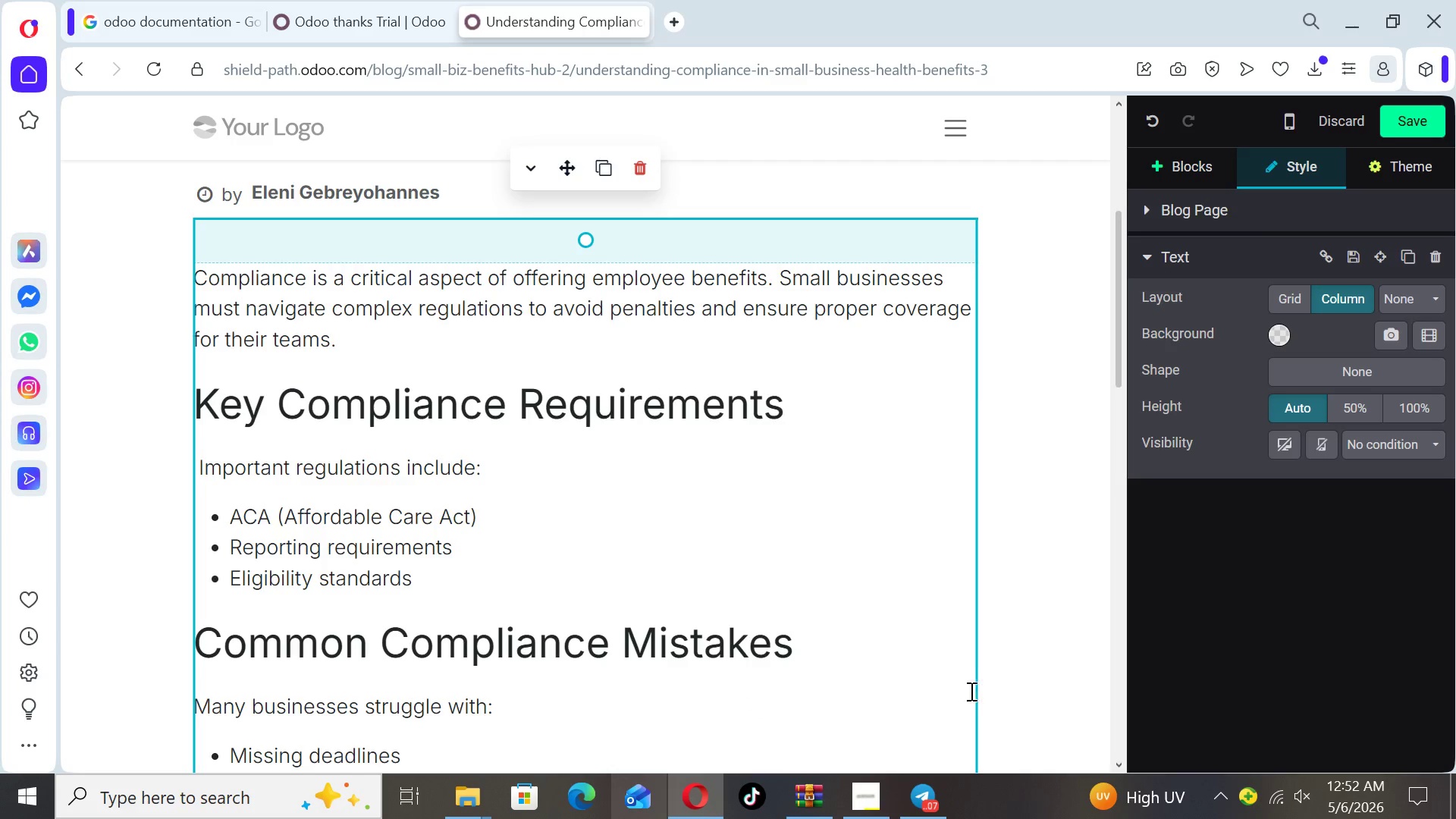 
left_click([1008, 684])
 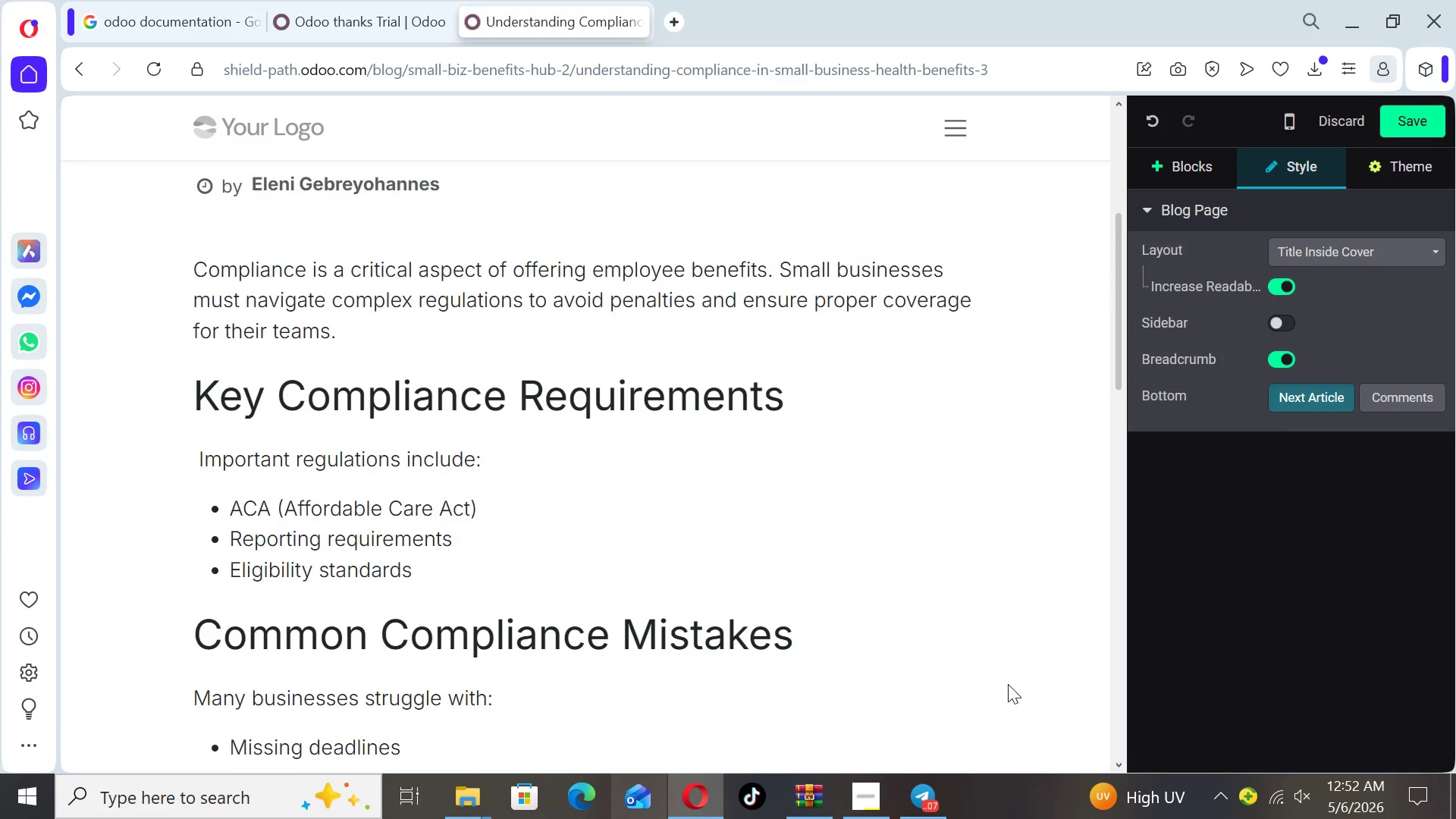 
key(ArrowDown)
 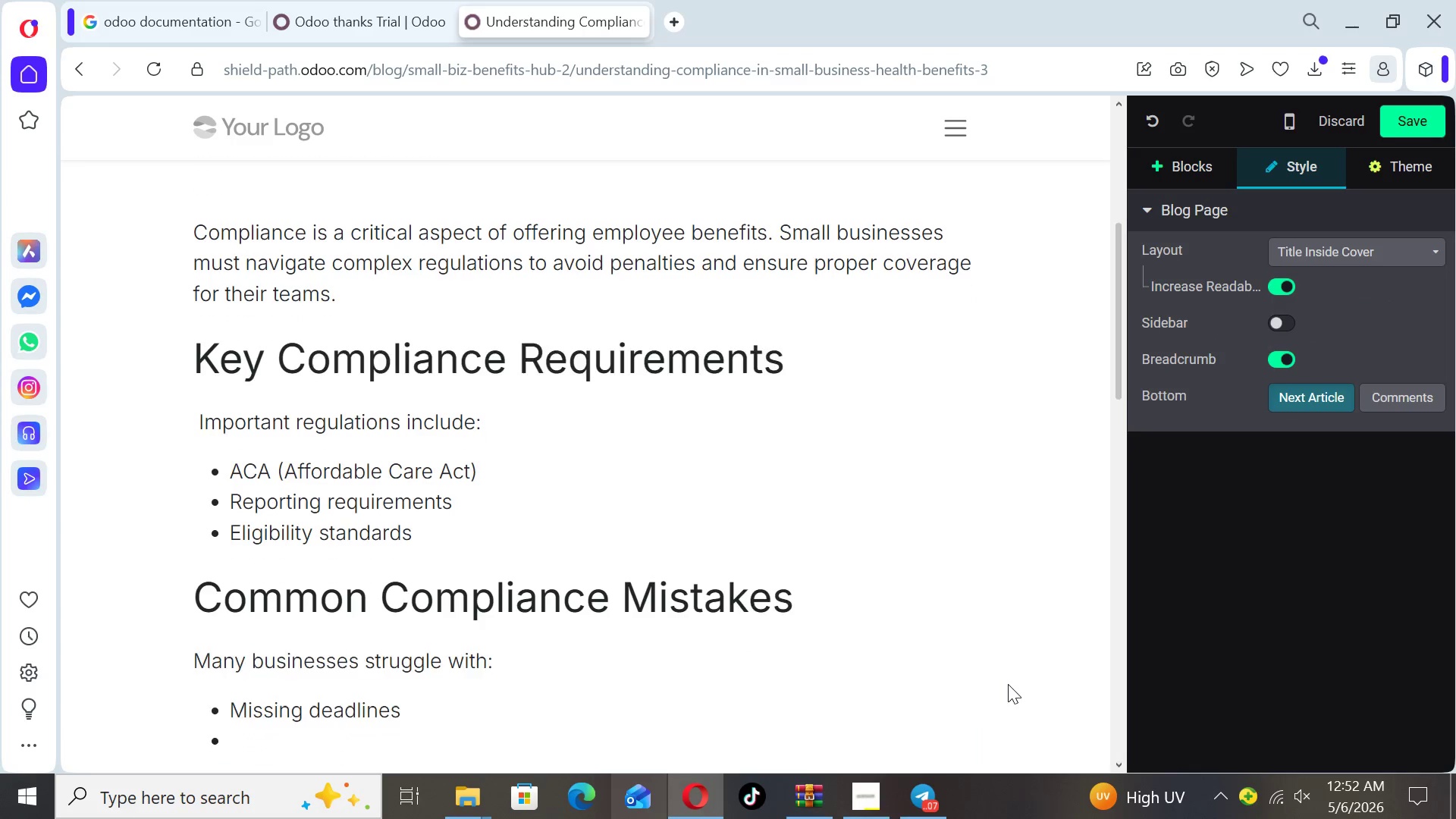 
key(ArrowDown)
 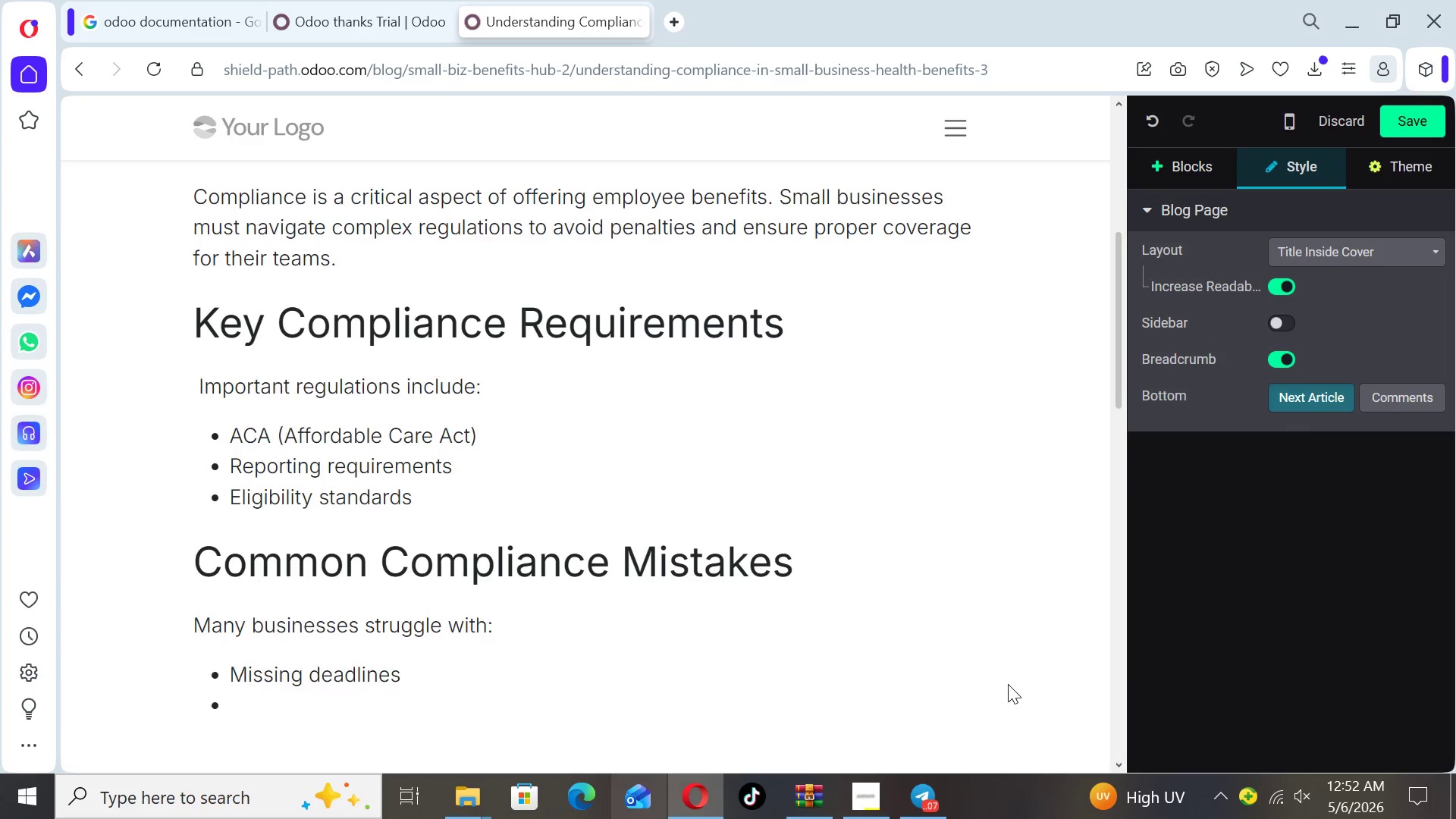 
key(ArrowDown)
 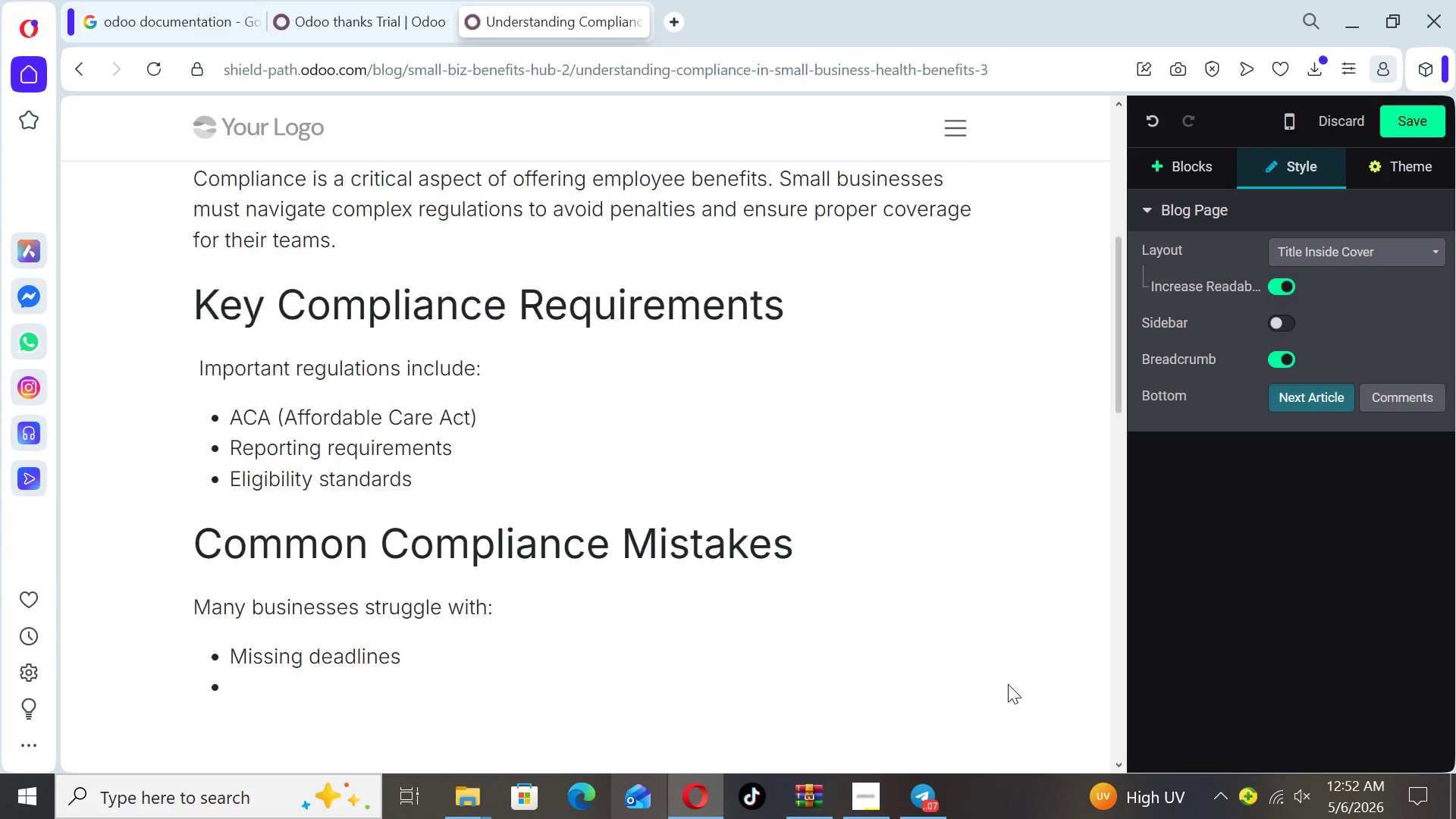 
key(ArrowDown)
 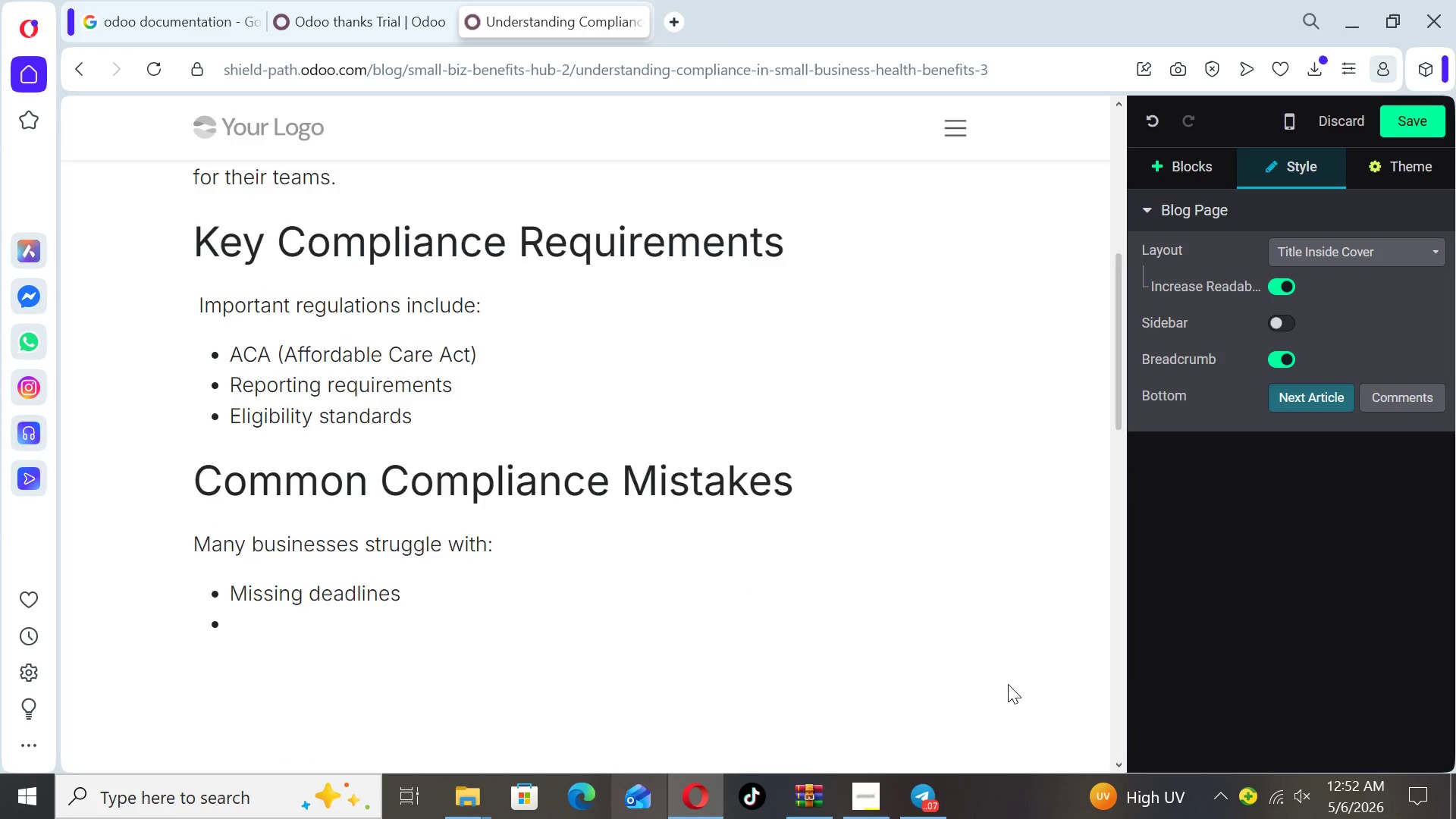 
key(ArrowDown)
 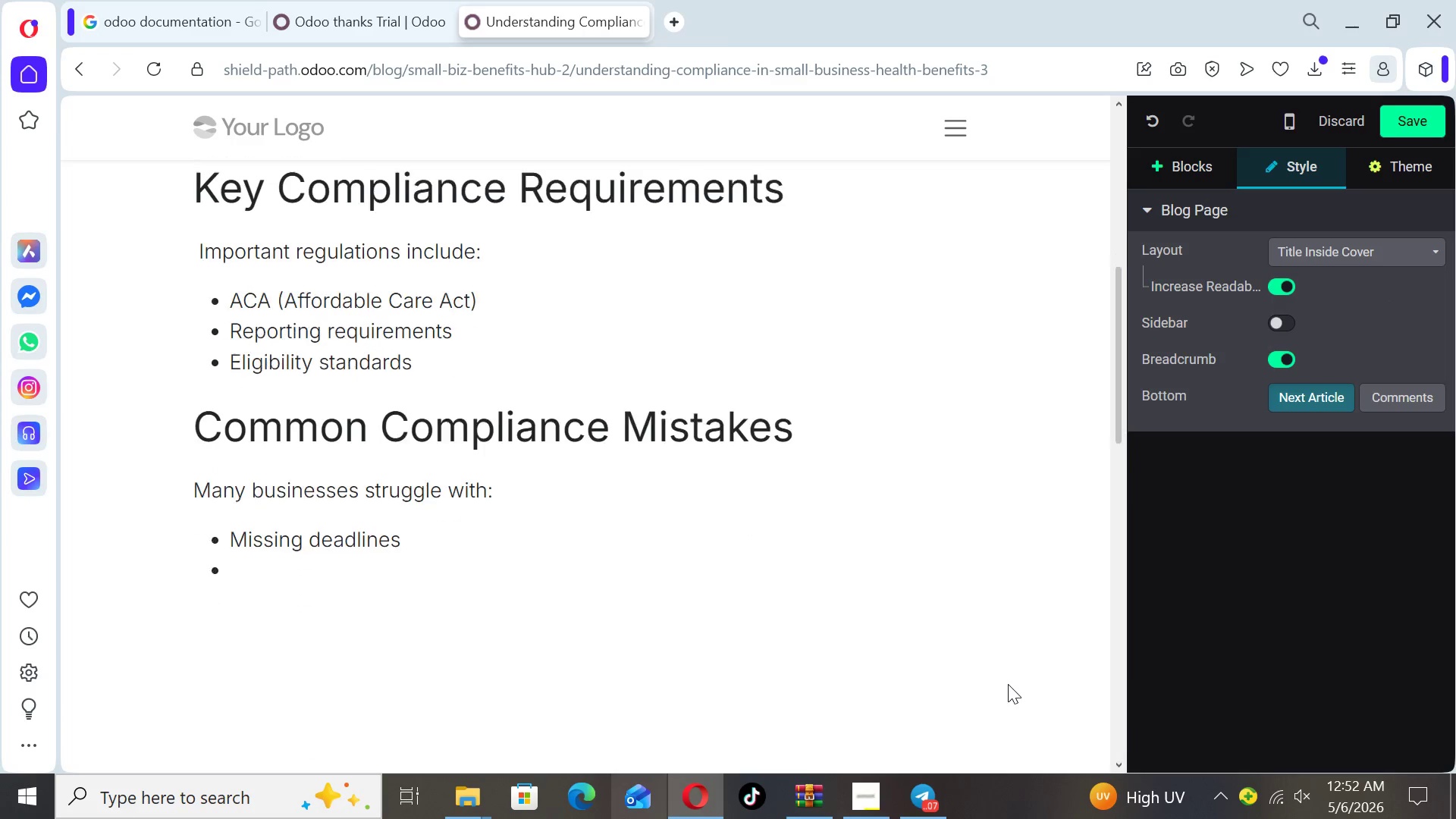 
key(ArrowDown)
 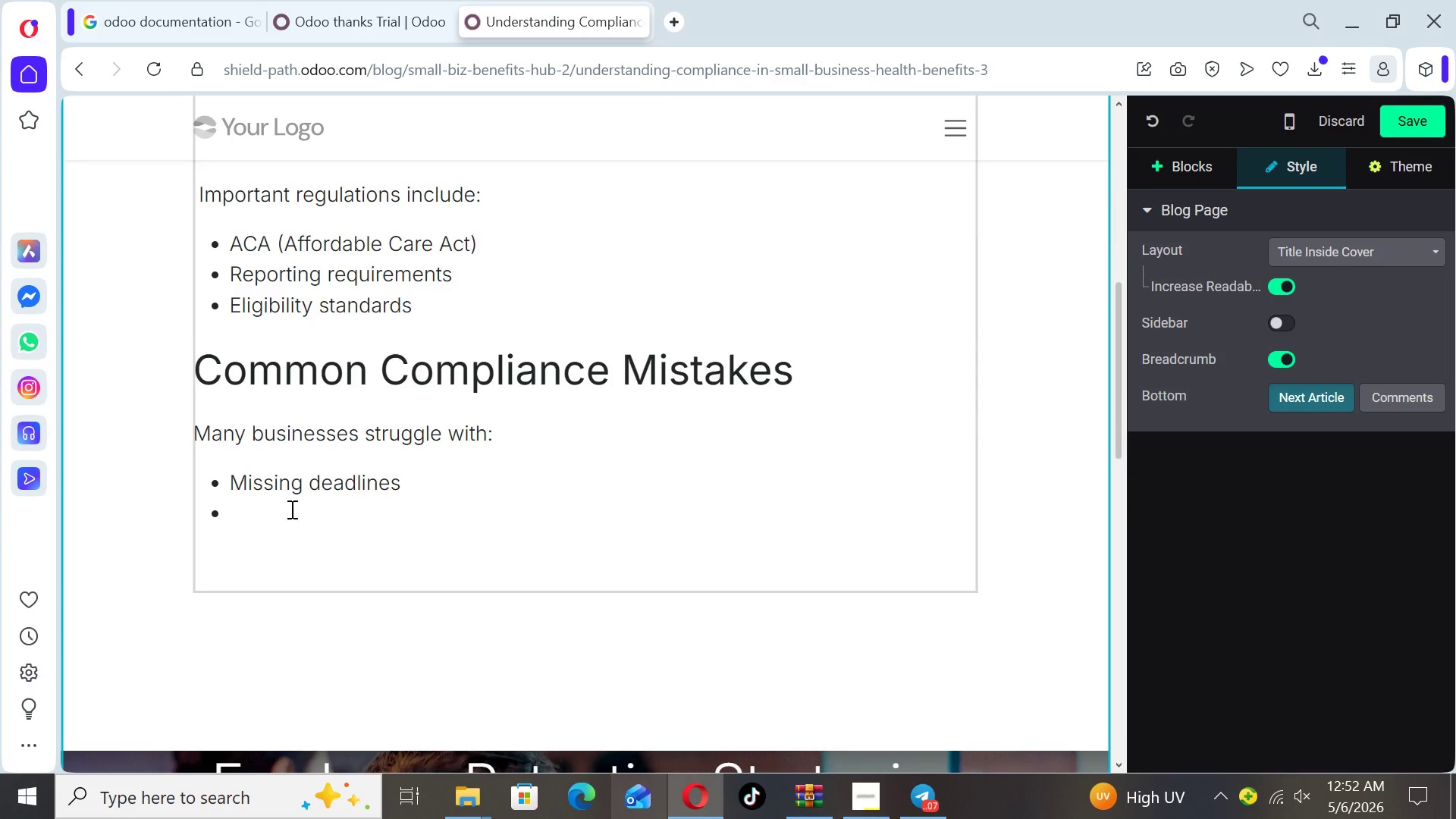 
left_click([283, 517])
 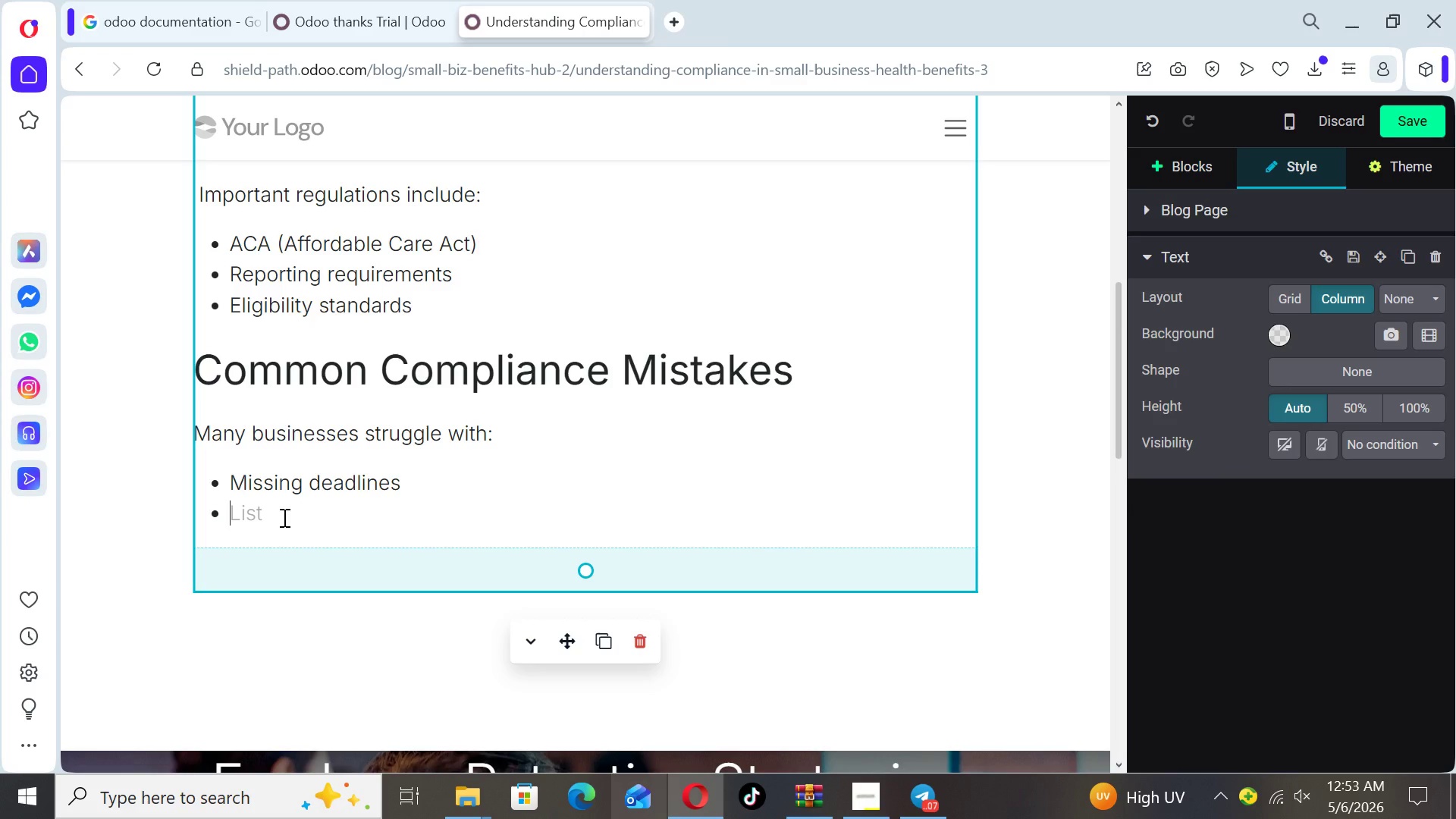 
type(Incorrect repoe)
key(Backspace)
type(rting )
 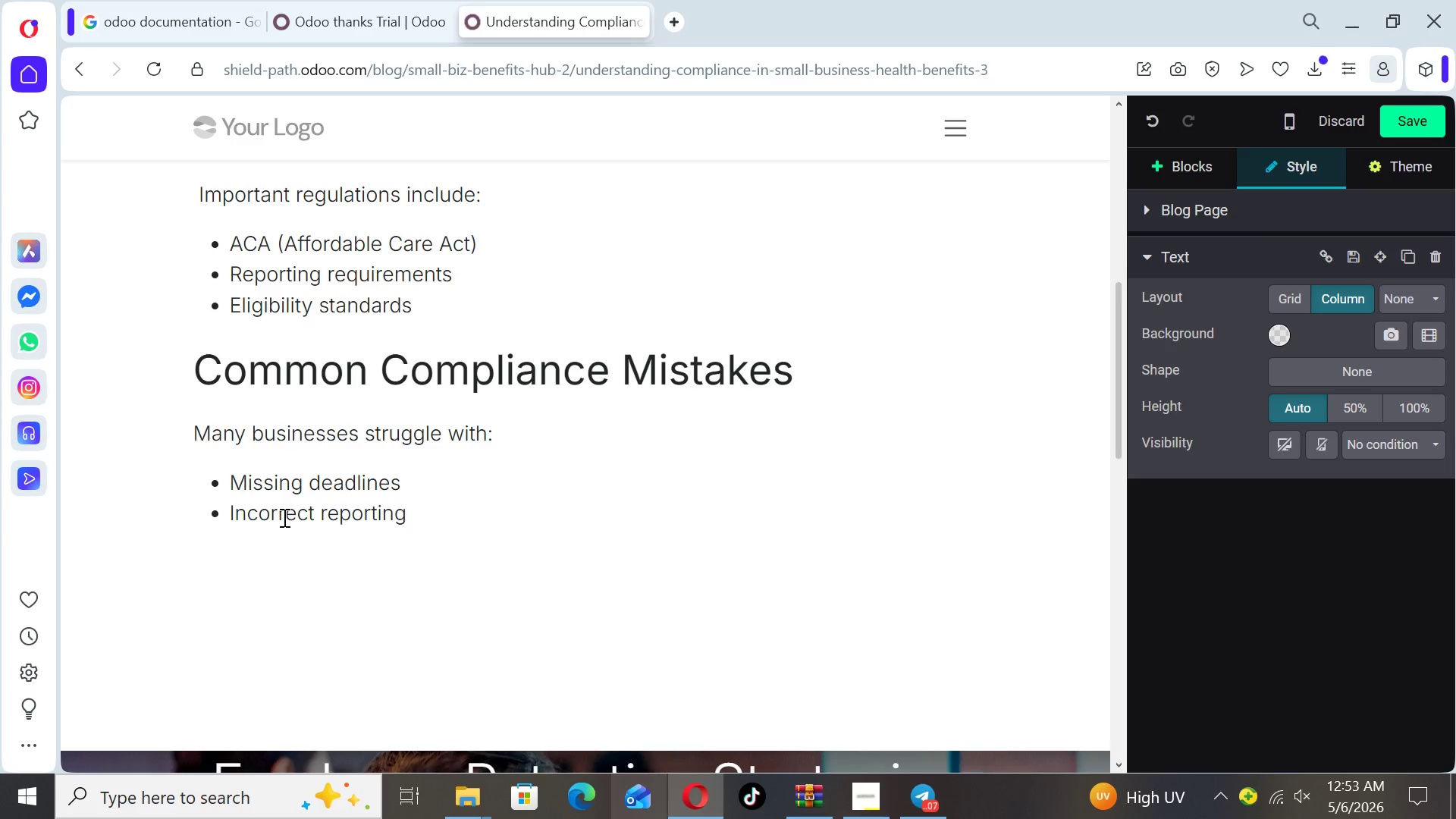 
key(Enter)
 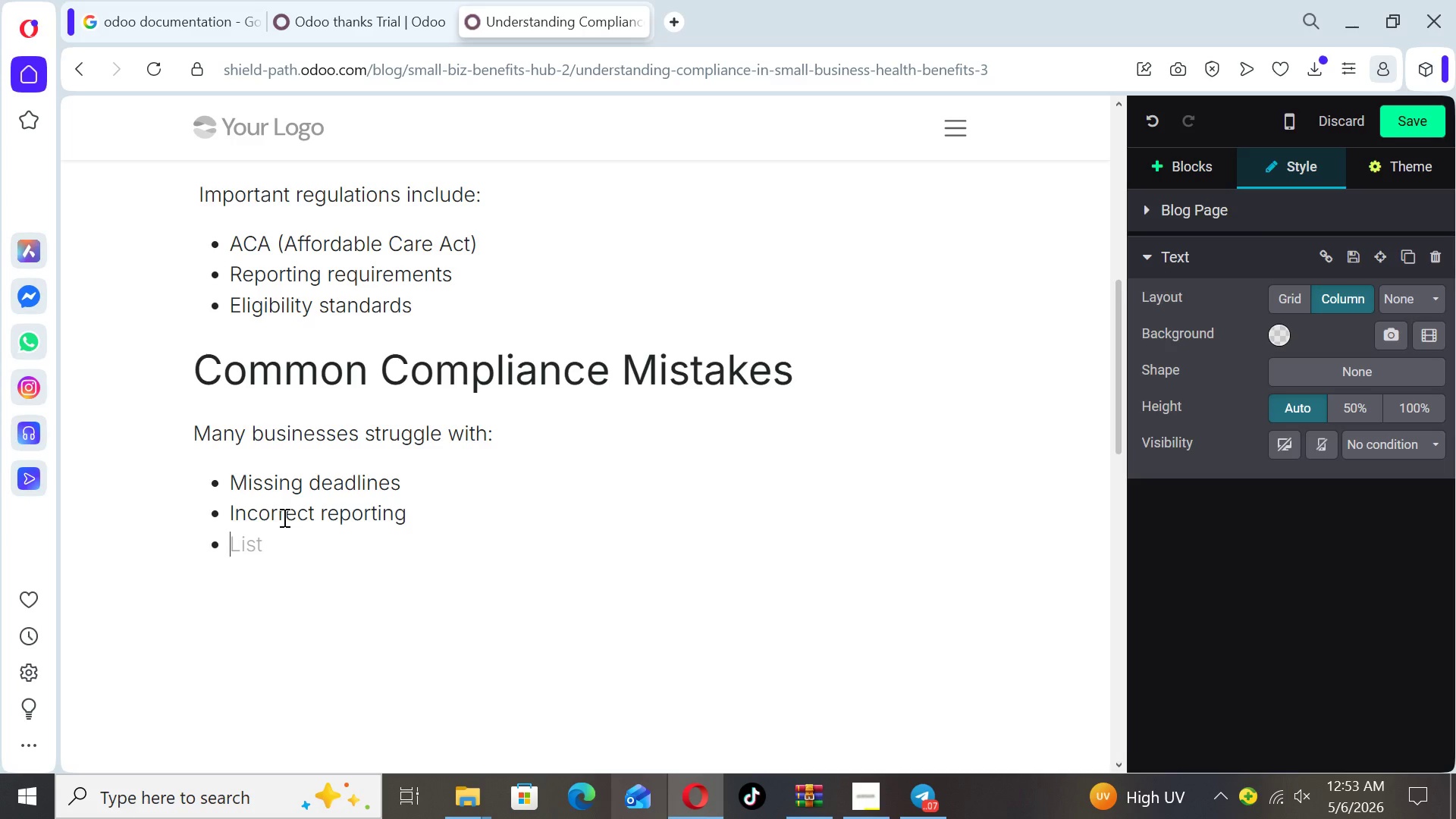 
type(Inadequate documentation)
 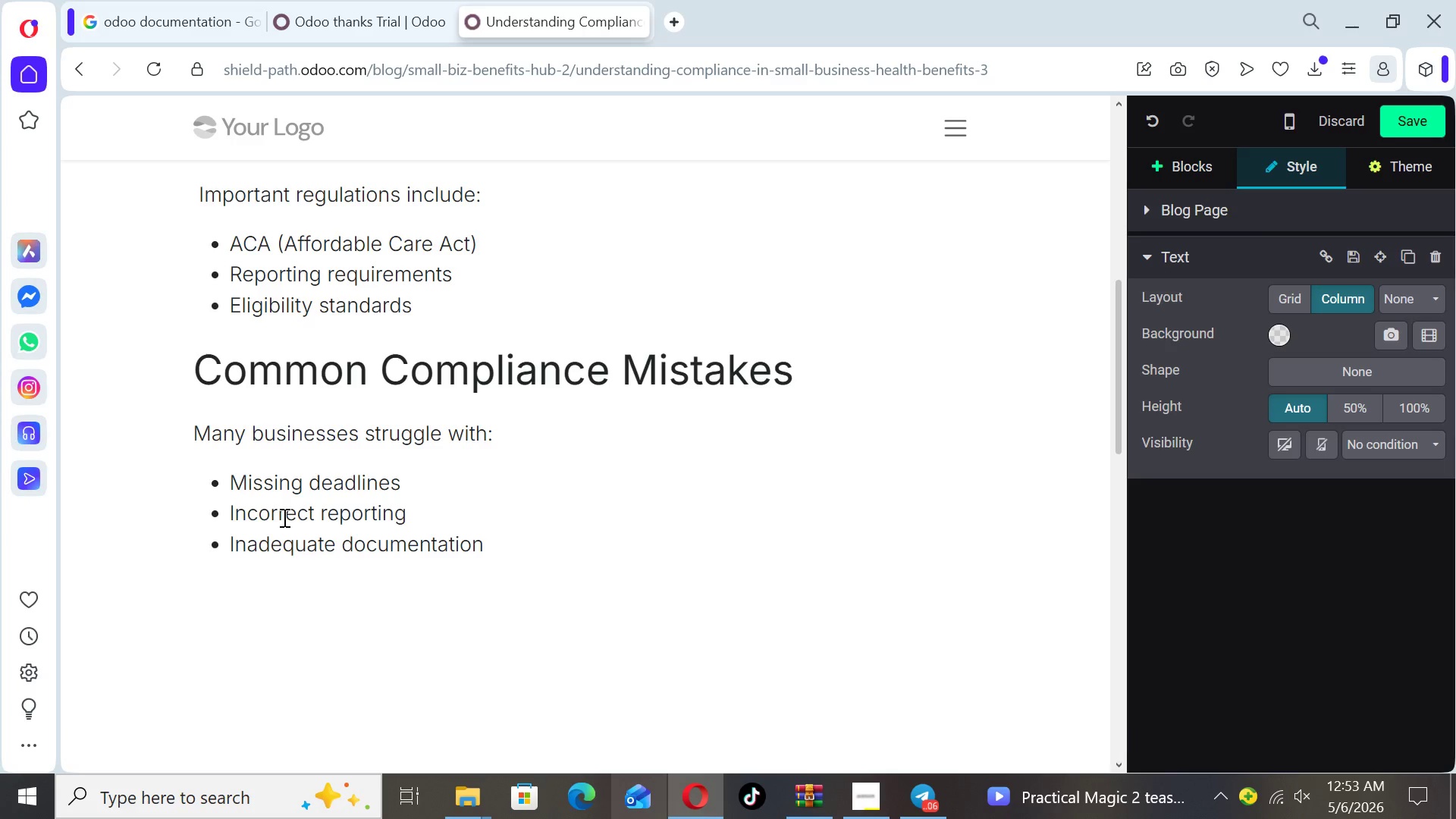 
wait(33.09)
 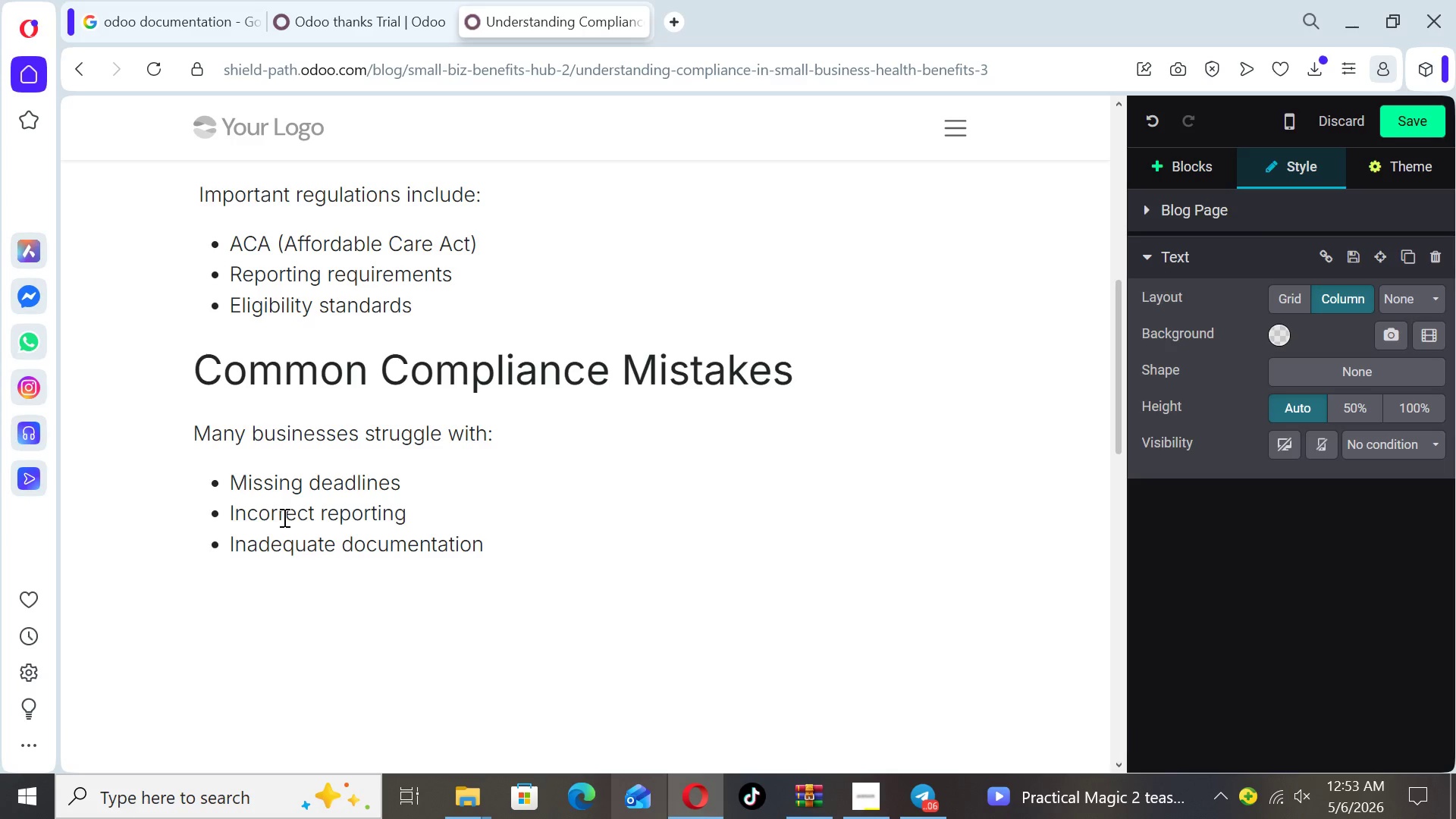 
left_click_drag(start_coordinate=[1121, 445], to_coordinate=[1119, 322])
 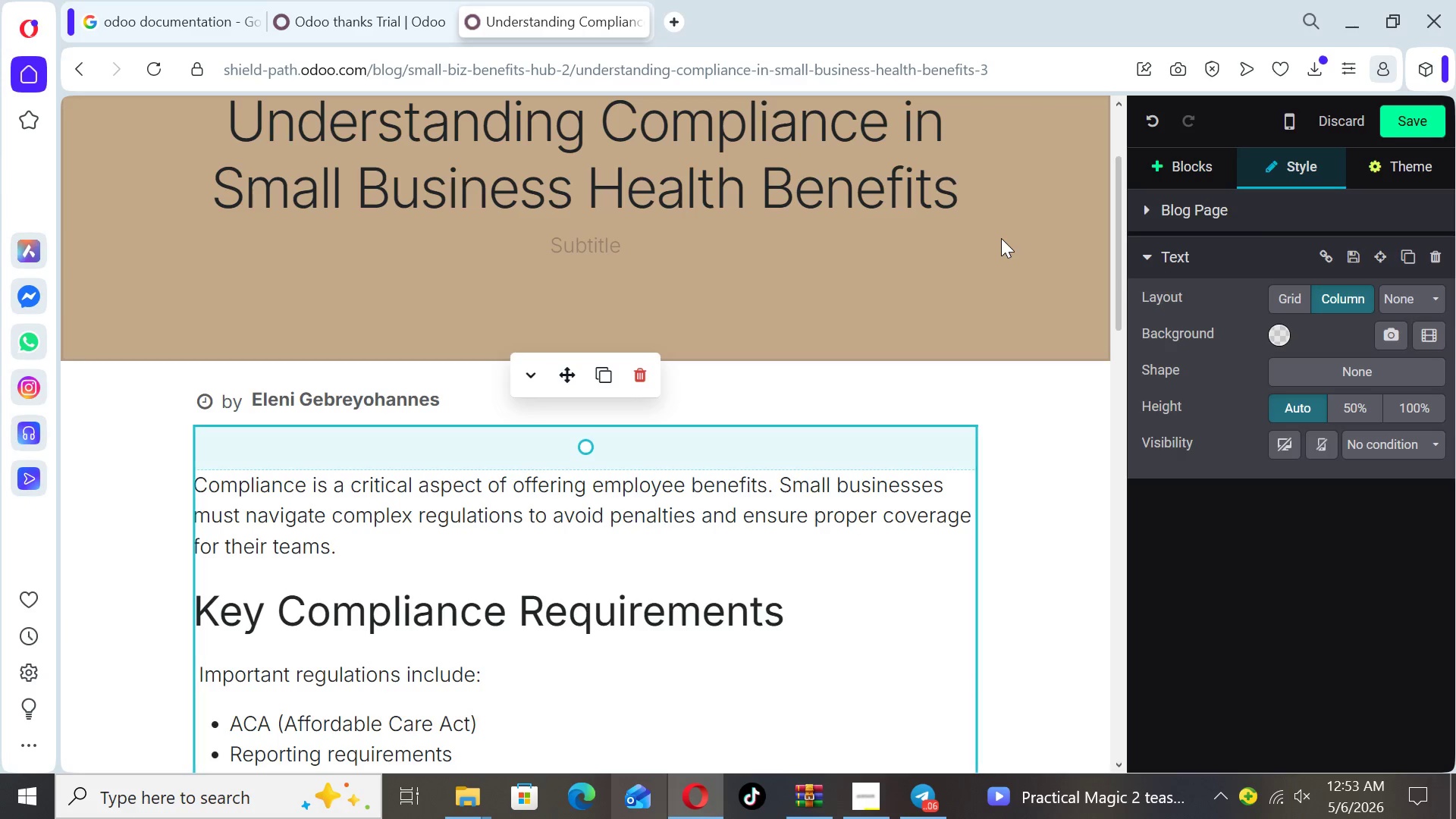 
left_click([1001, 238])
 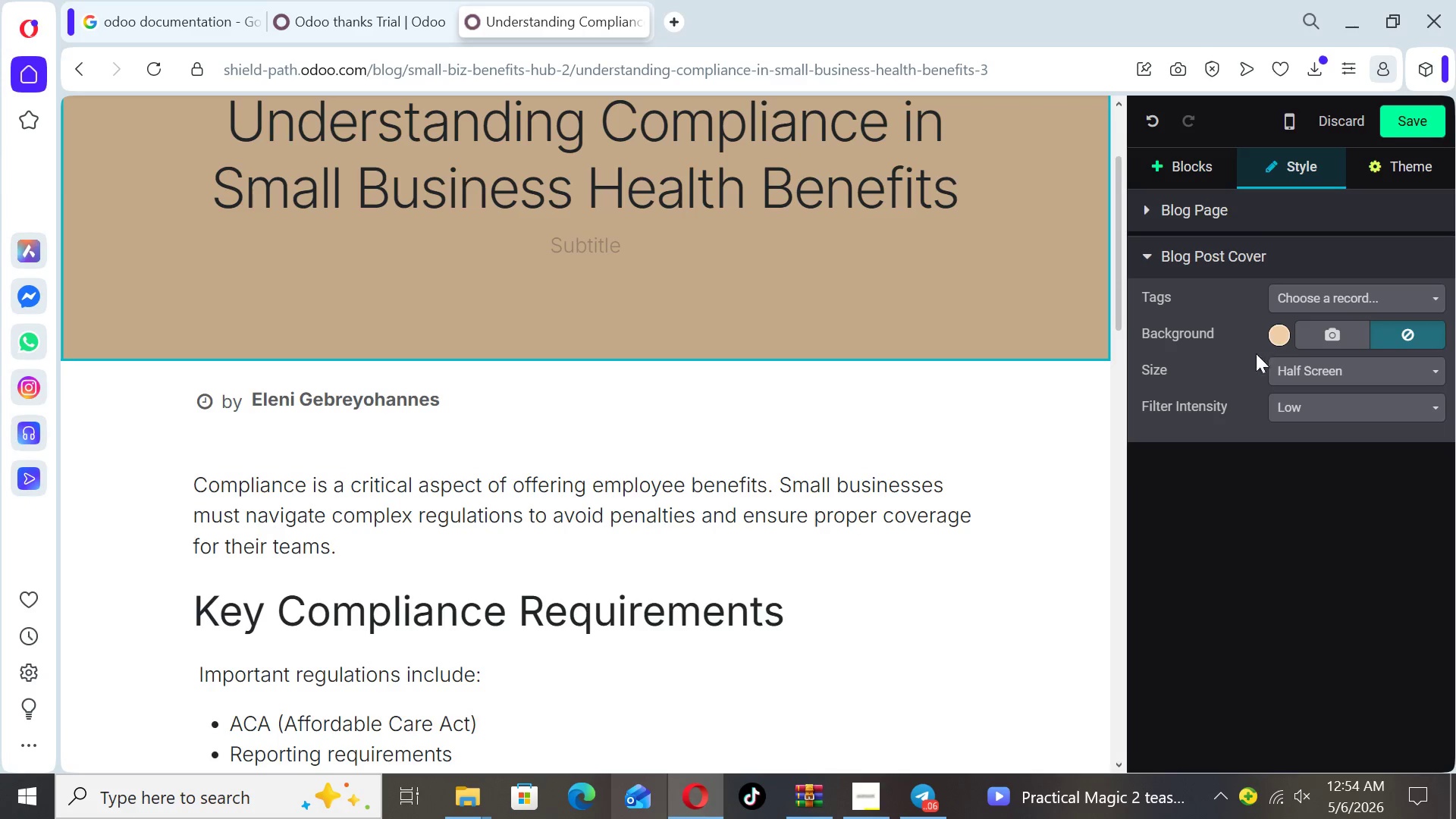 
left_click([1321, 337])
 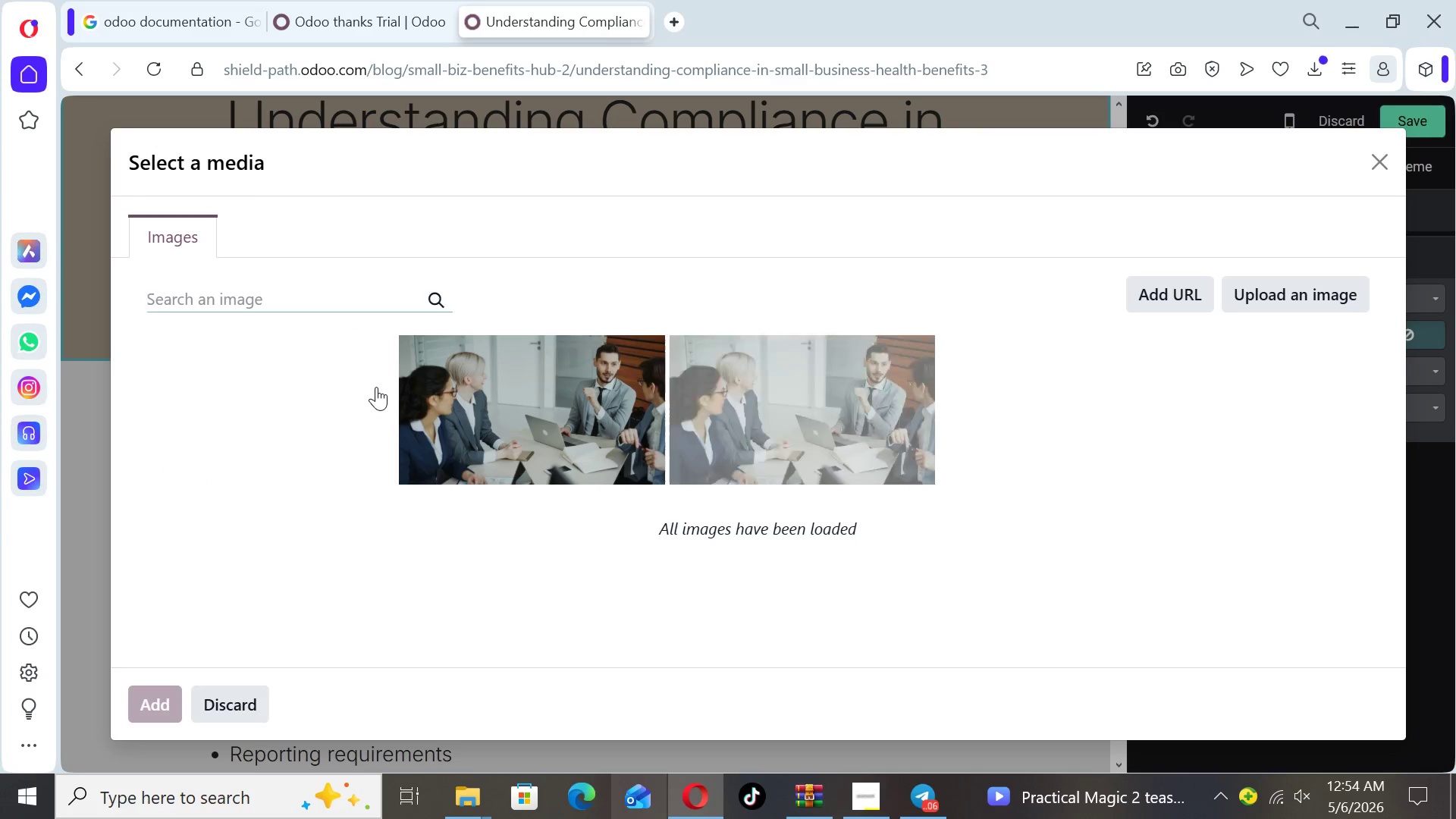 
type(business paperwork)
 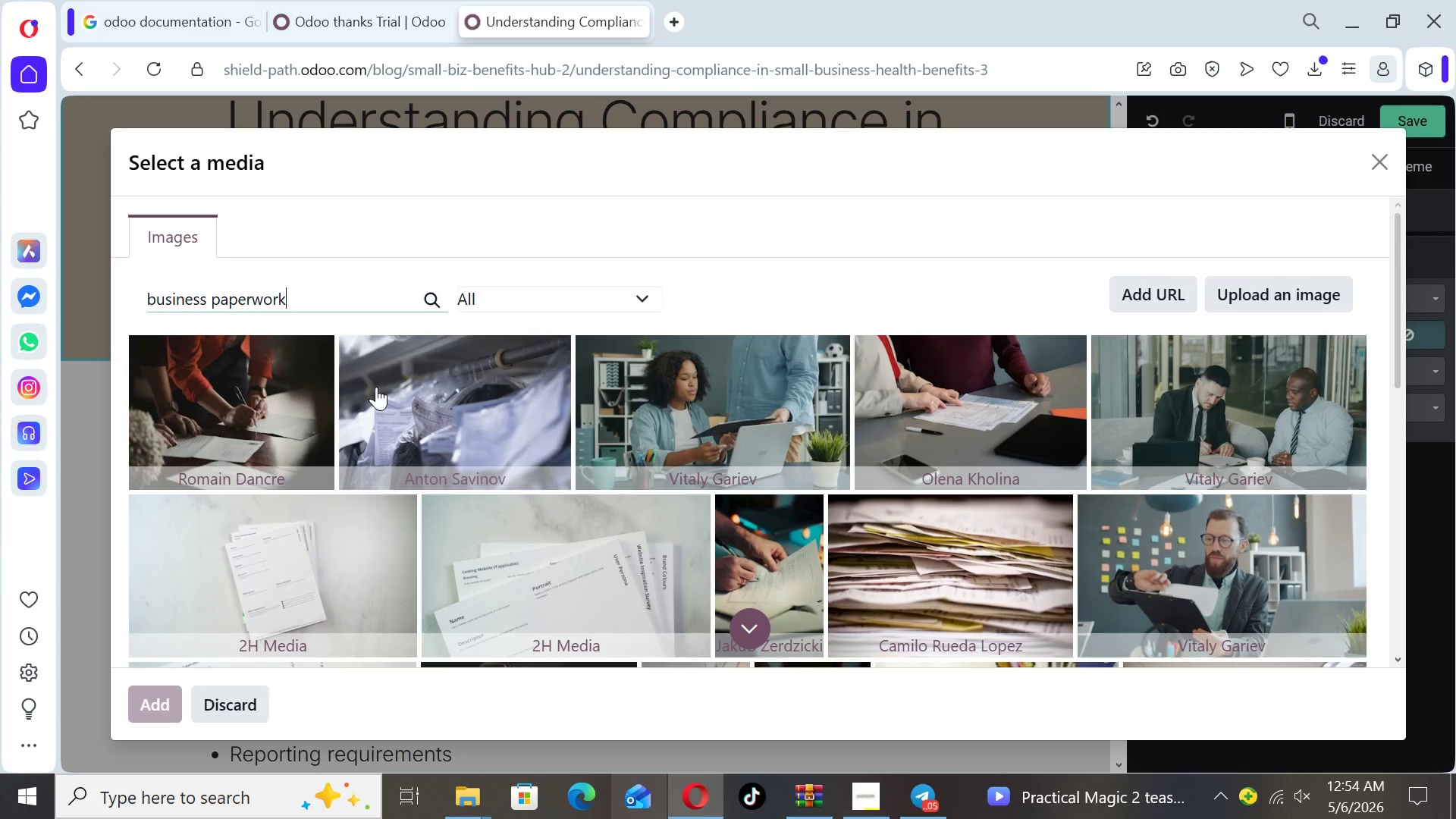 
wait(11.69)
 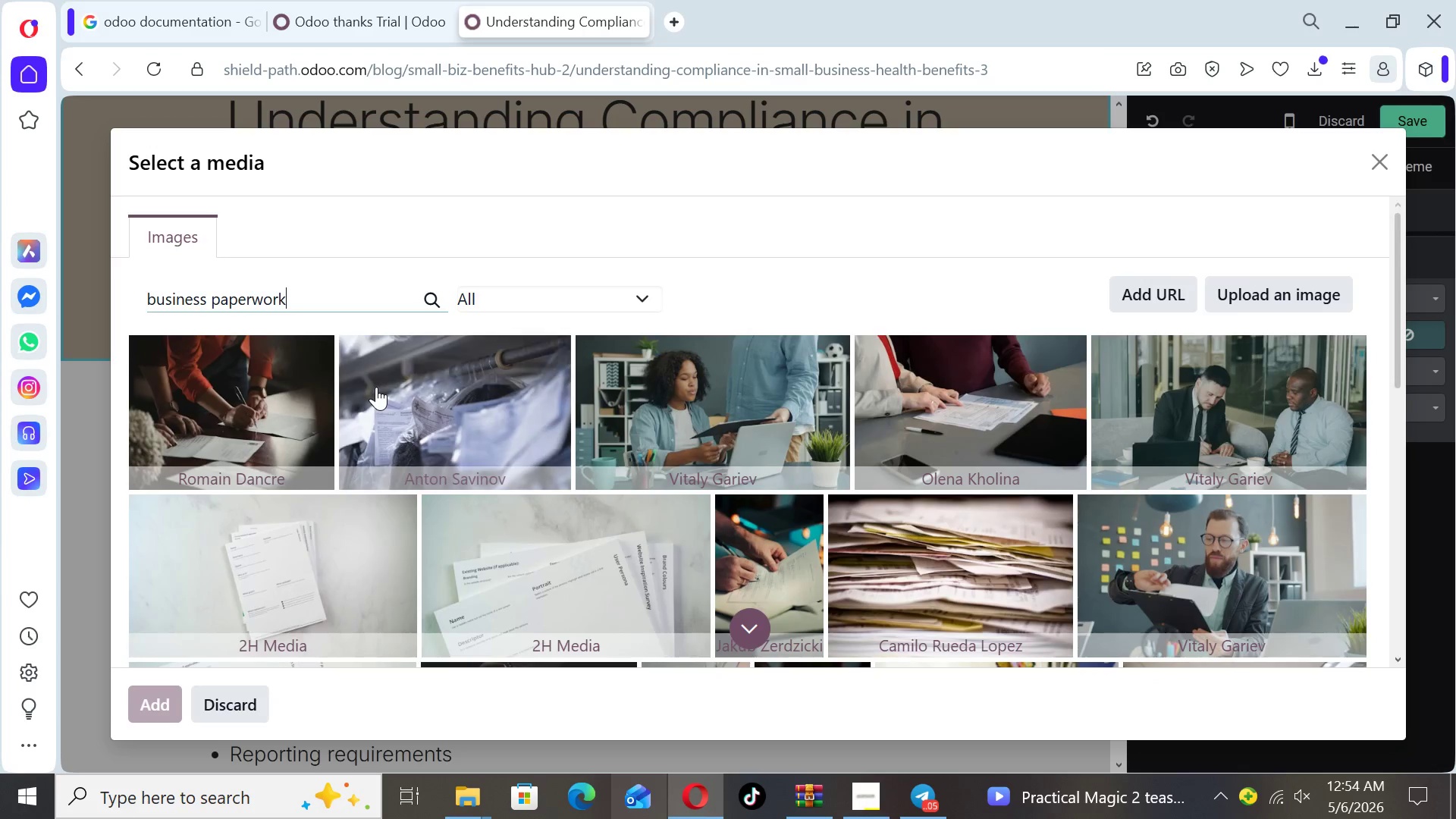 
left_click_drag(start_coordinate=[1403, 324], to_coordinate=[1400, 460])
 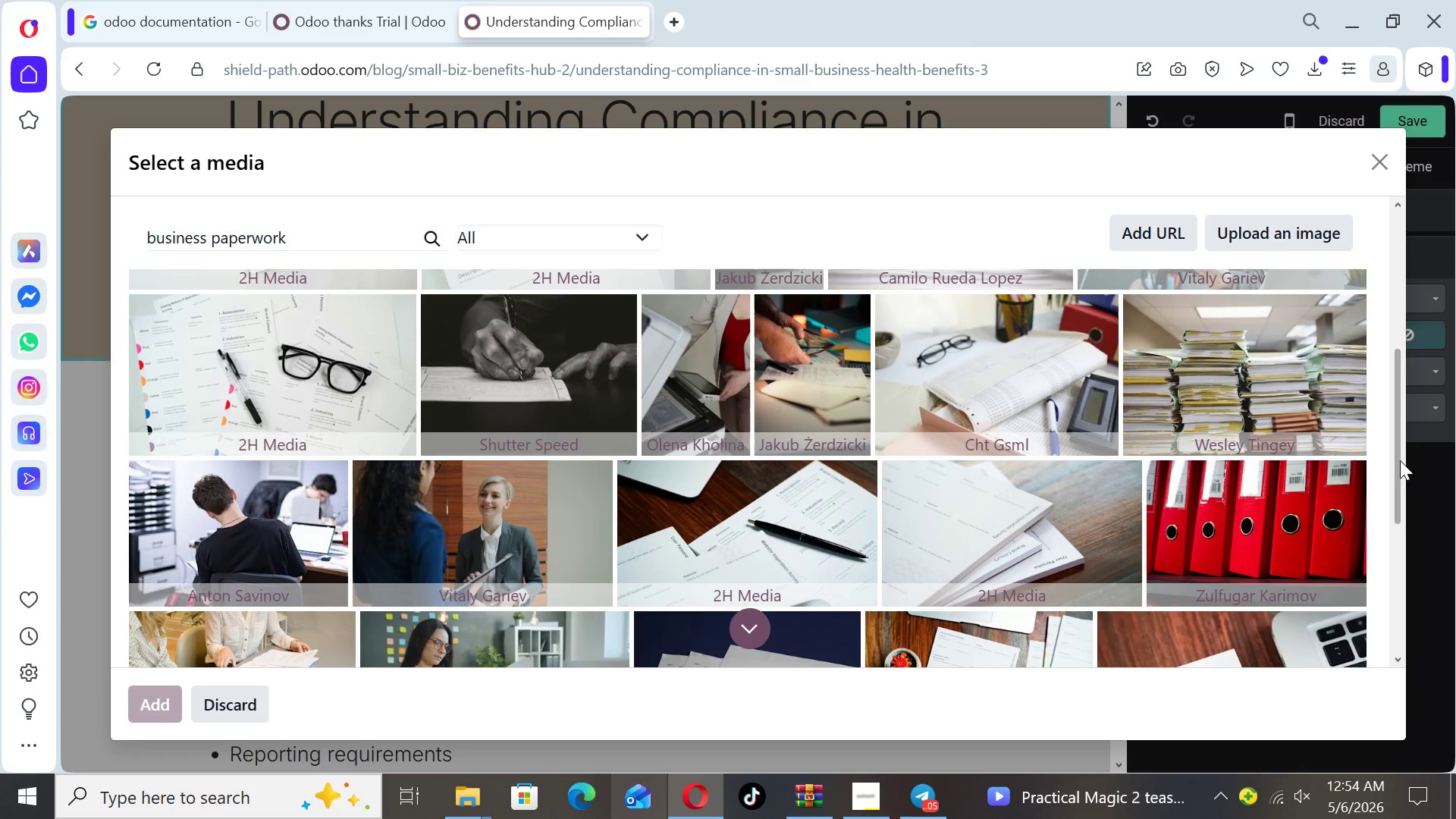 
left_click_drag(start_coordinate=[1400, 457], to_coordinate=[1428, 381])
 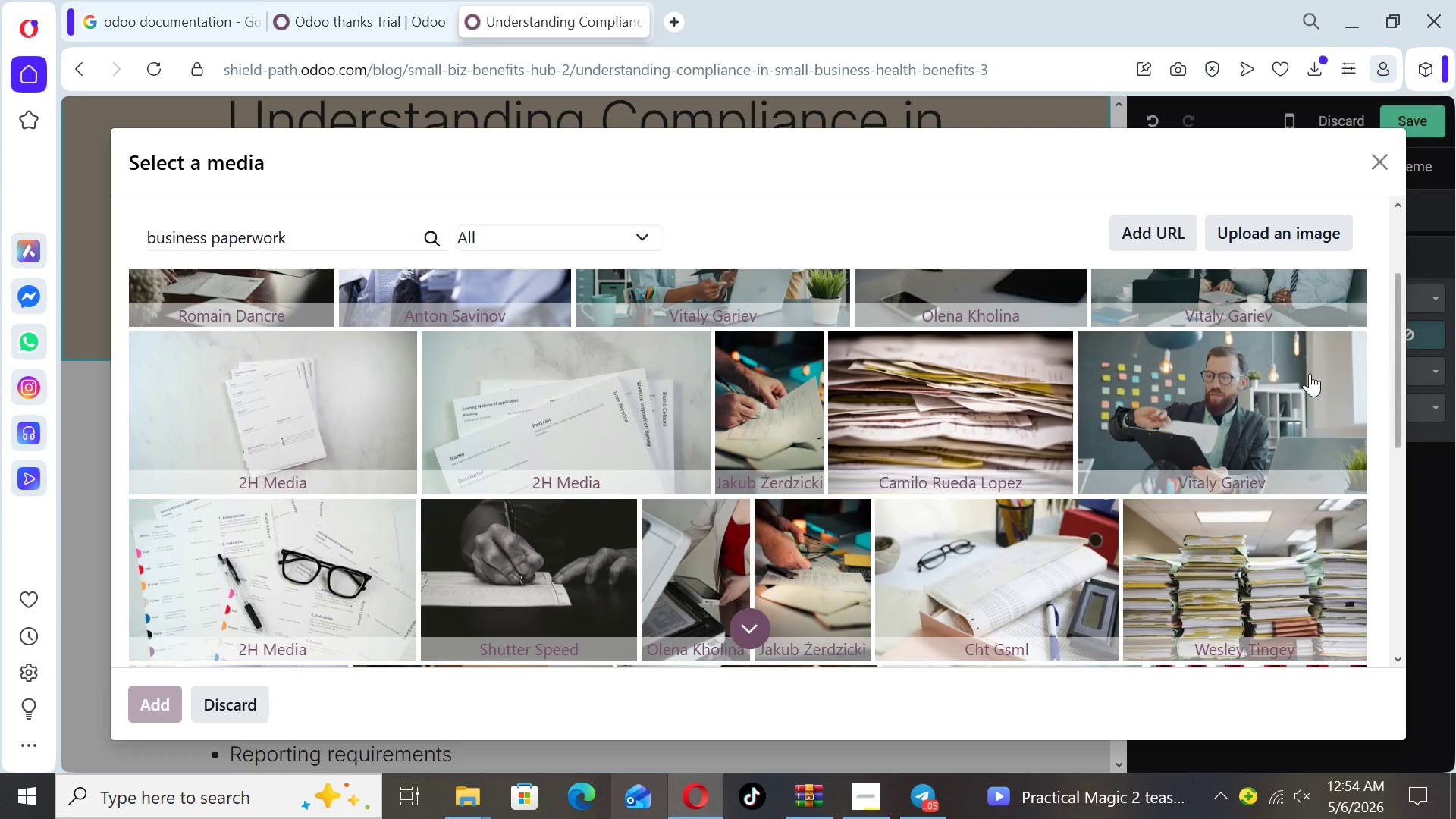 
left_click([972, 404])
 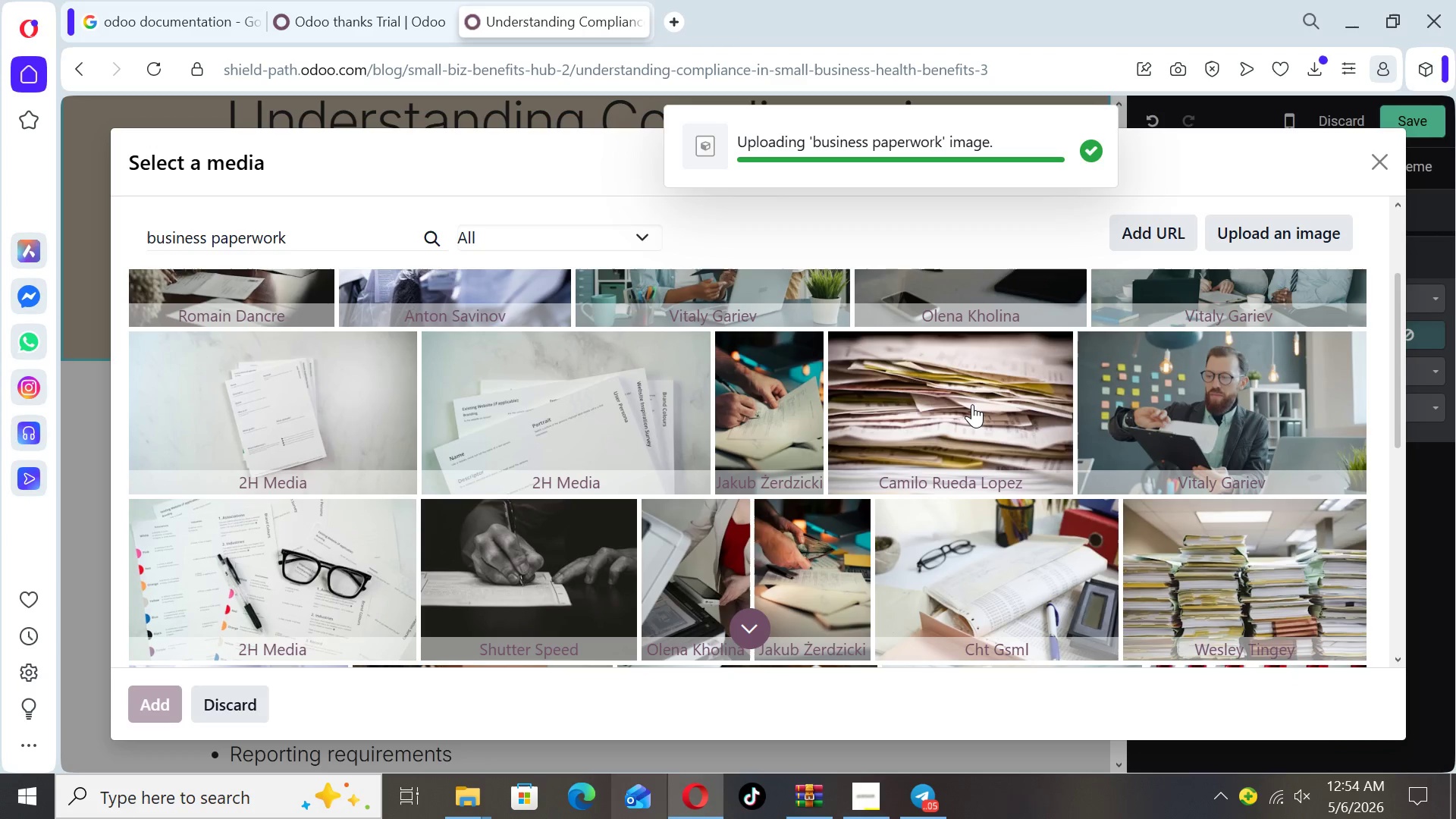 
wait(8.88)
 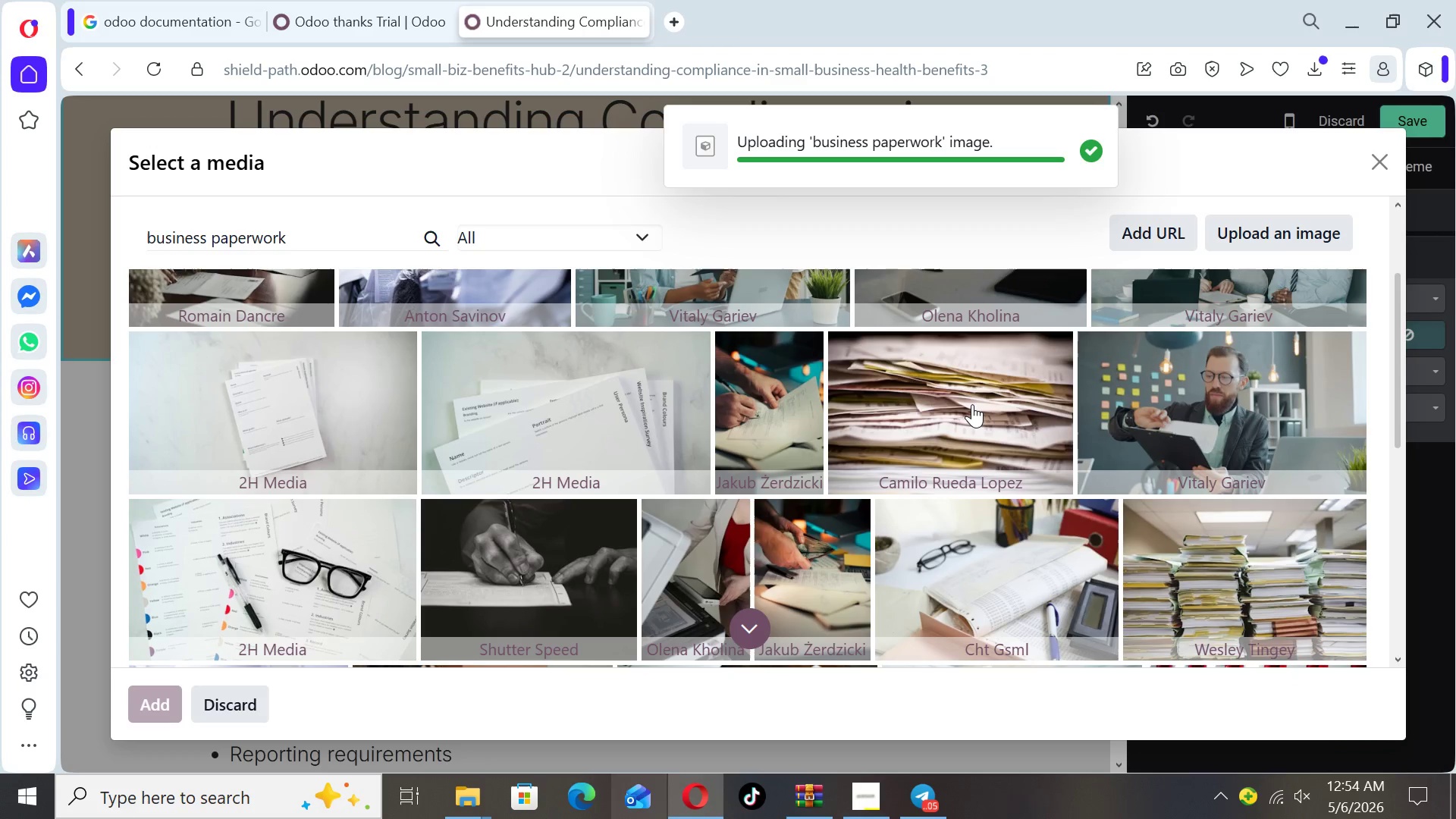 
left_click_drag(start_coordinate=[1116, 316], to_coordinate=[1101, 450])
 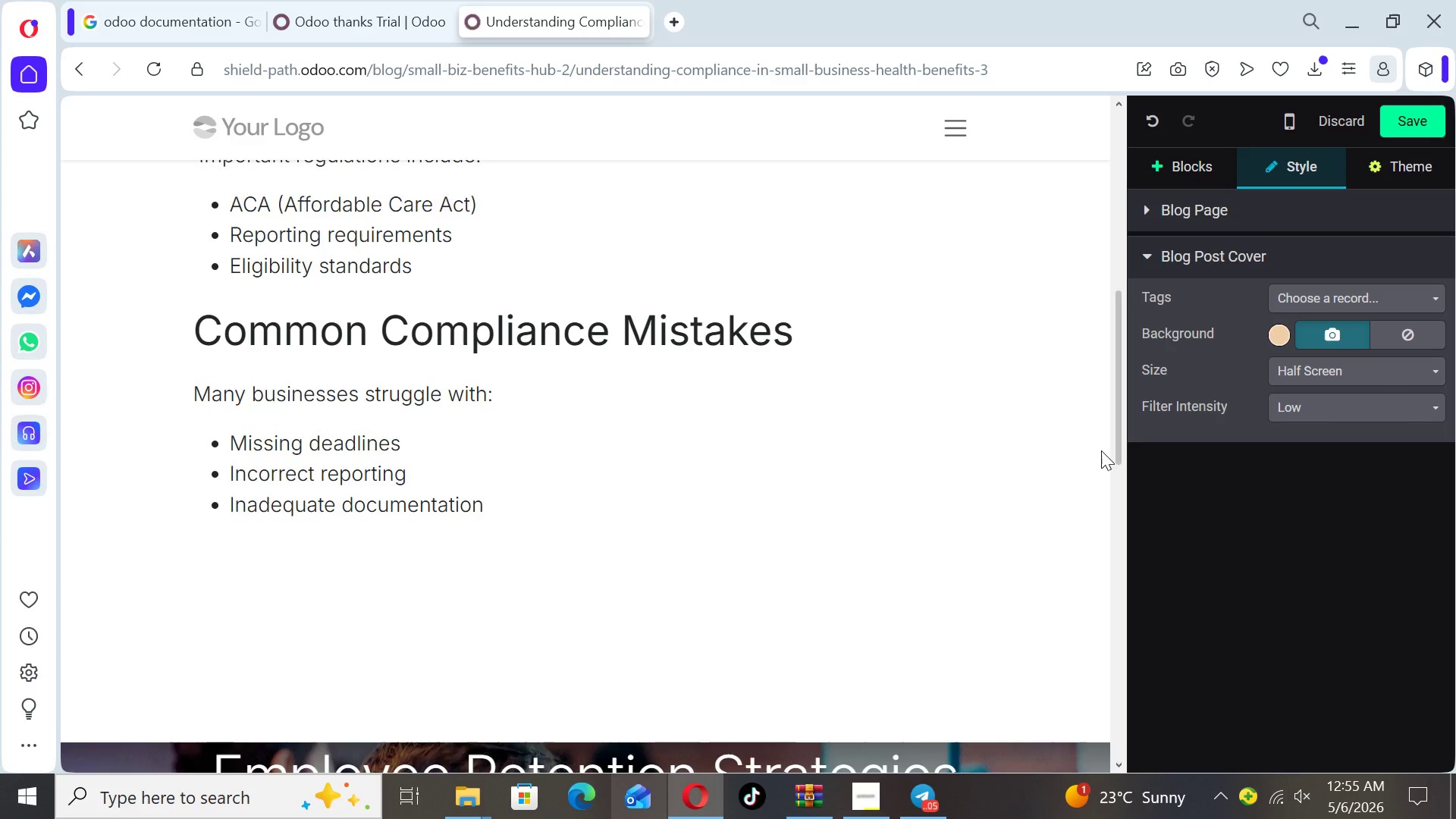 
wait(34.33)
 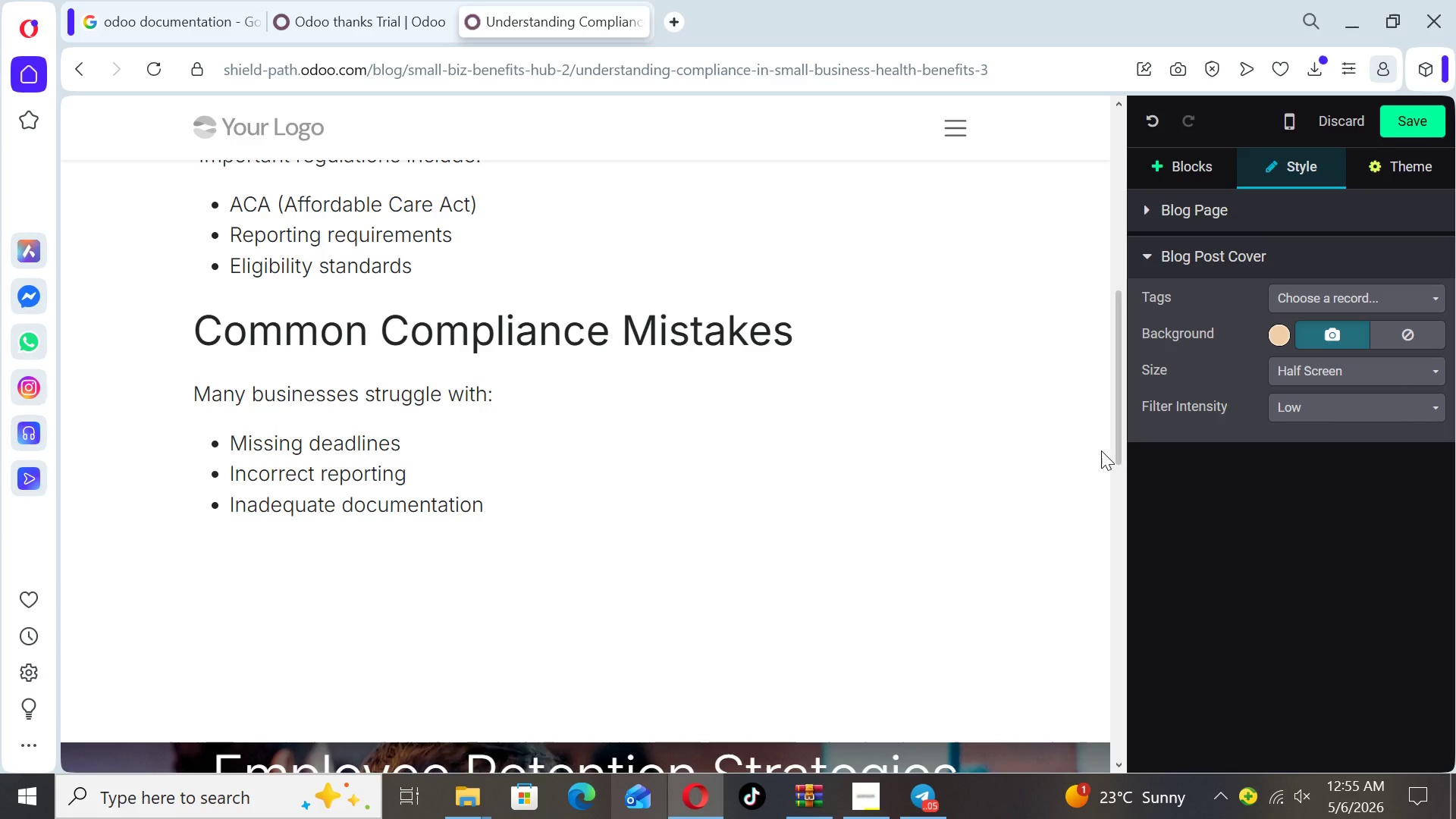 
left_click([1182, 175])
 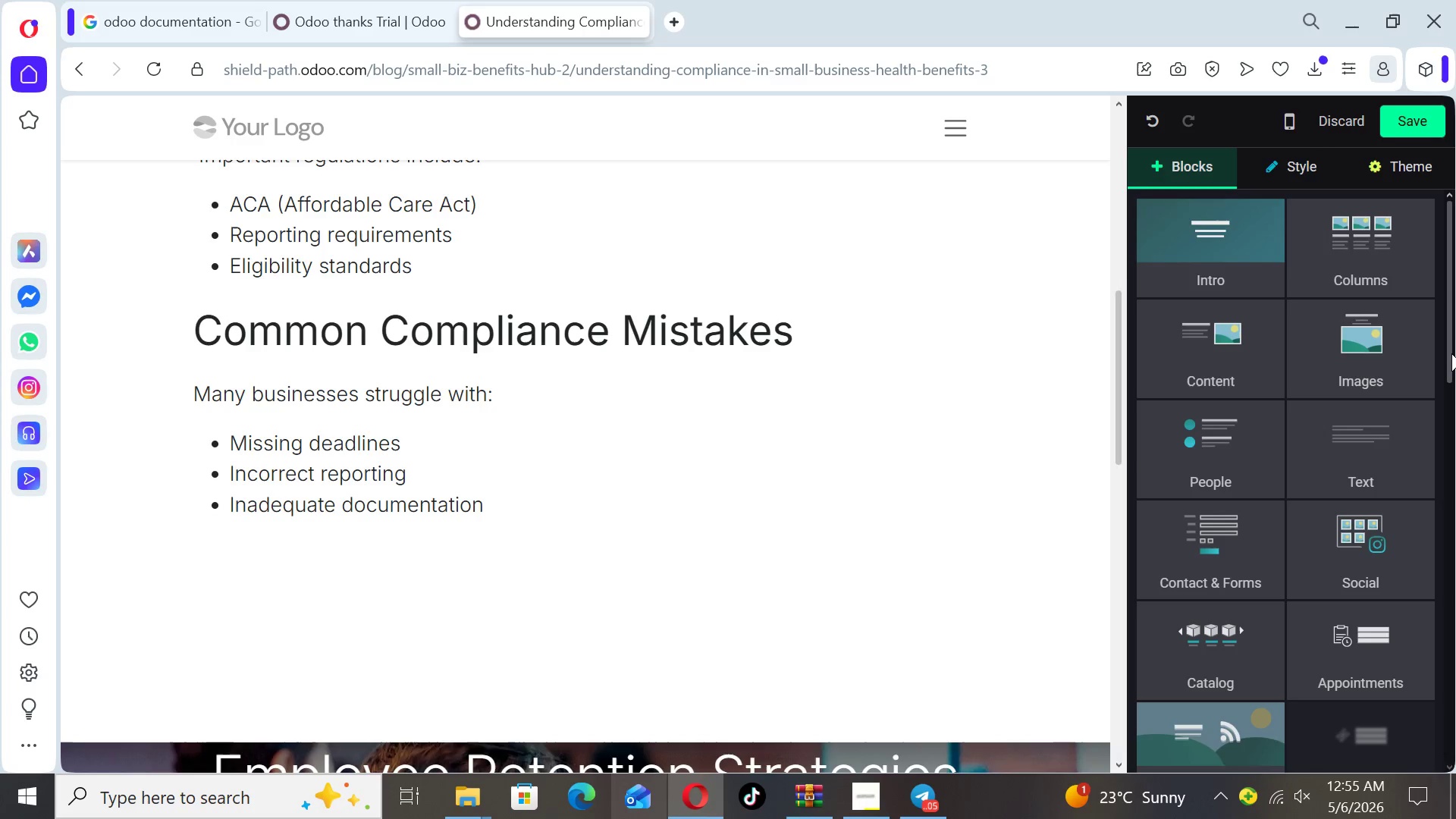 
left_click_drag(start_coordinate=[1451, 351], to_coordinate=[1447, 570])
 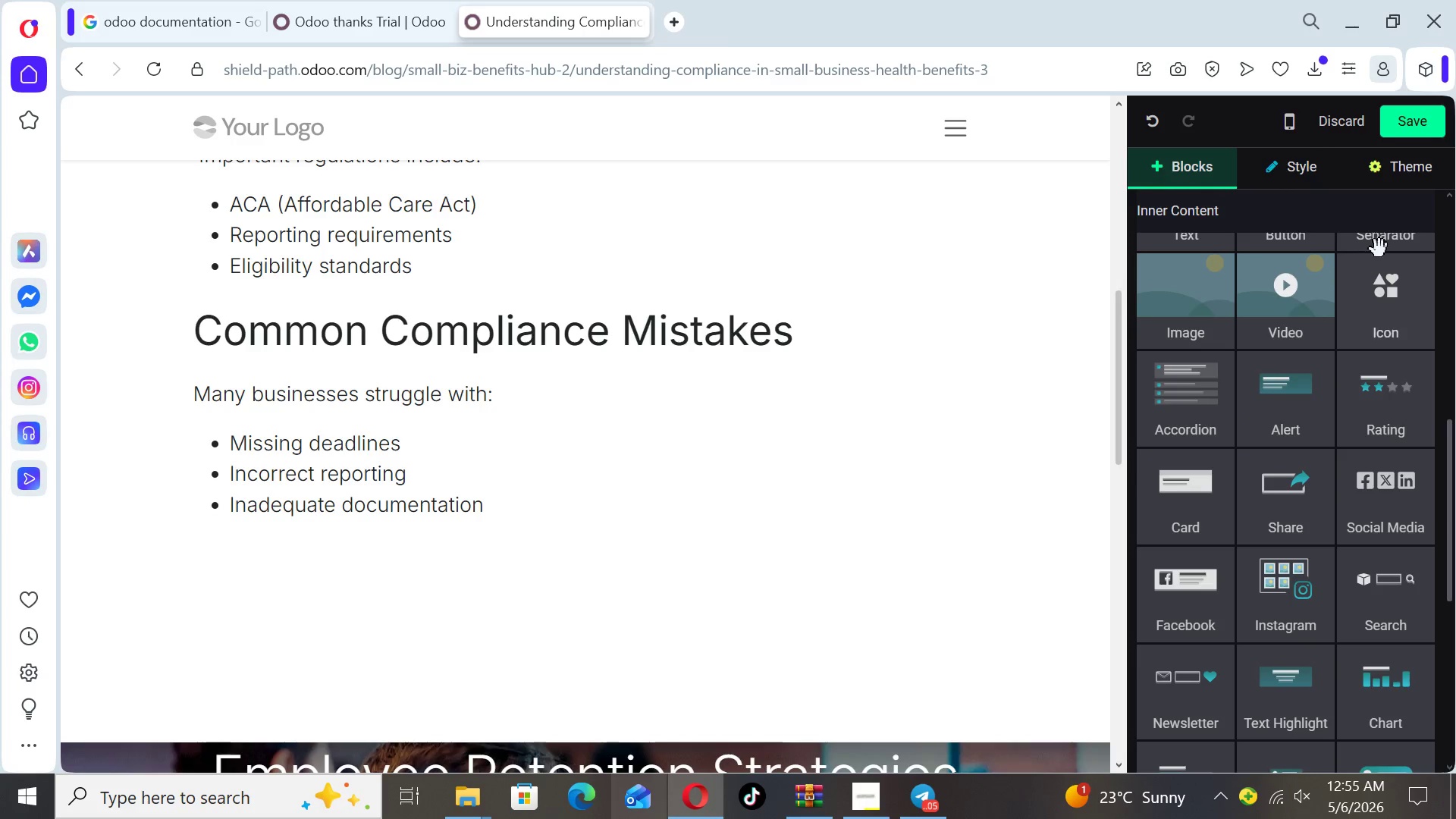 
left_click_drag(start_coordinate=[1391, 237], to_coordinate=[902, 542])
 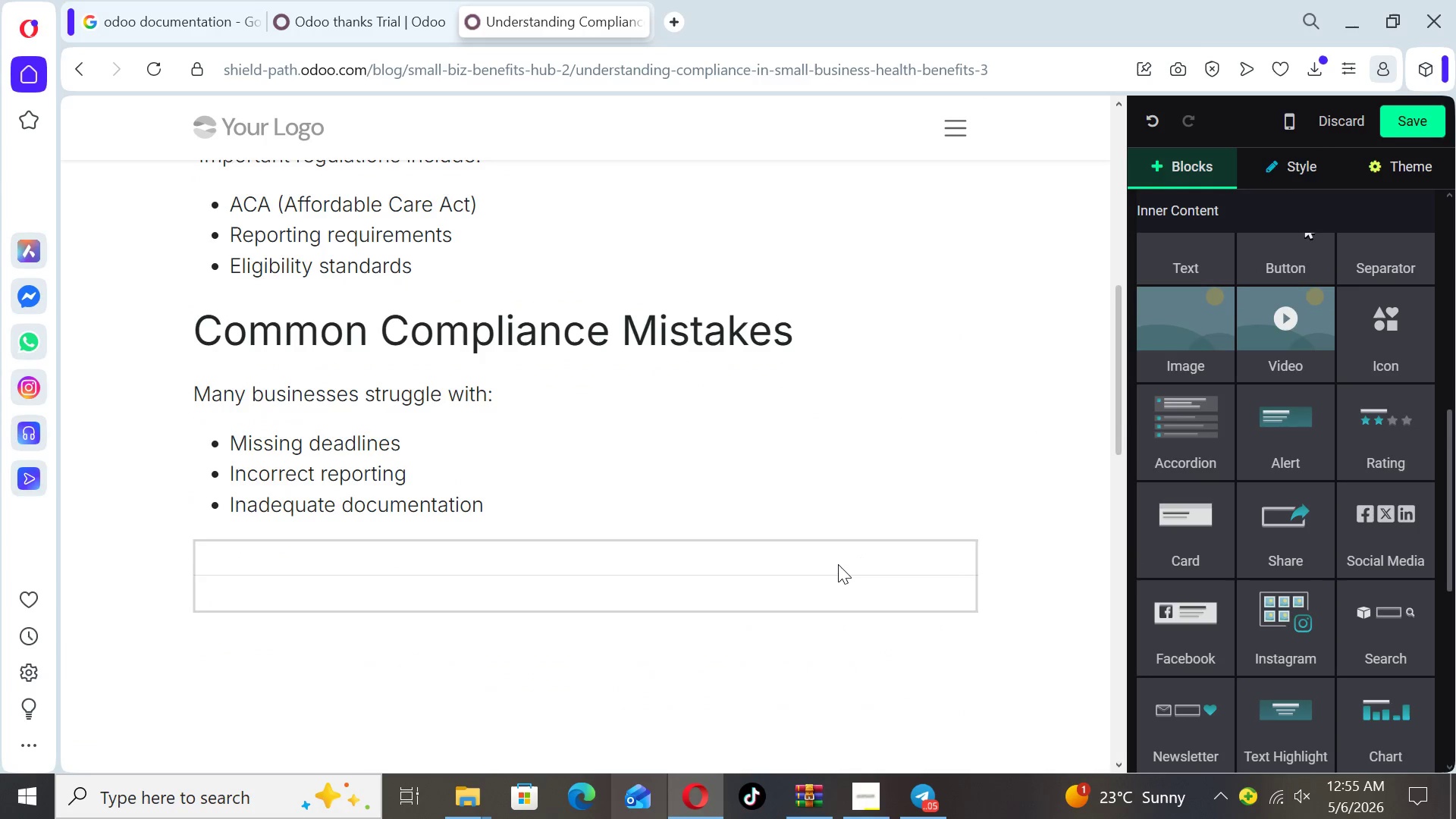 
left_click([838, 565])
 